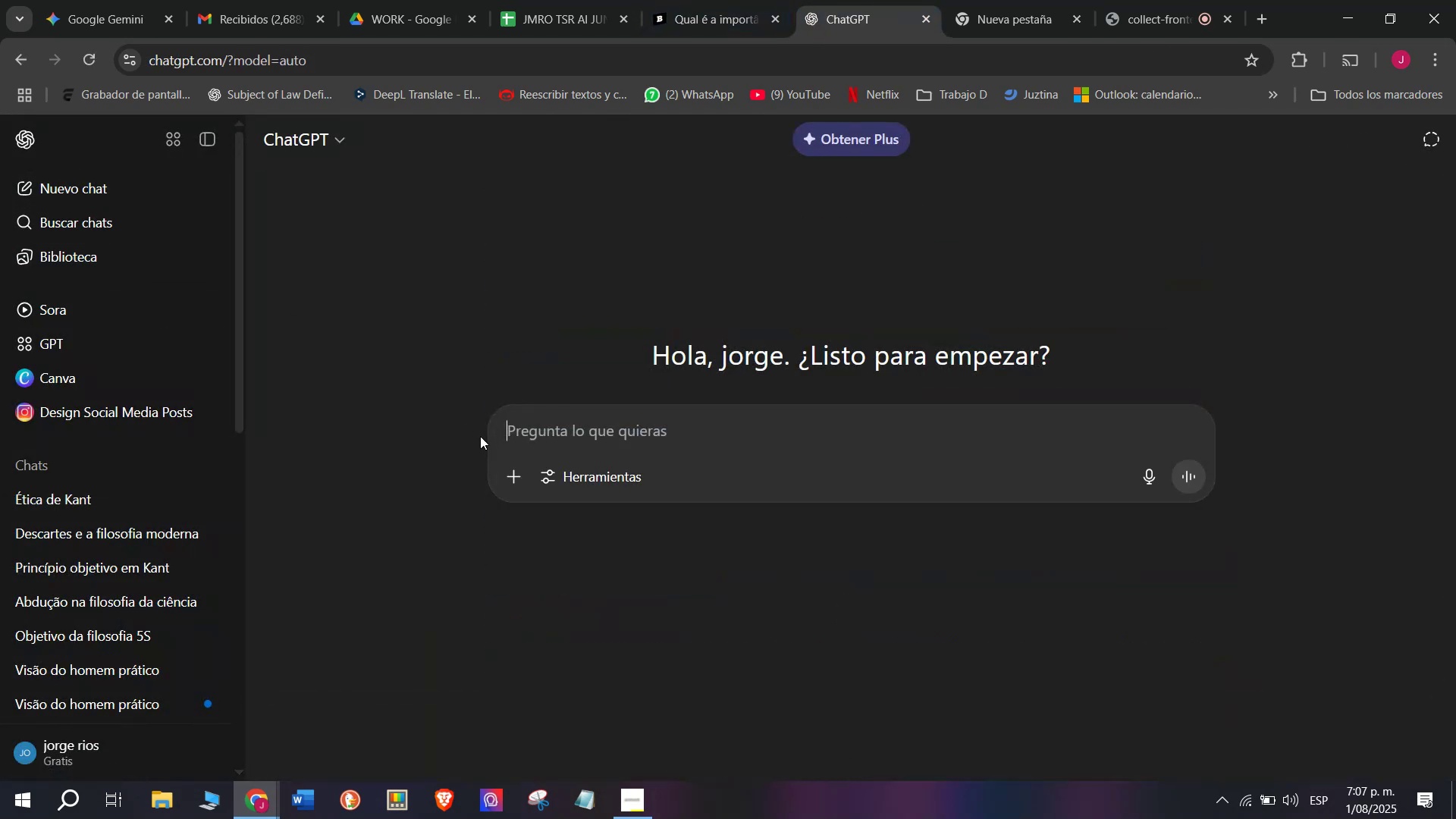 
key(Meta+MetaLeft)
 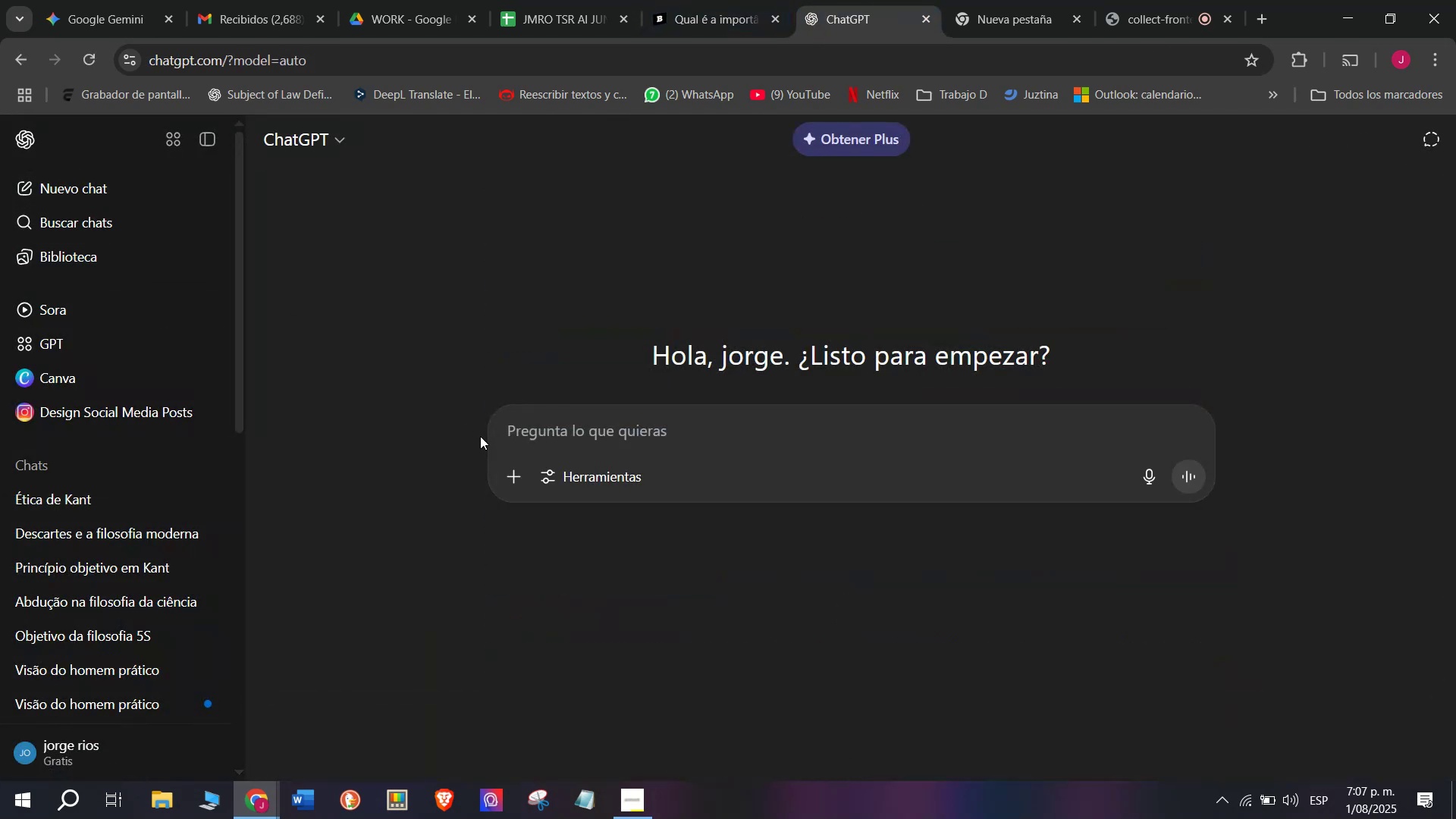 
key(Meta+V)
 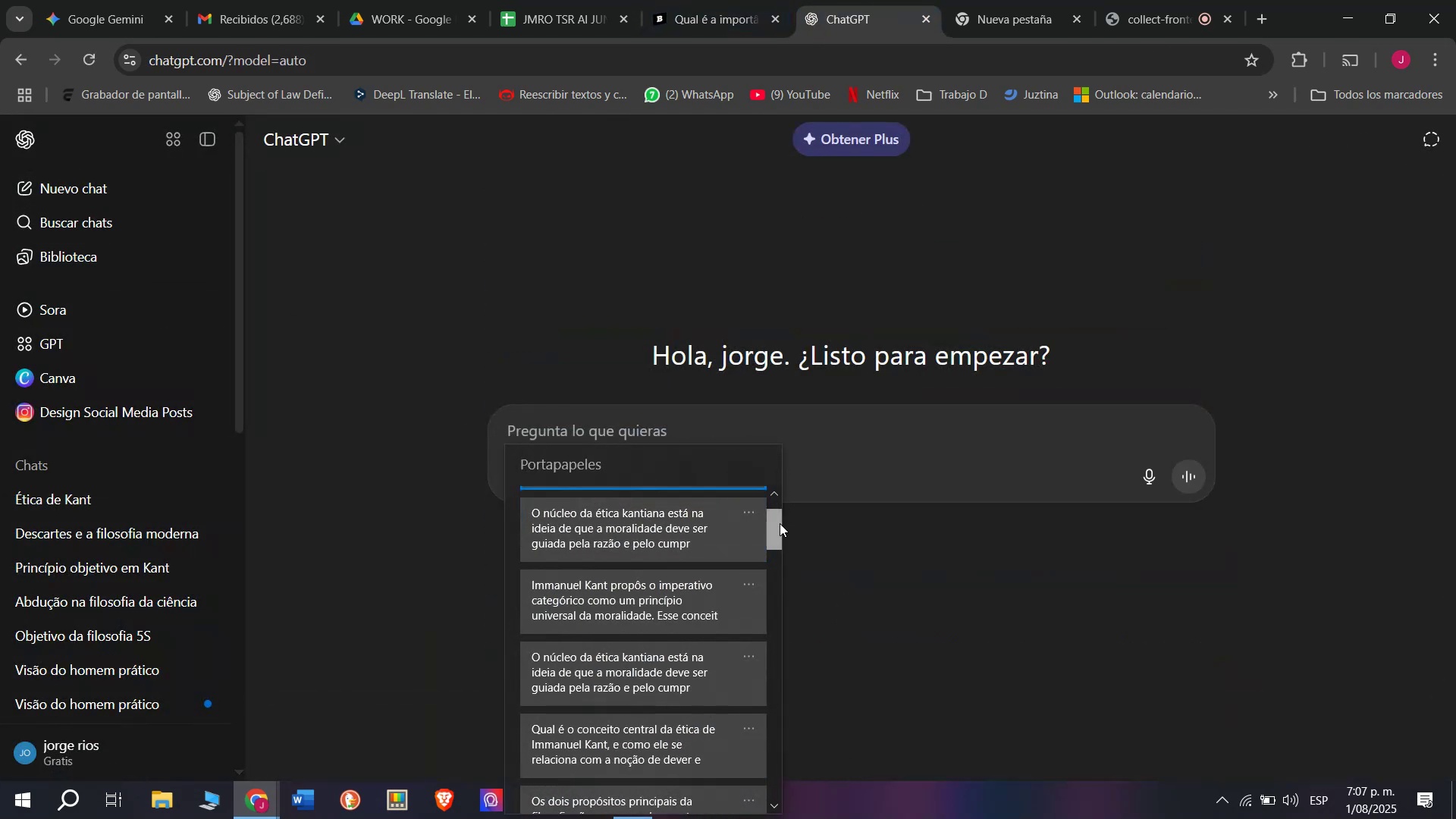 
key(Control+ControlLeft)
 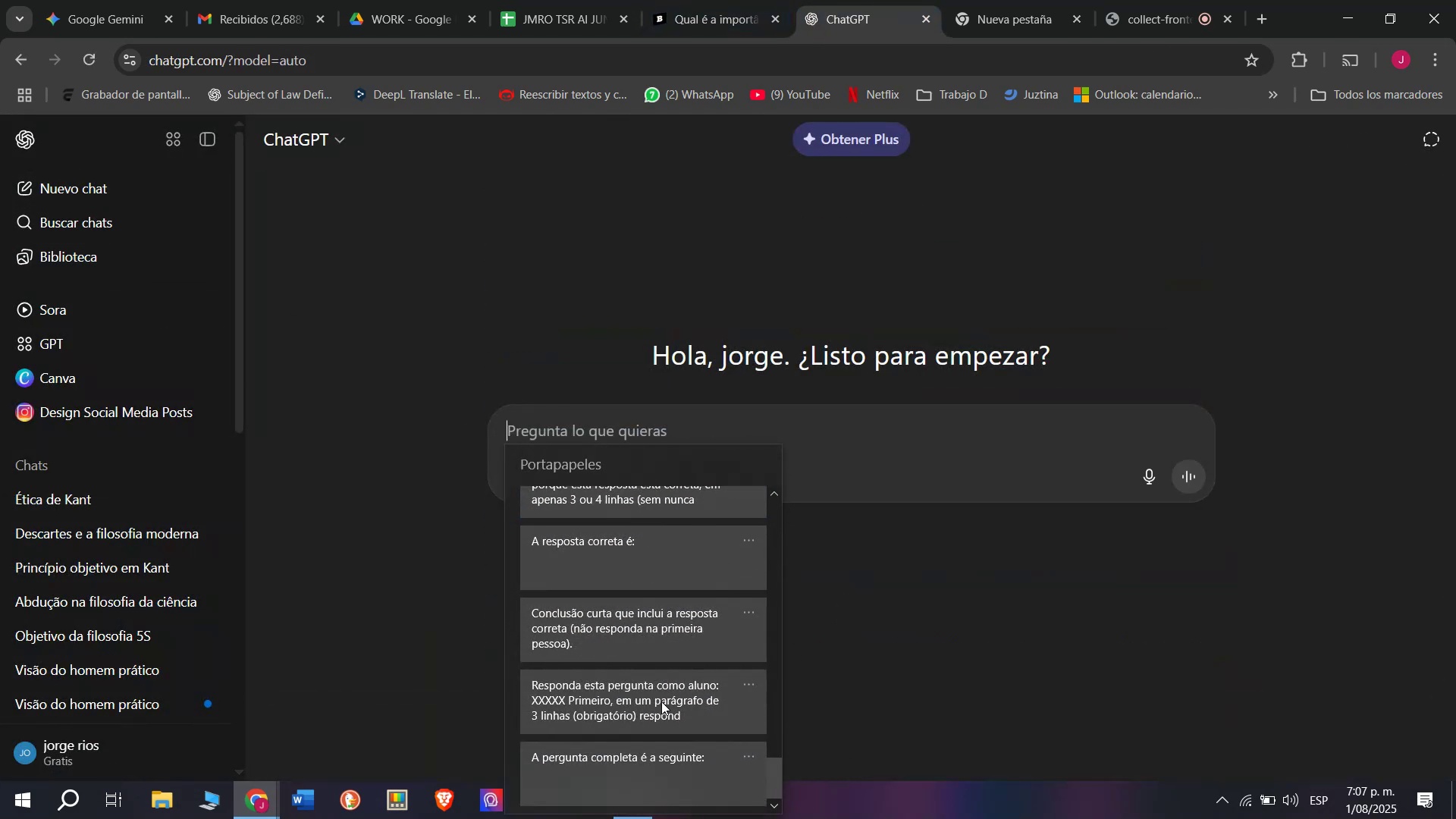 
key(Control+V)
 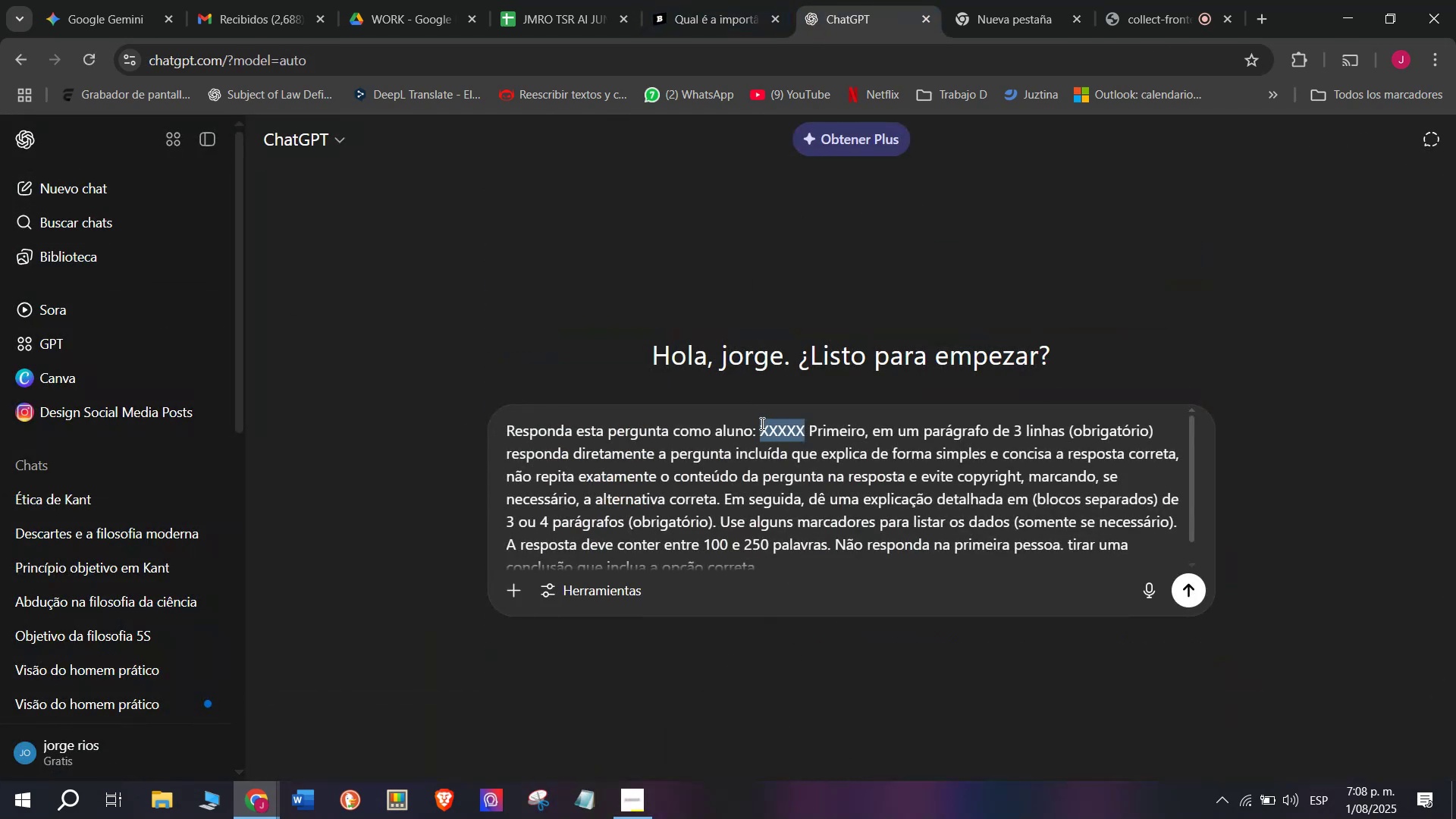 
key(Meta+MetaLeft)
 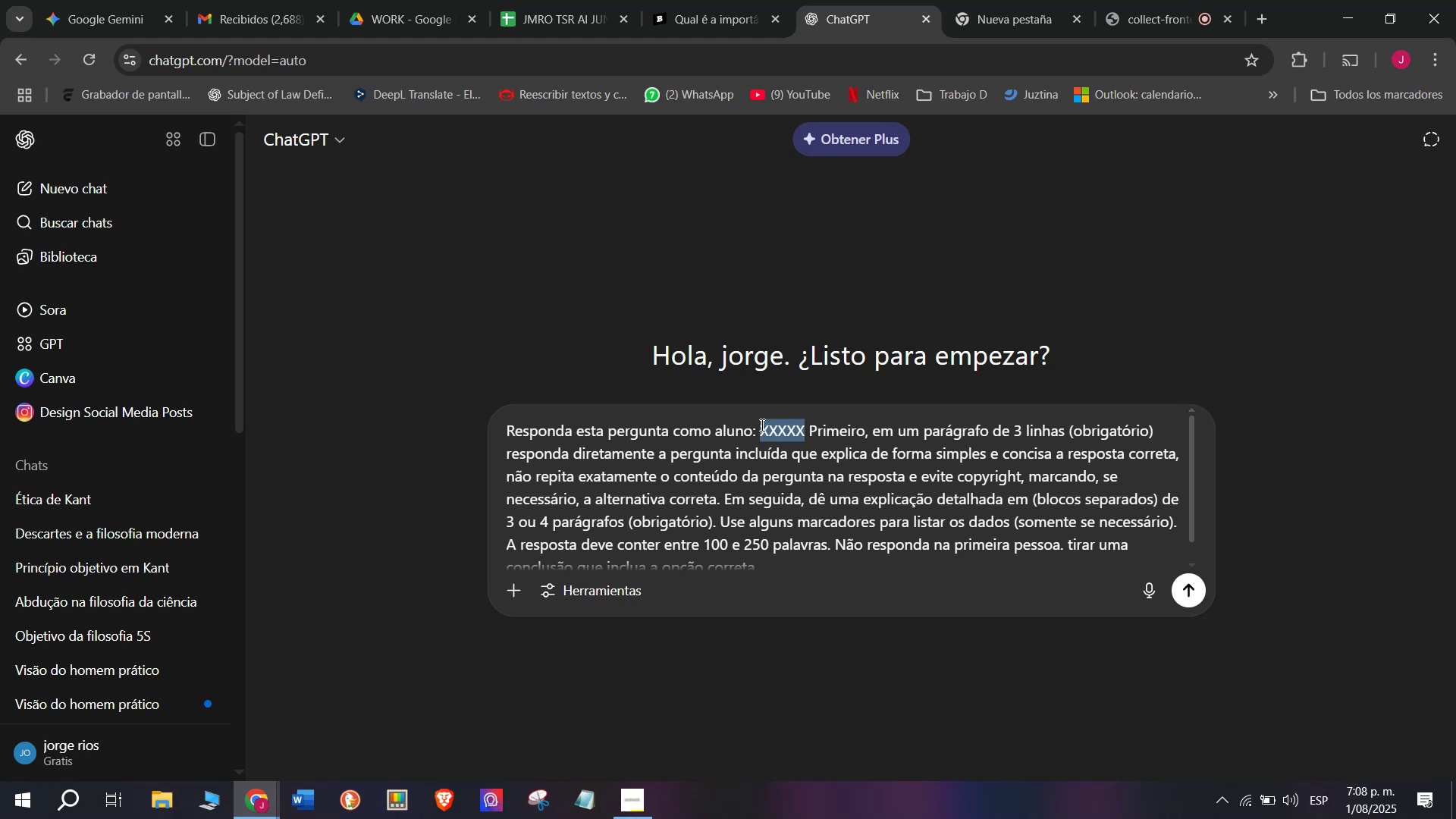 
key(Meta+V)
 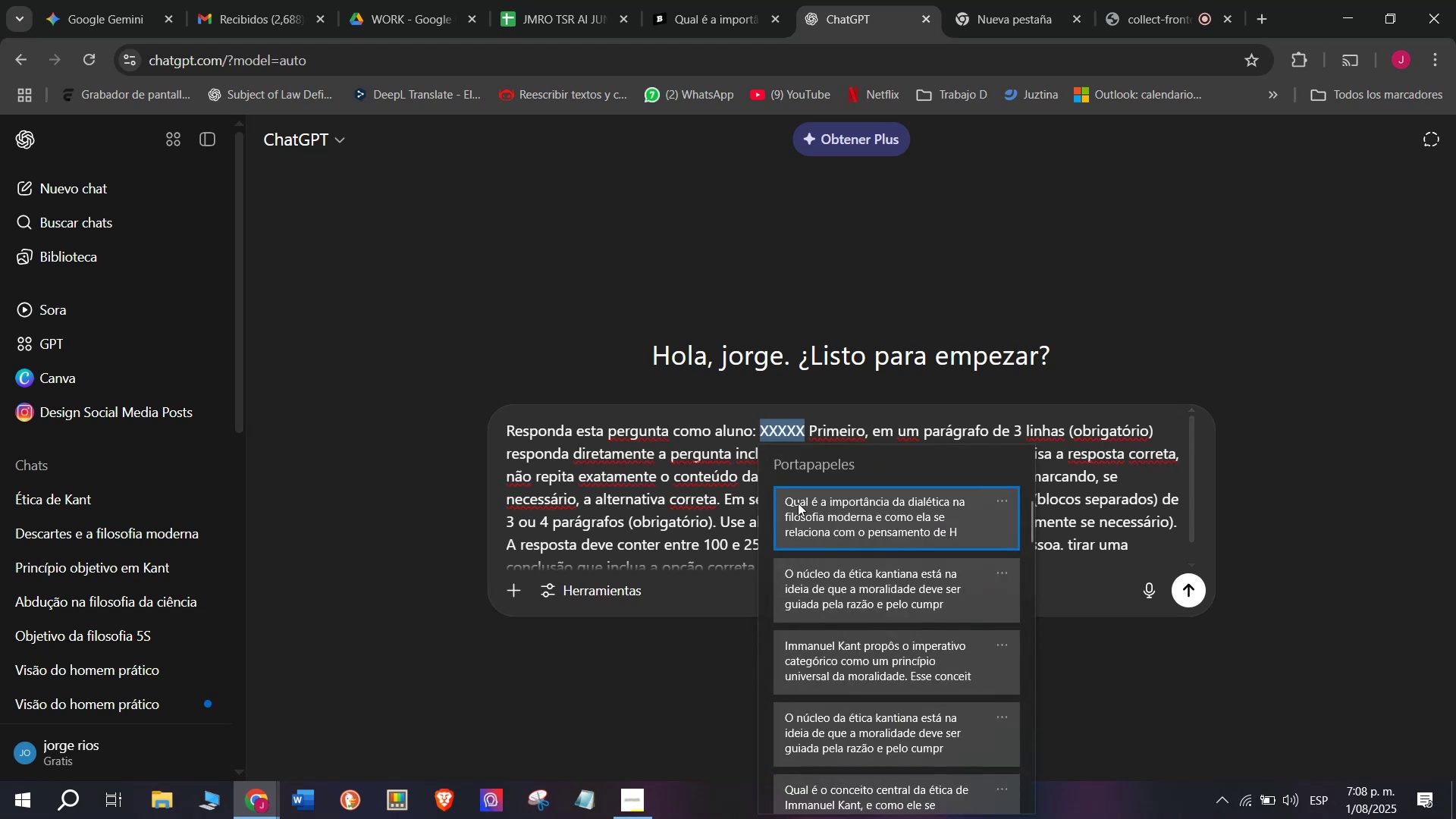 
key(Control+ControlLeft)
 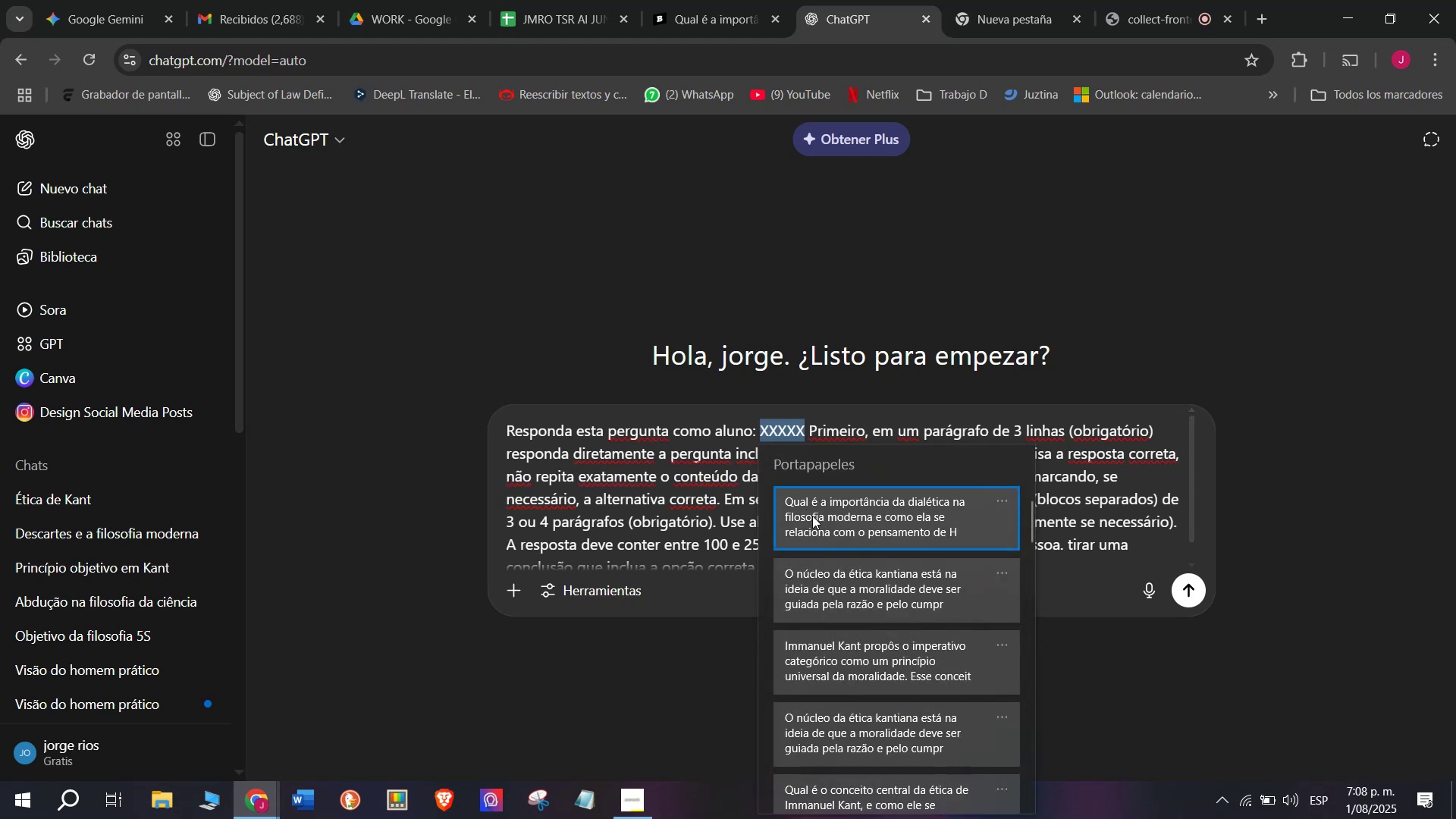 
key(Control+V)
 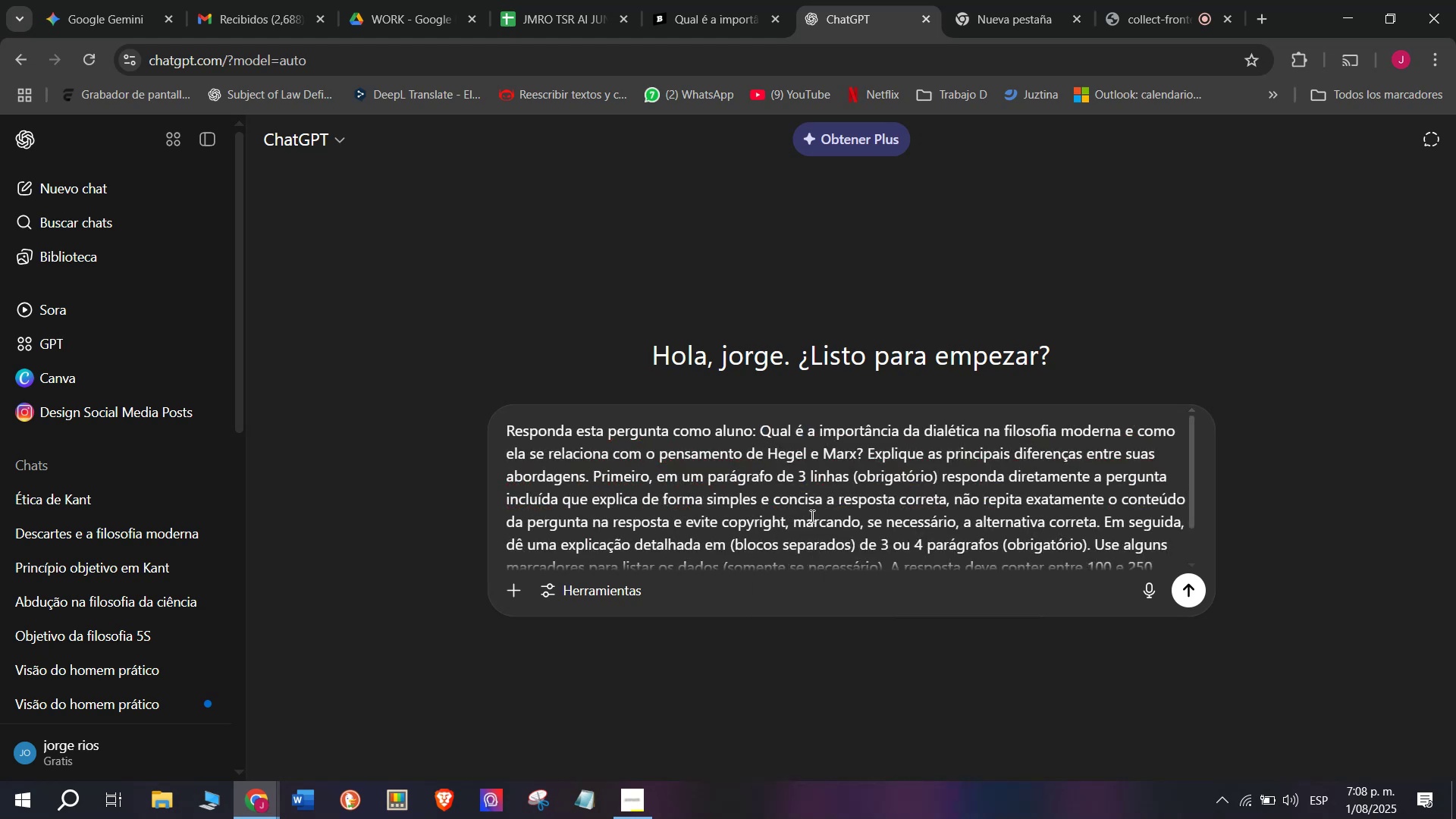 
key(Enter)
 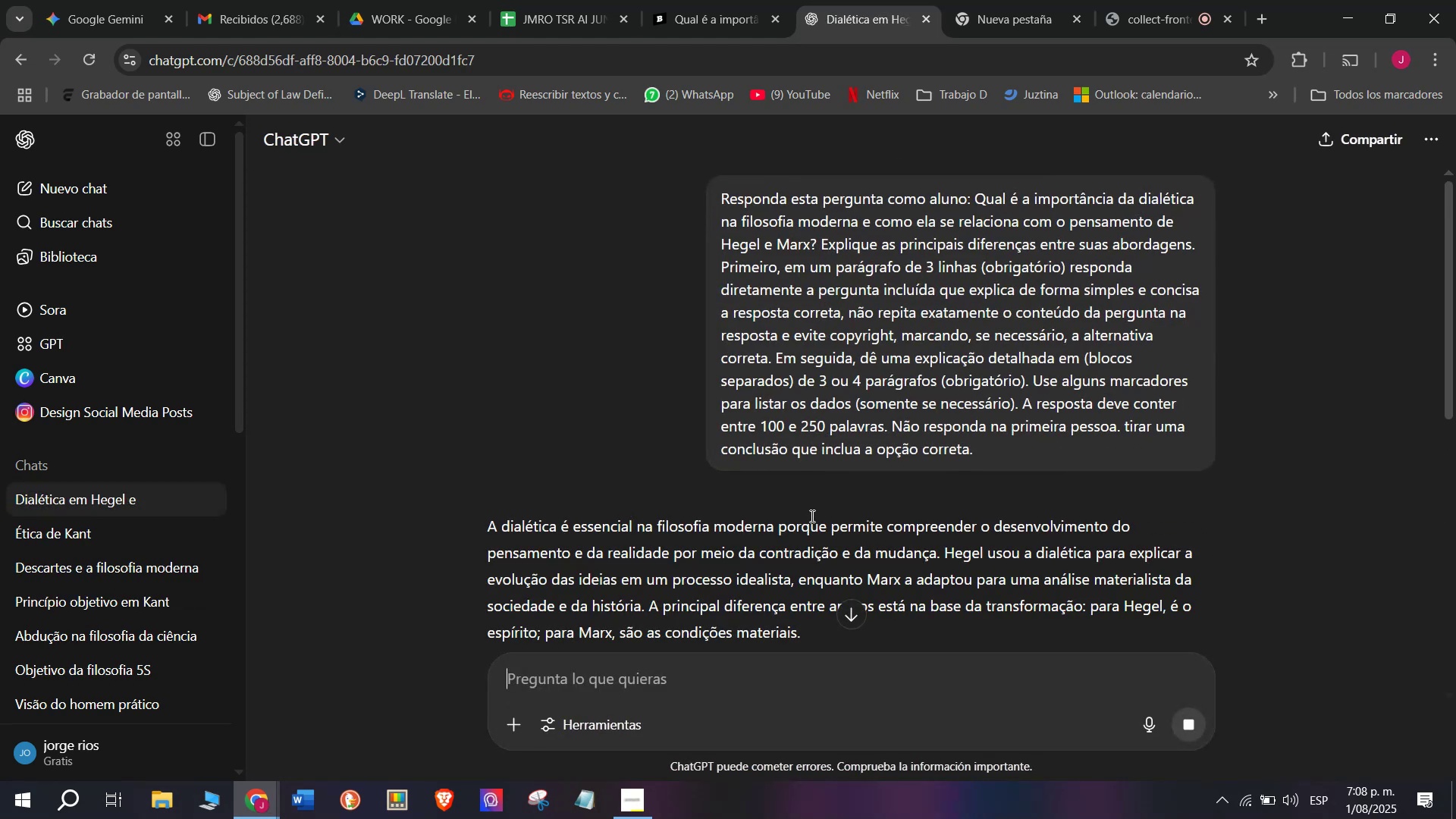 
wait(11.11)
 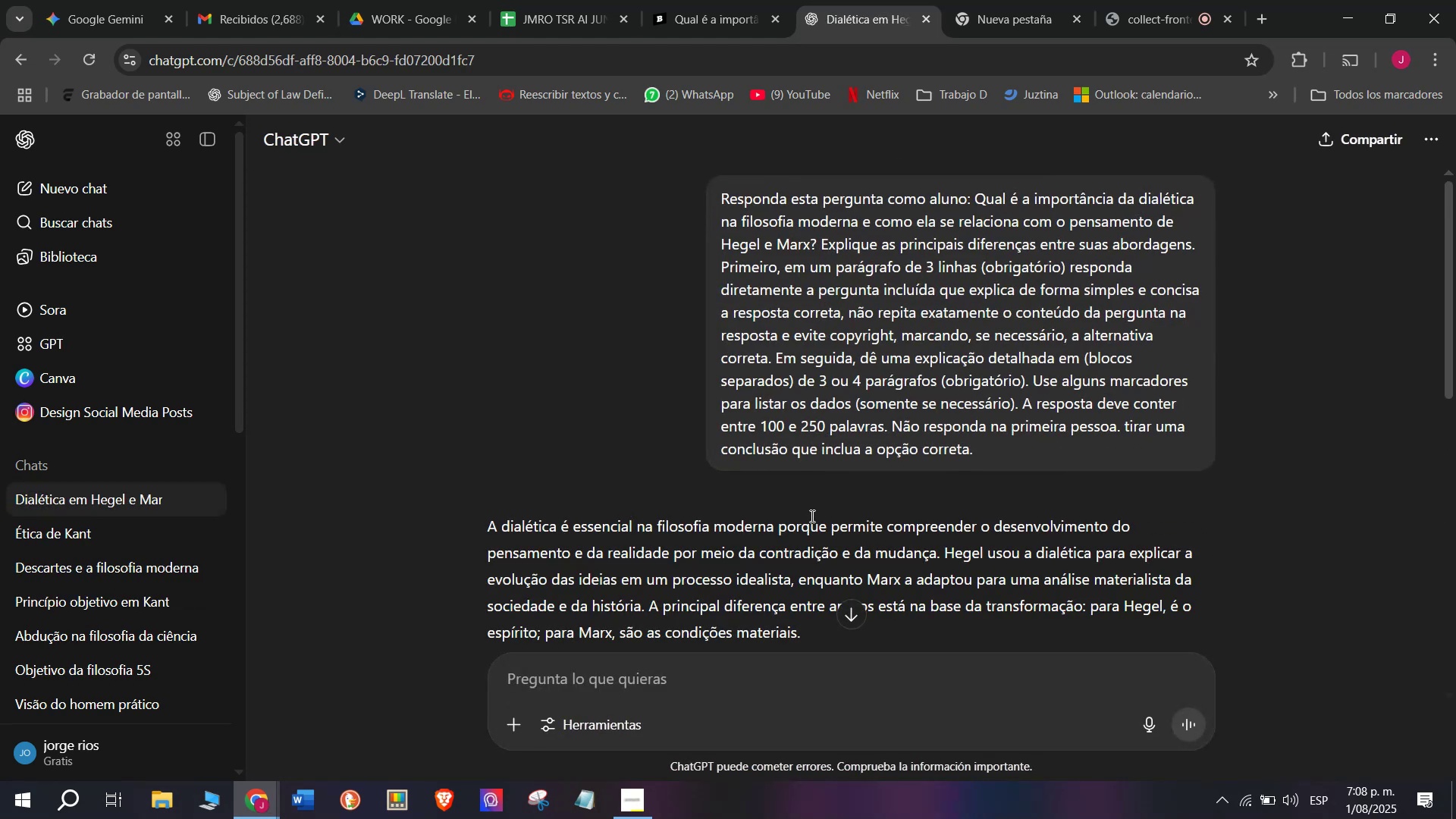 
key(Control+C)
 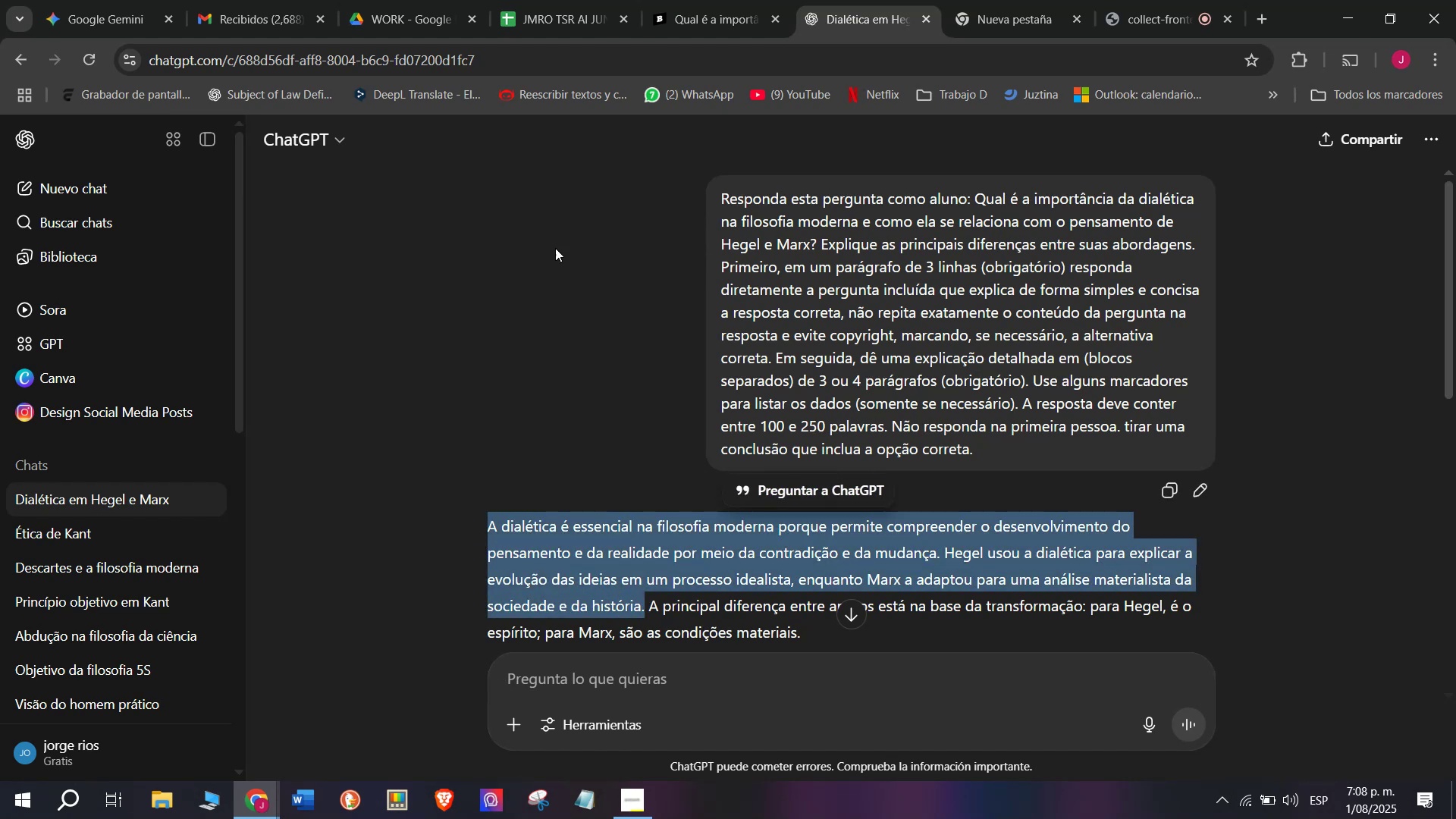 
scroll: coordinate [701, 415], scroll_direction: down, amount: 1.0
 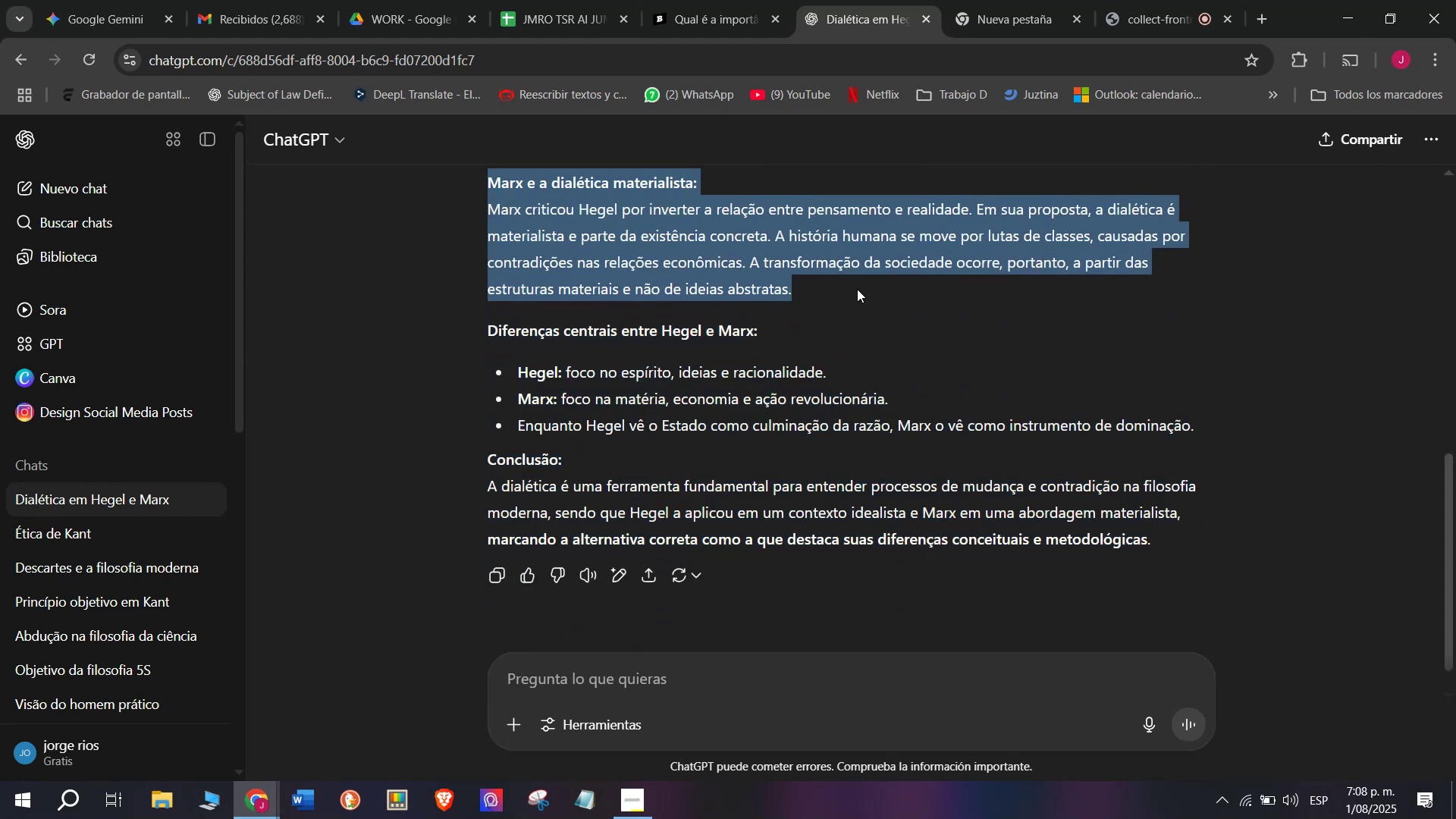 
key(Control+C)
 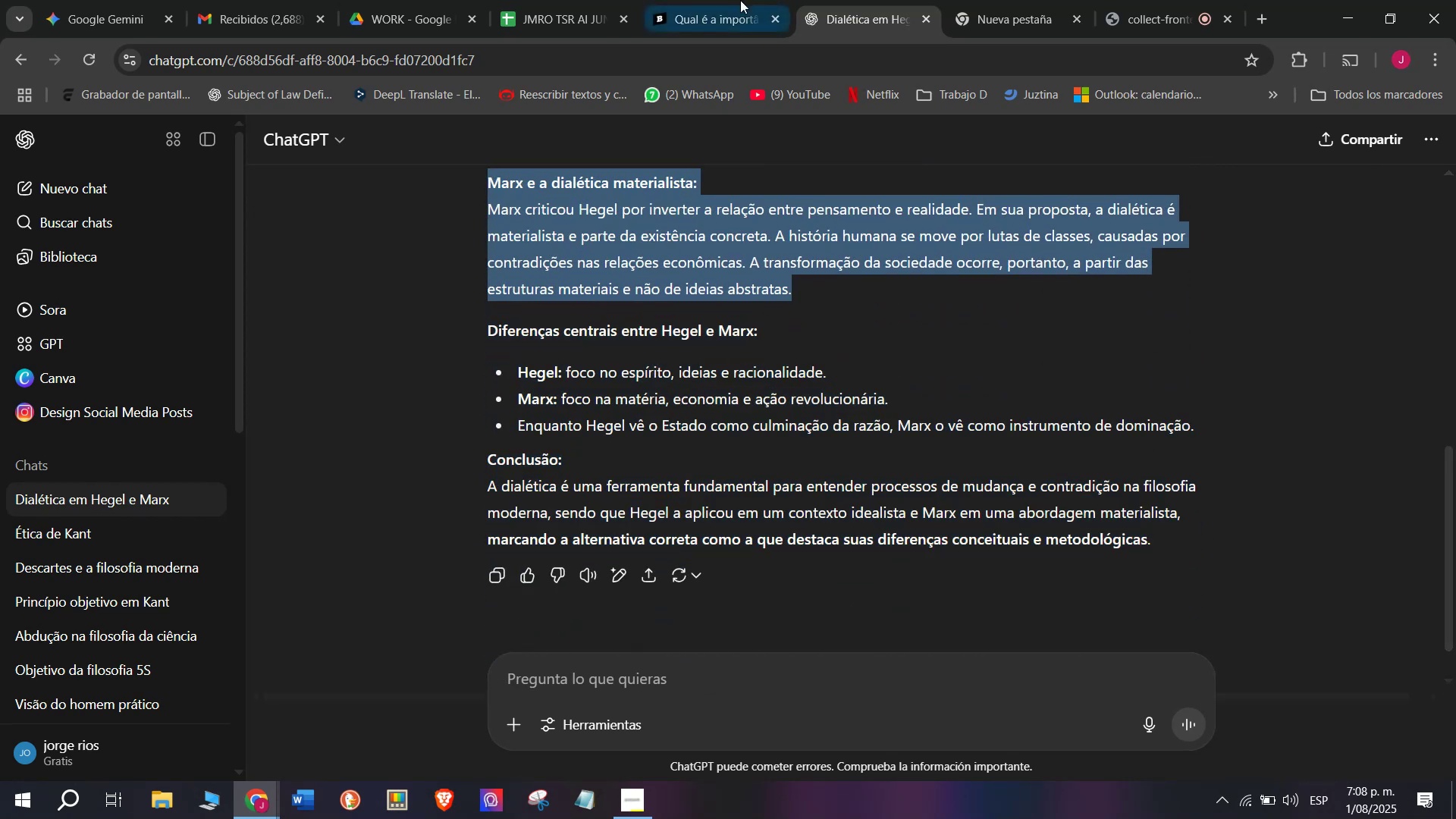 
left_click([706, 0])
 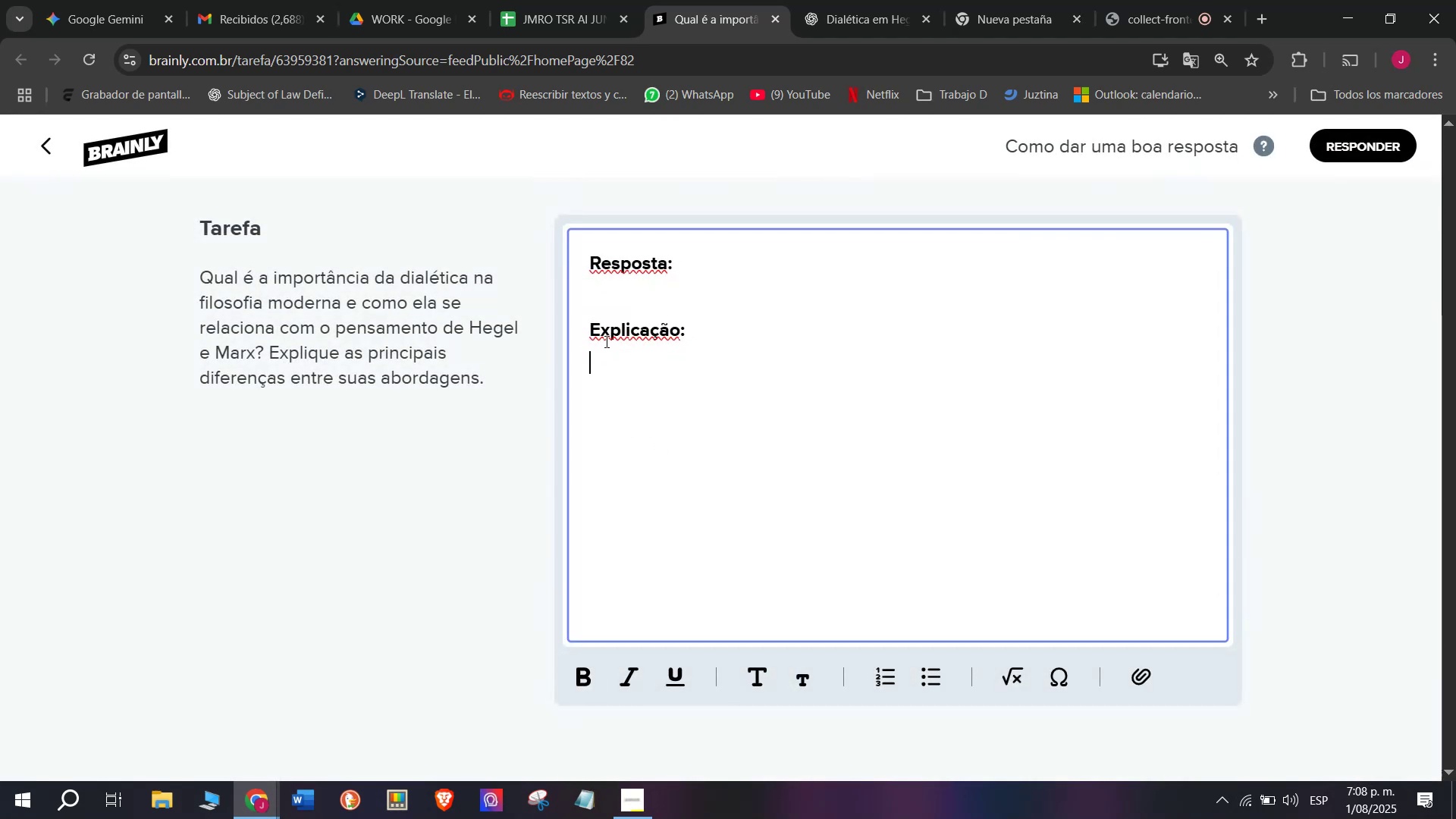 
key(Meta+MetaLeft)
 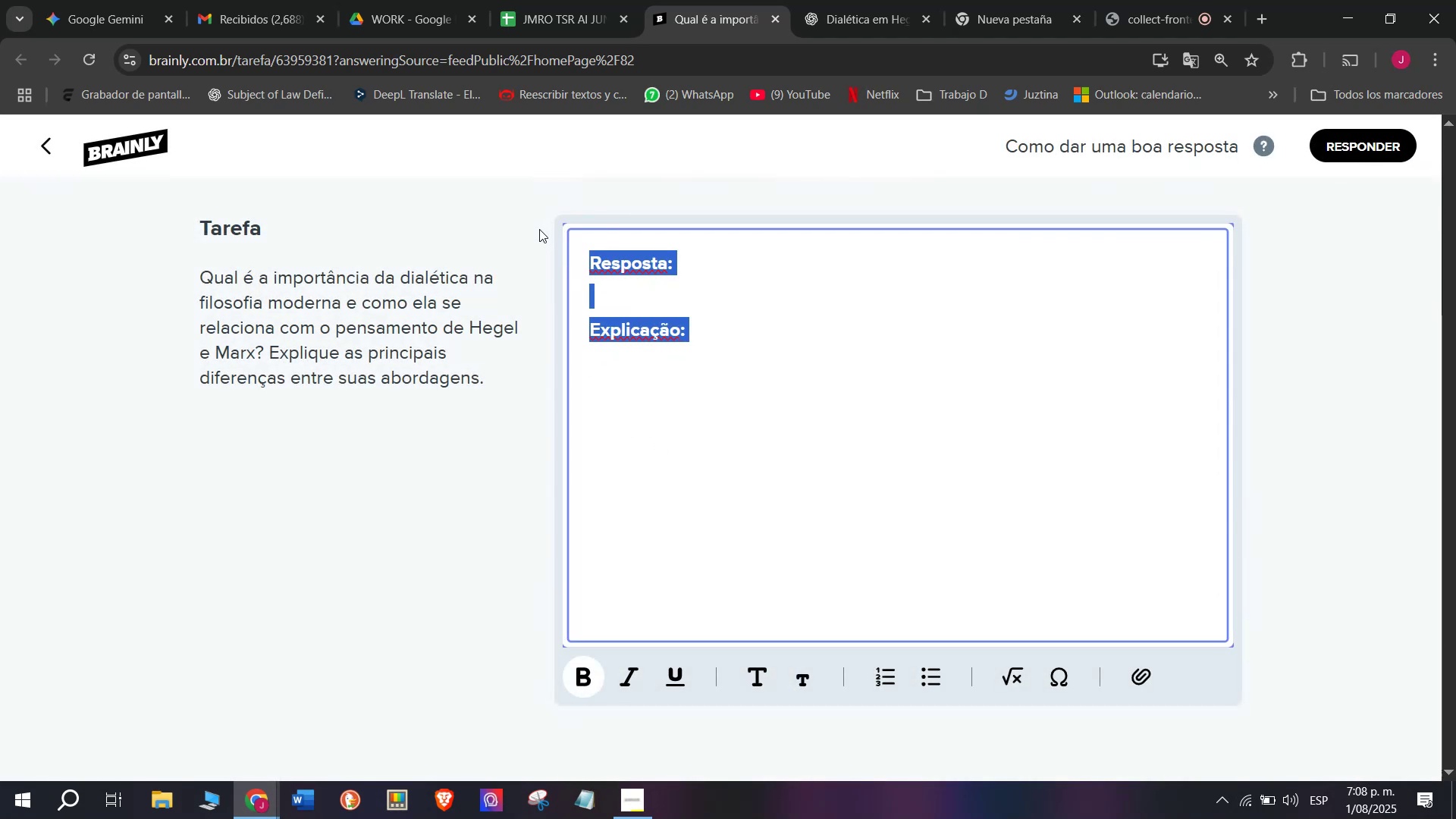 
key(Meta+V)
 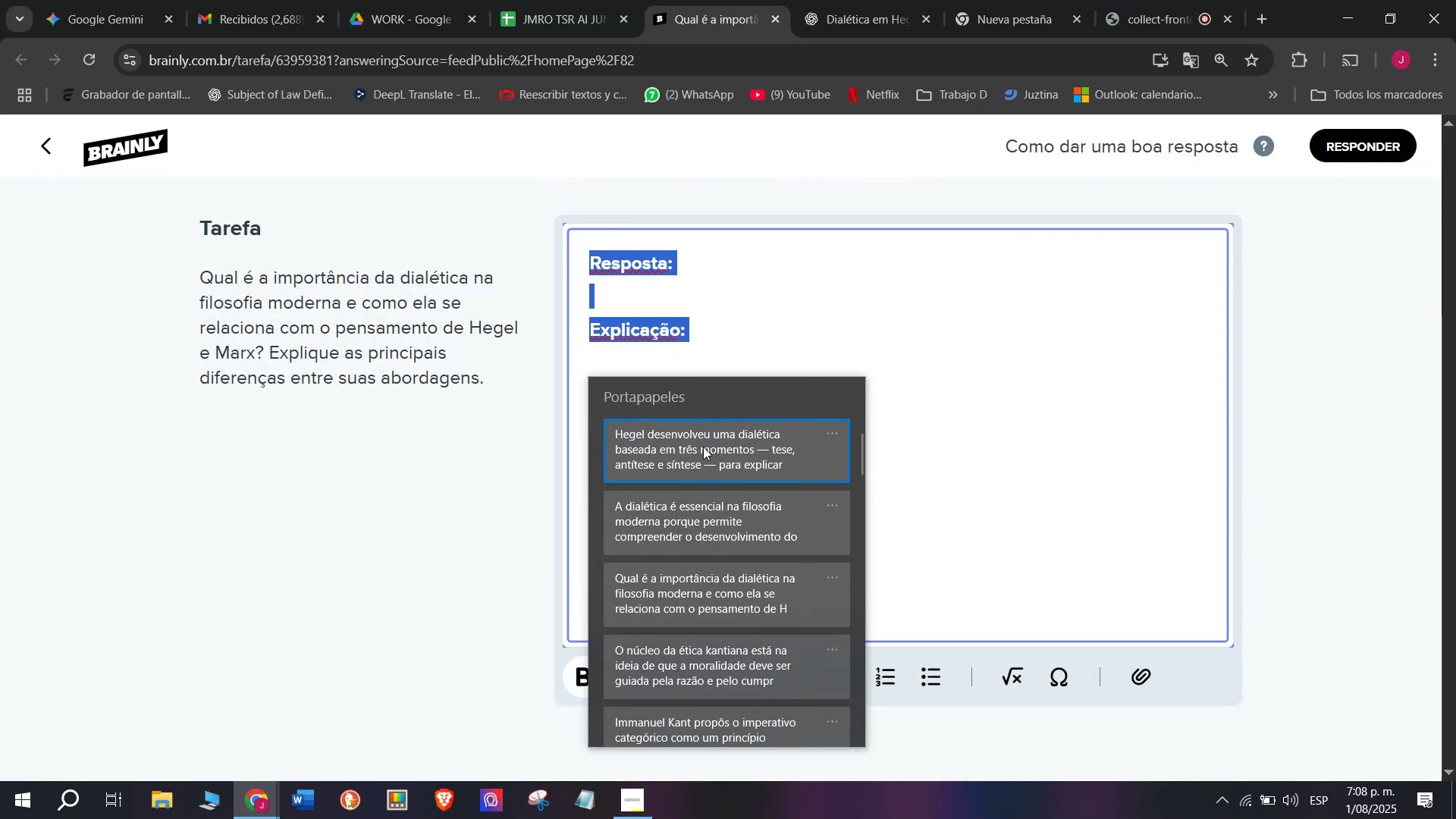 
left_click([689, 513])
 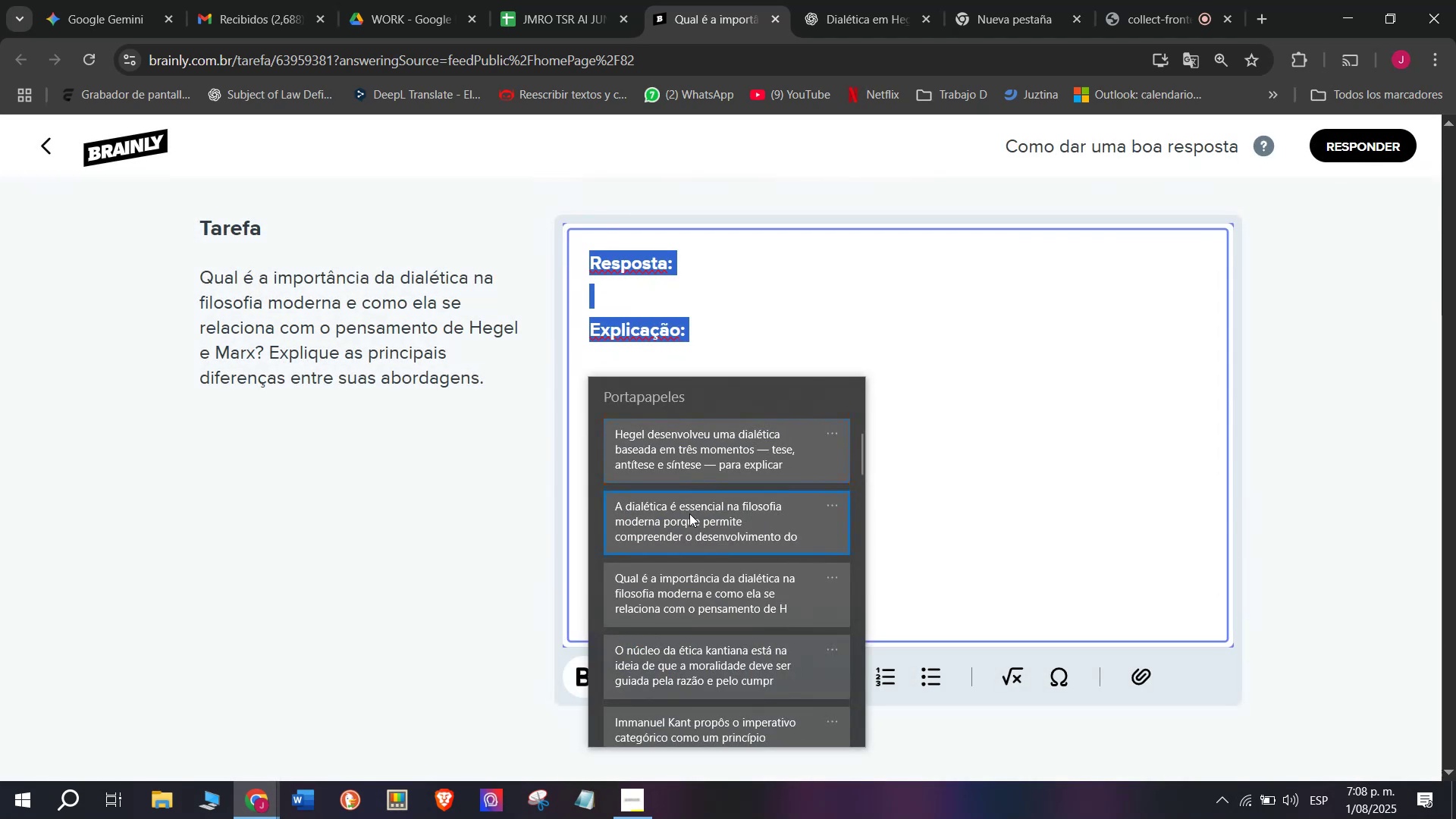 
key(Control+ControlLeft)
 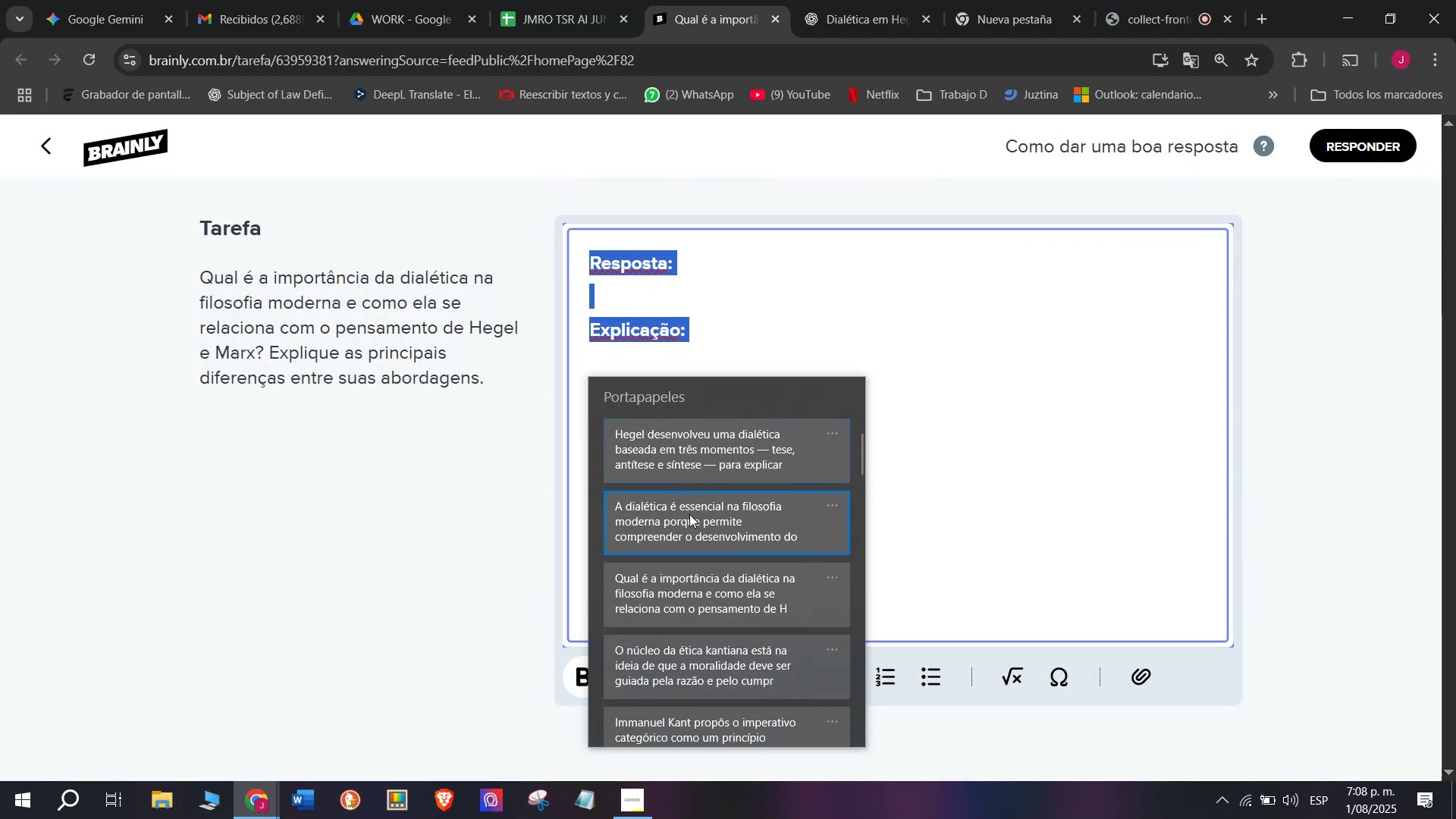 
key(Control+V)
 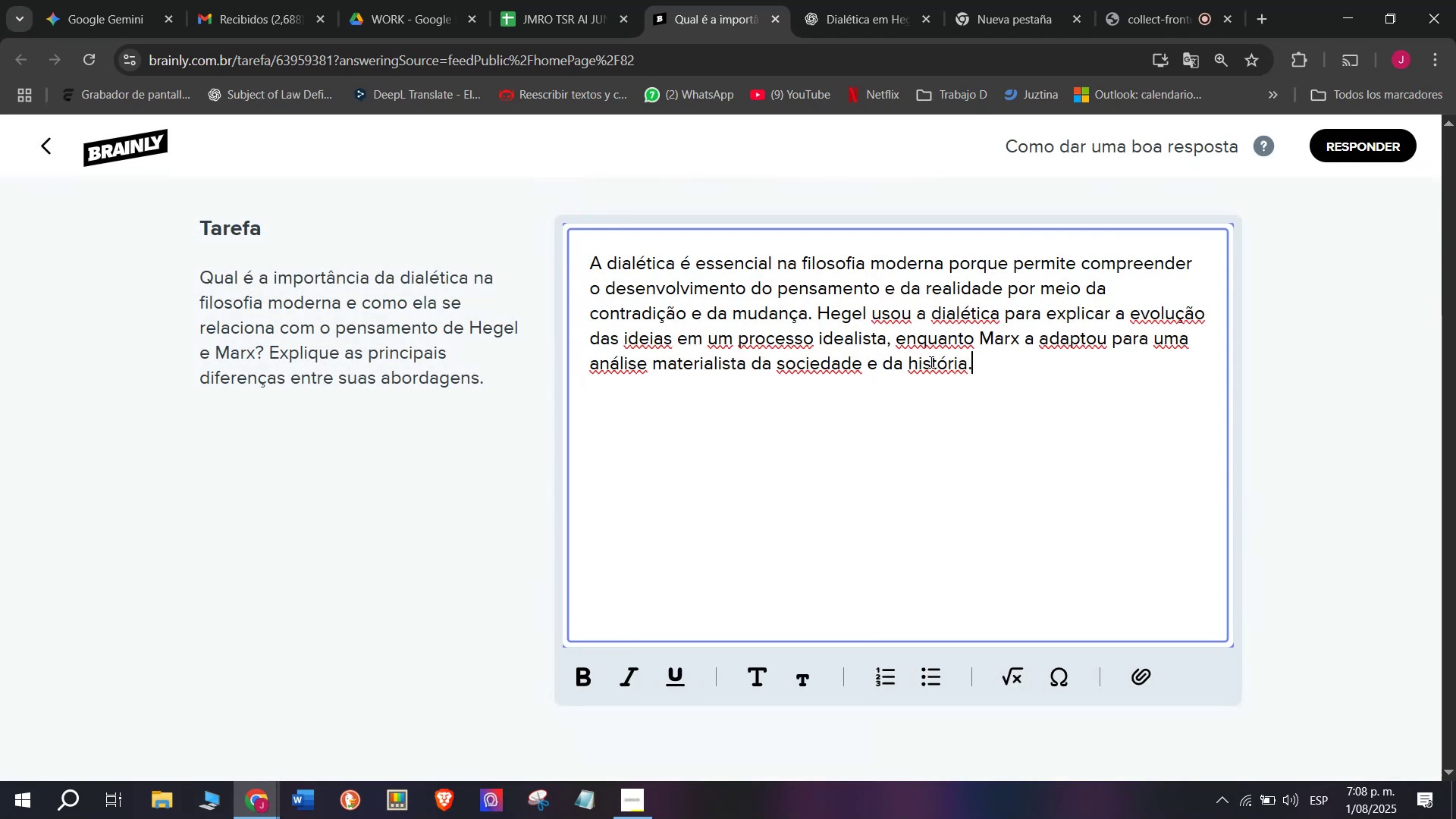 
key(Enter)
 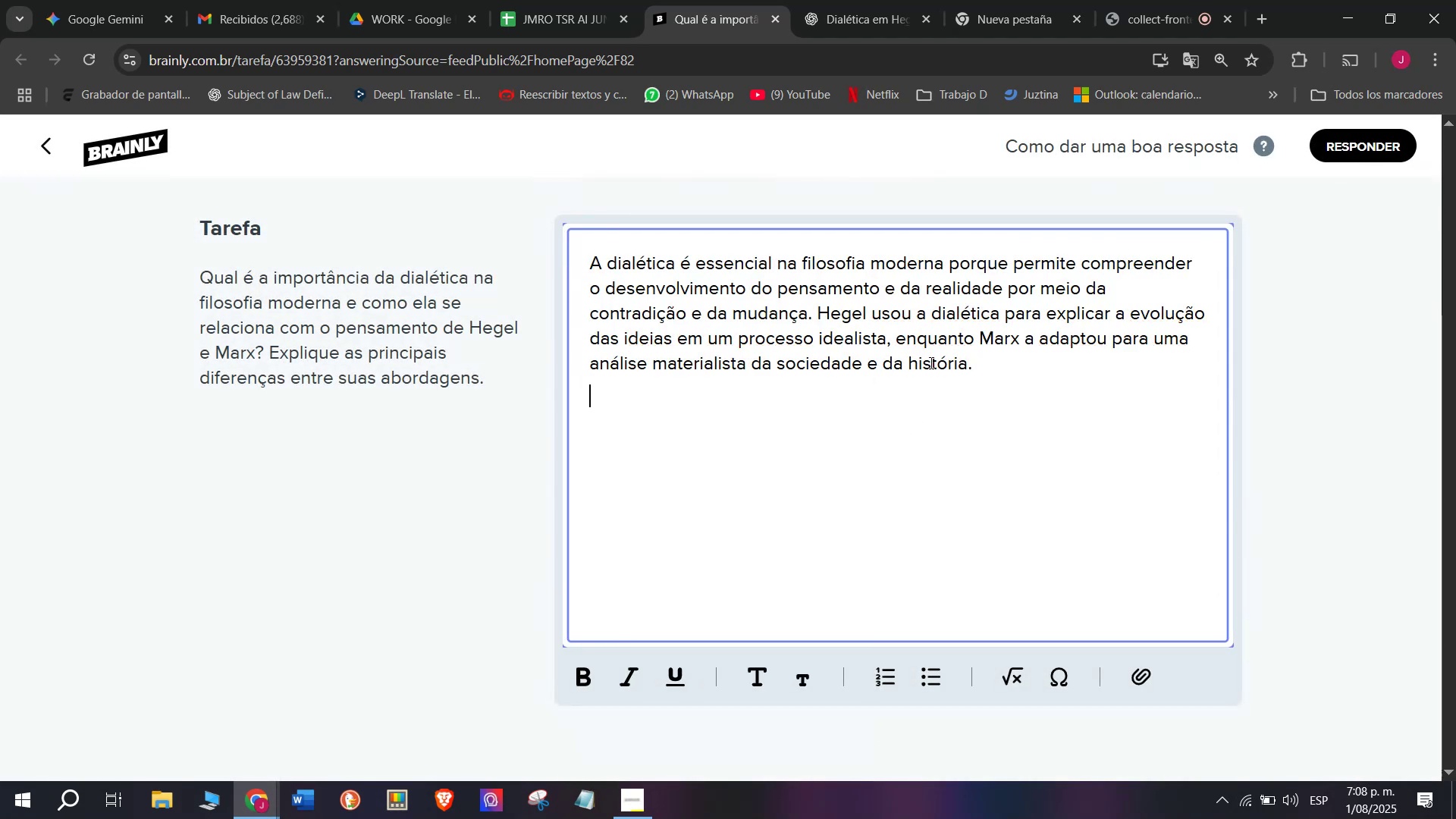 
key(Enter)
 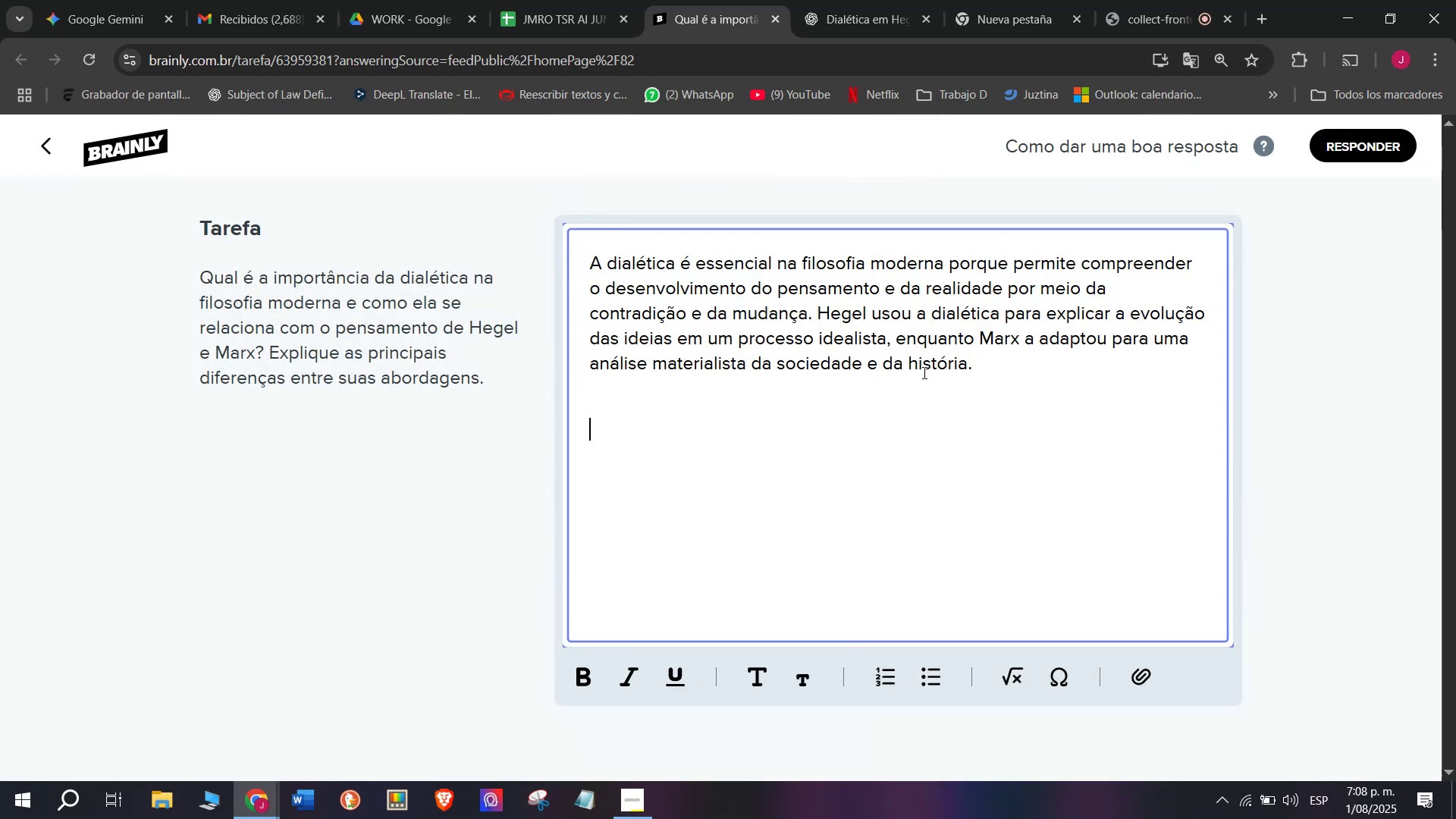 
key(Meta+V)
 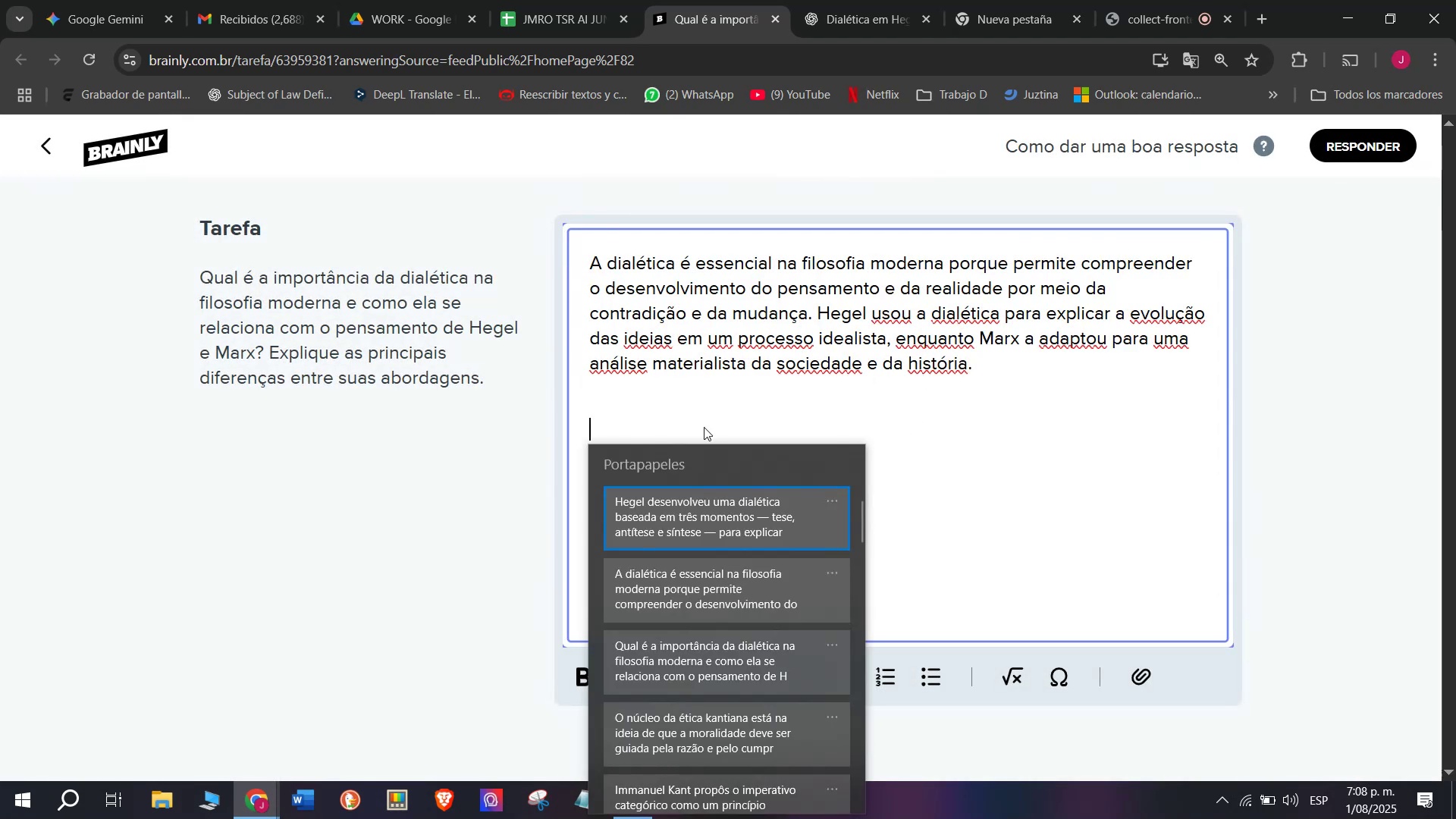 
key(Control+ControlLeft)
 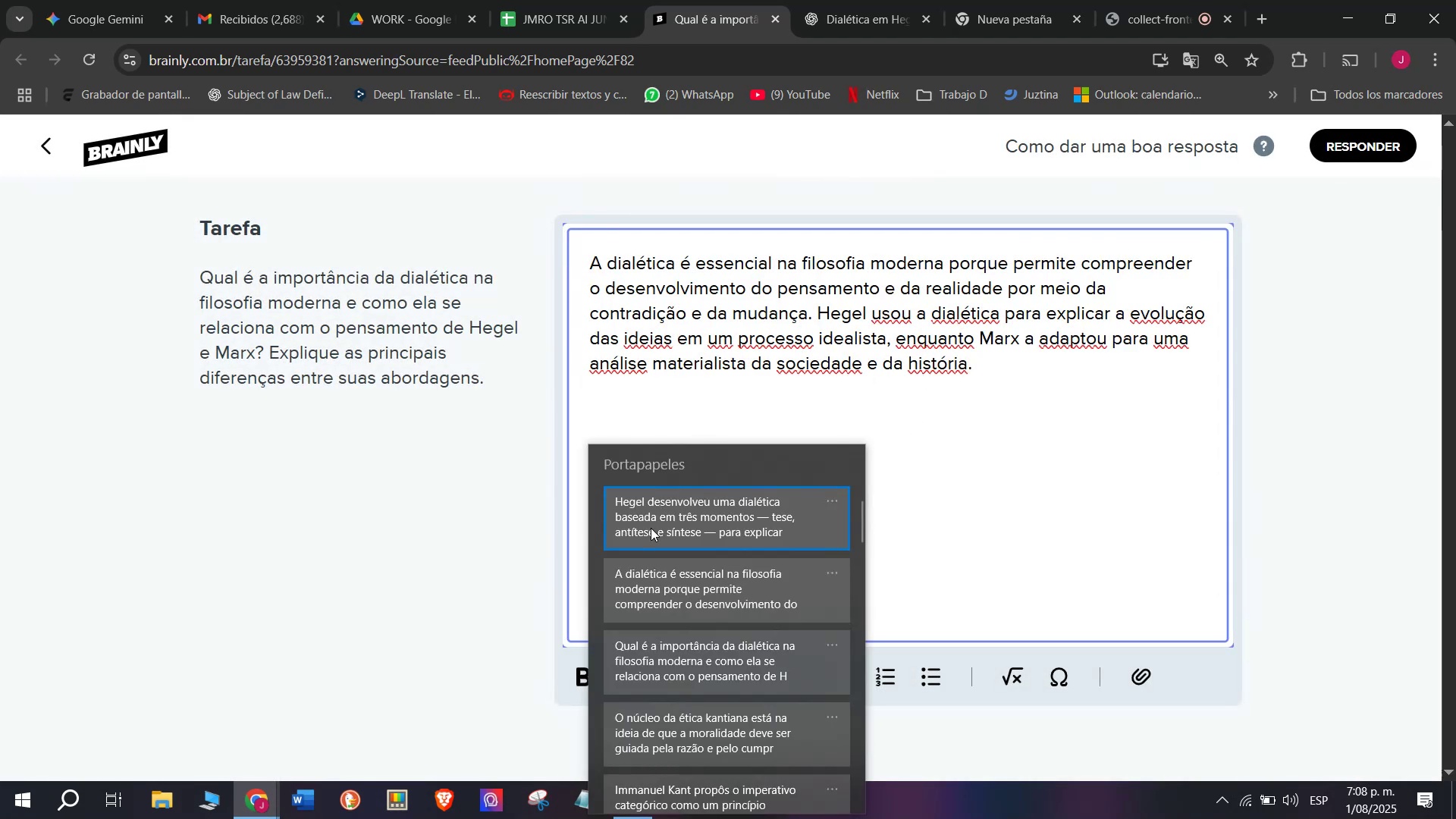 
hold_key(key=V, duration=19.77)
 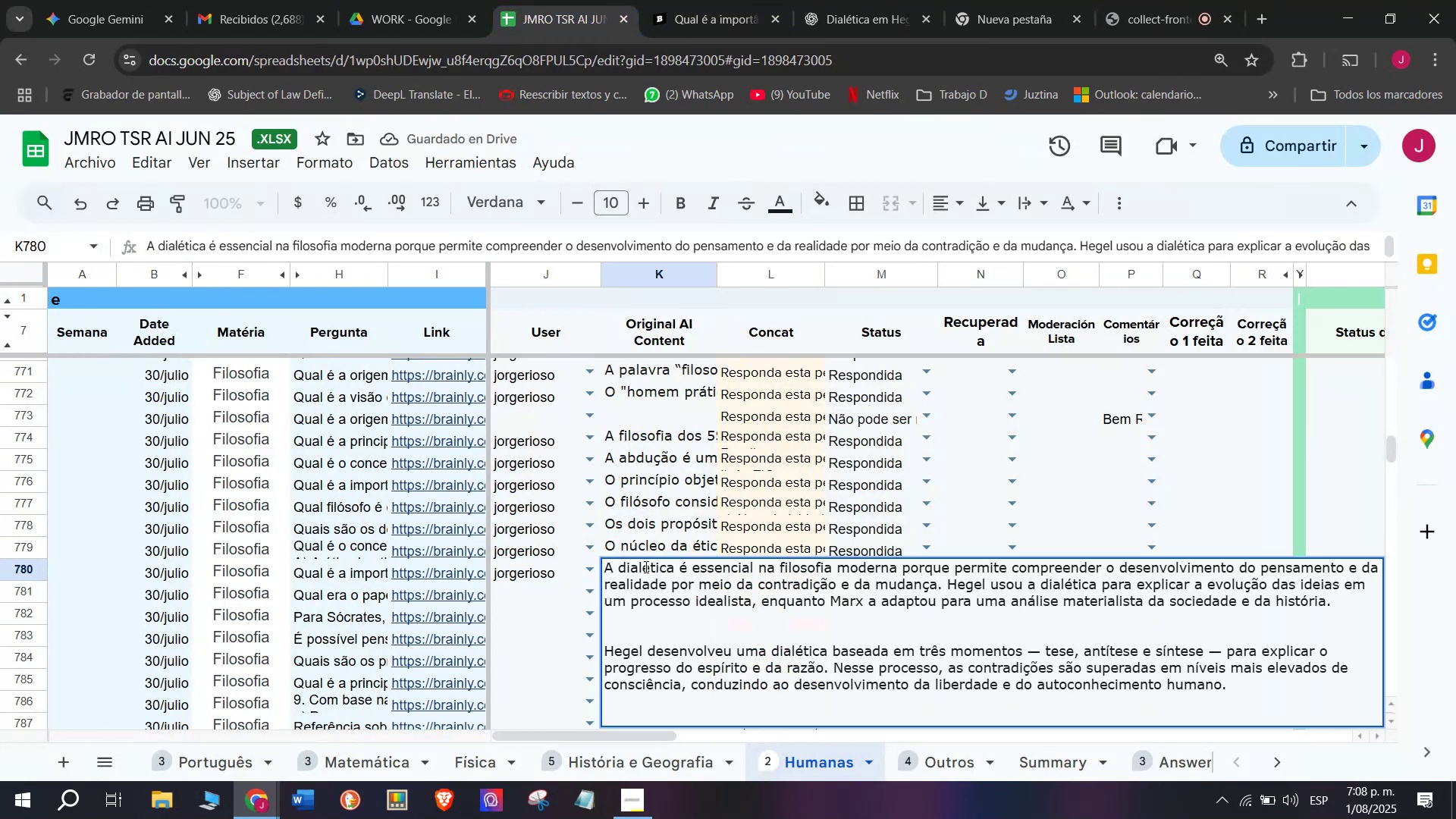 
key(Backspace)
 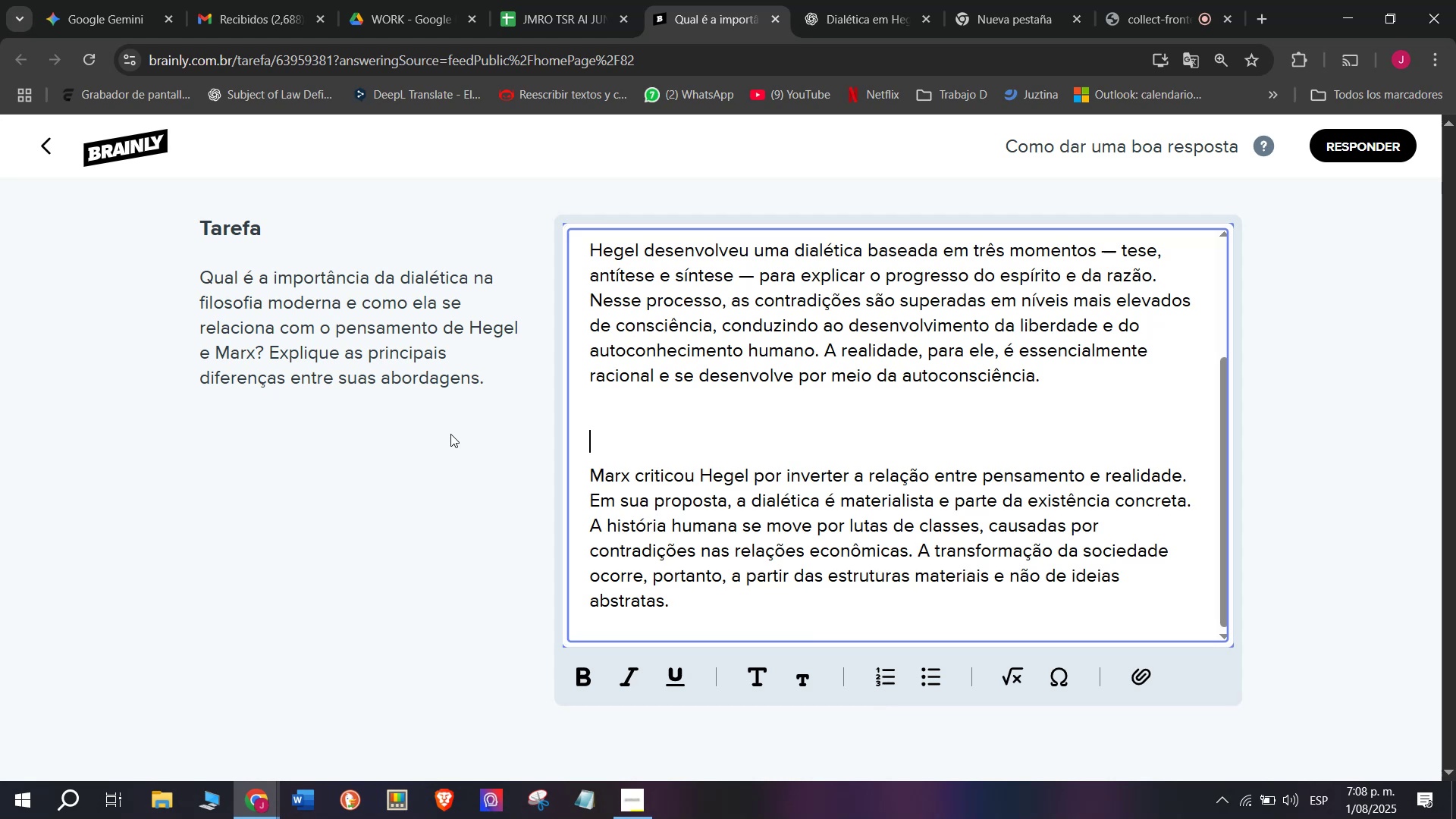 
key(Backspace)
 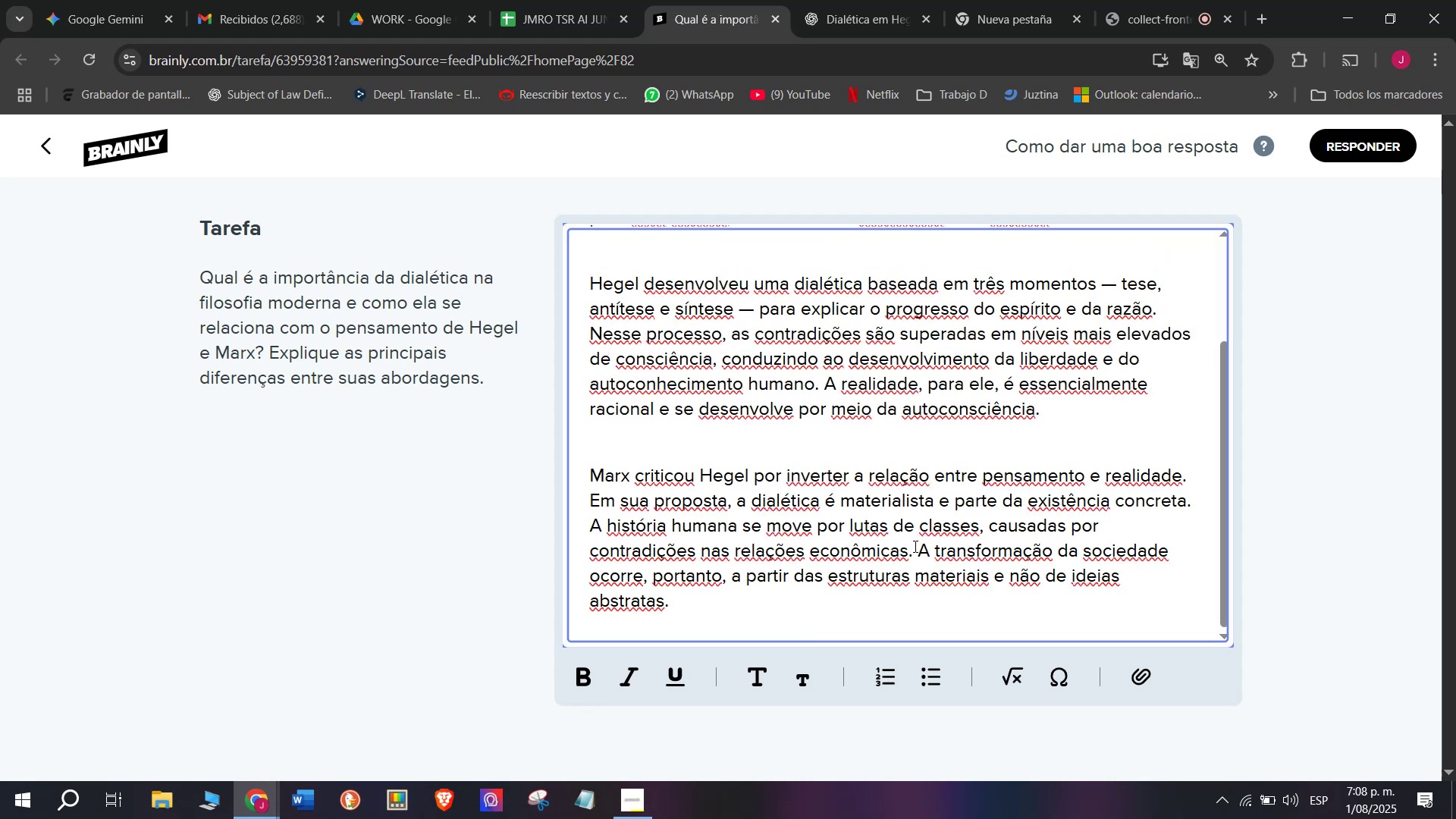 
key(Backspace)
 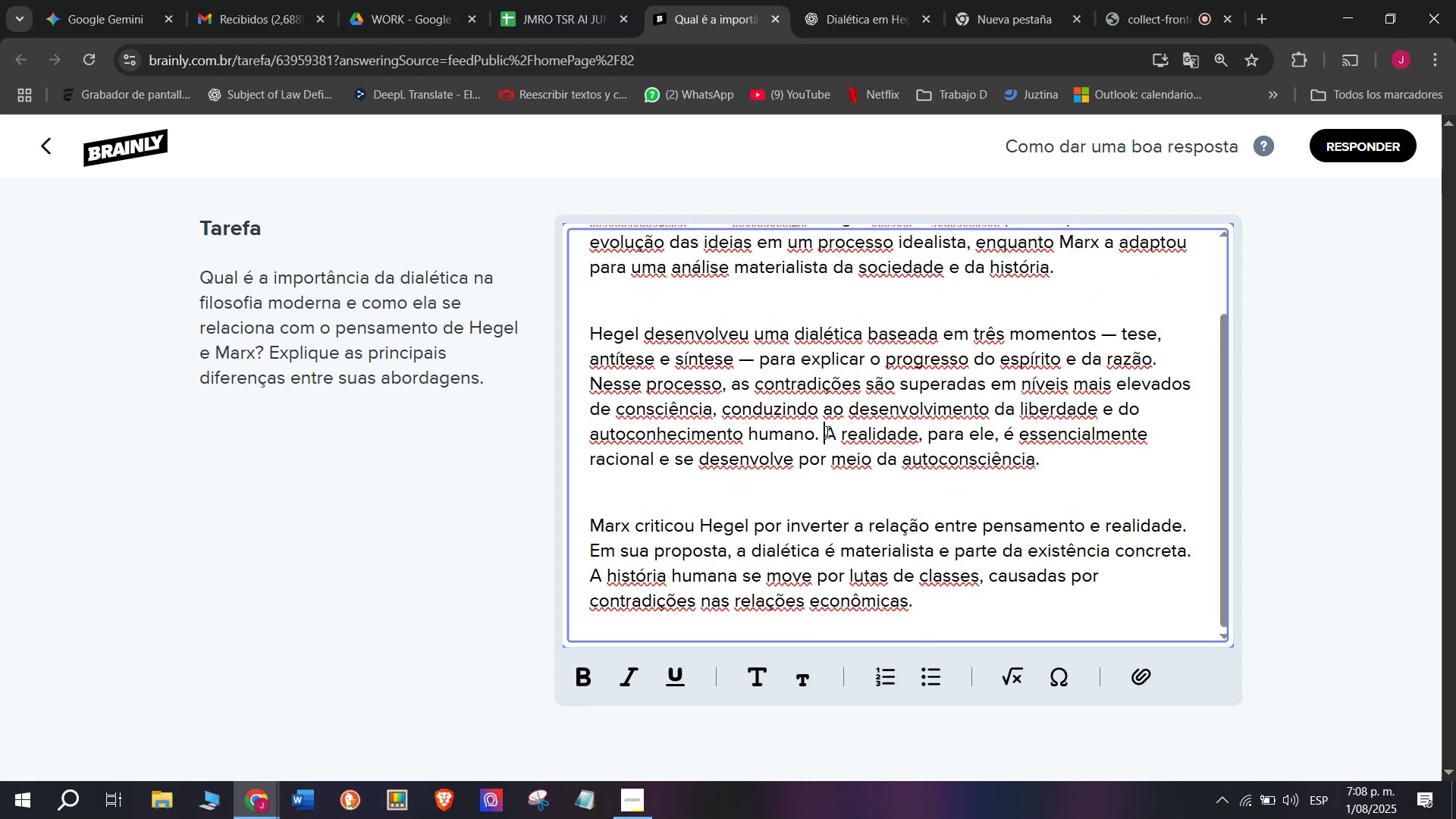 
key(Backspace)
 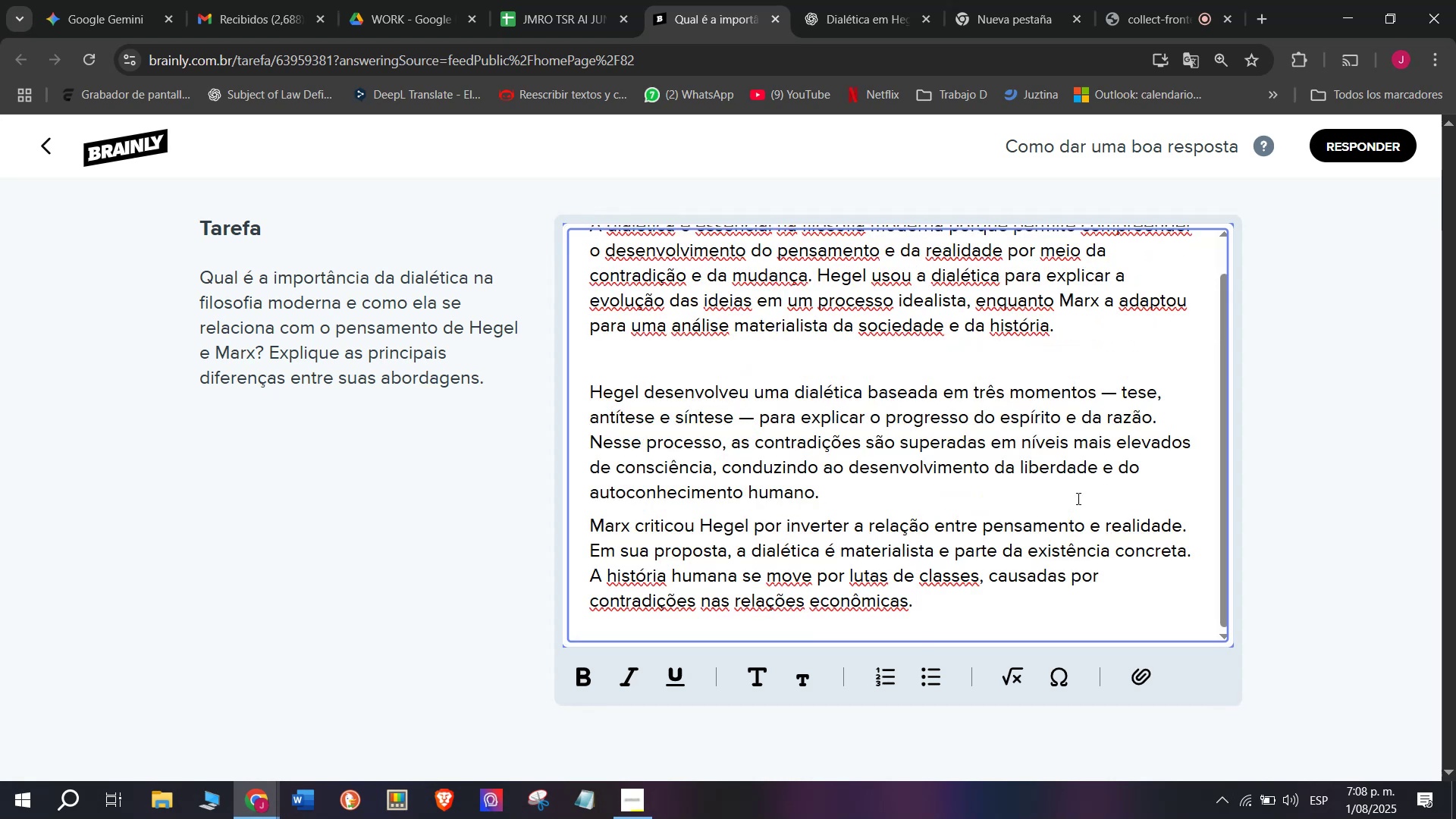 
key(Enter)
 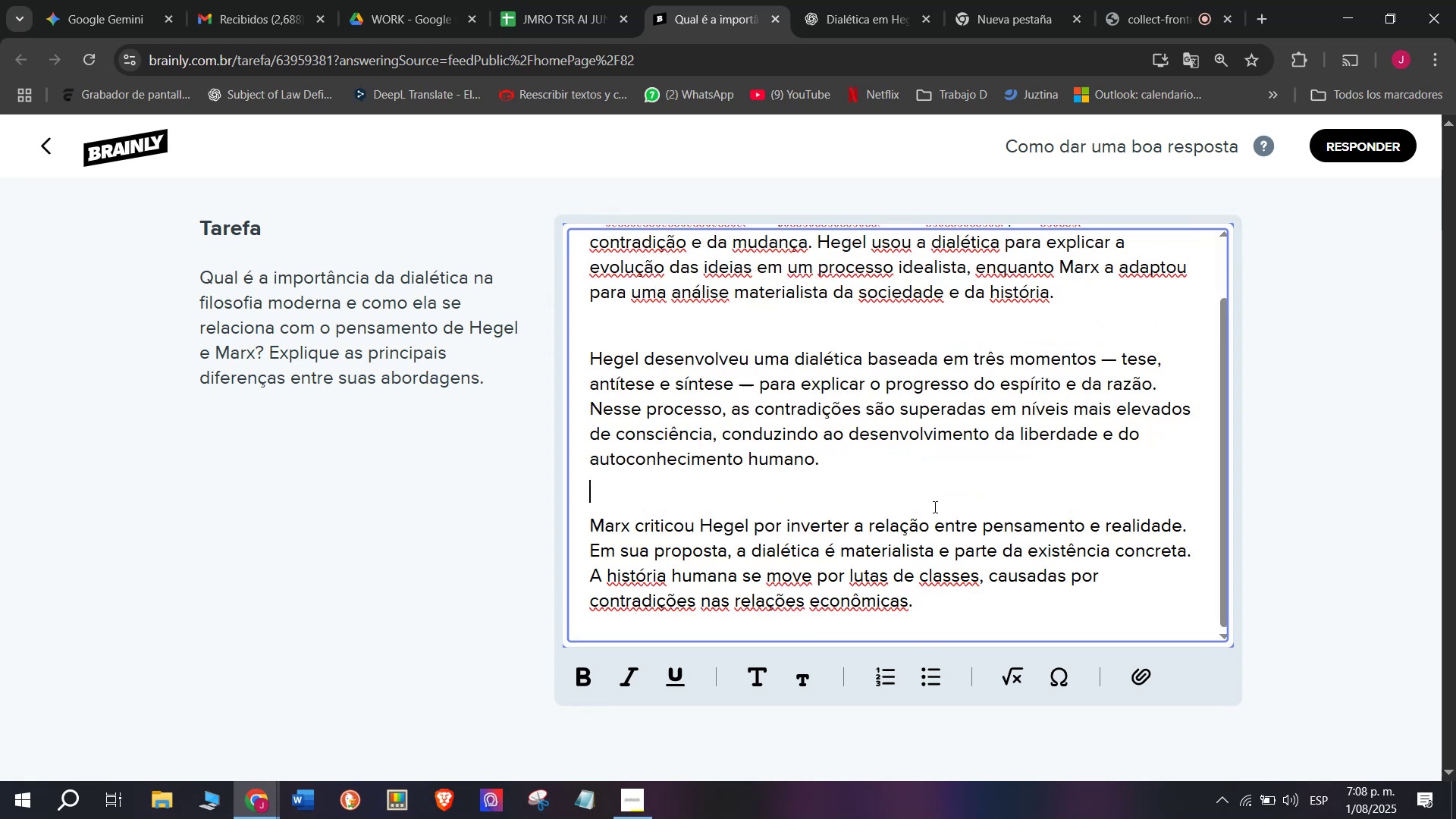 
scroll: coordinate [892, 468], scroll_direction: down, amount: 5.0
 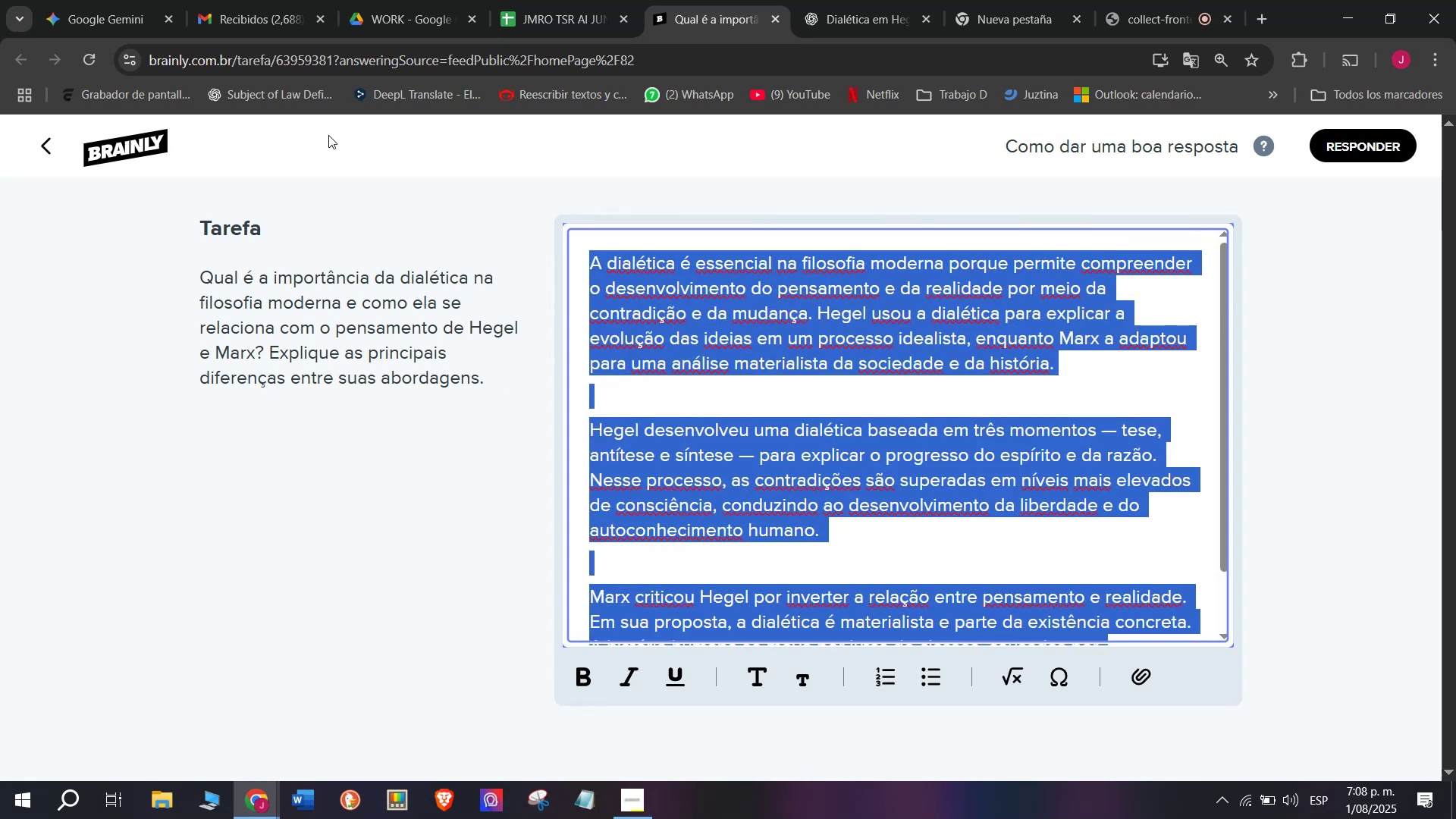 
key(Control+C)
 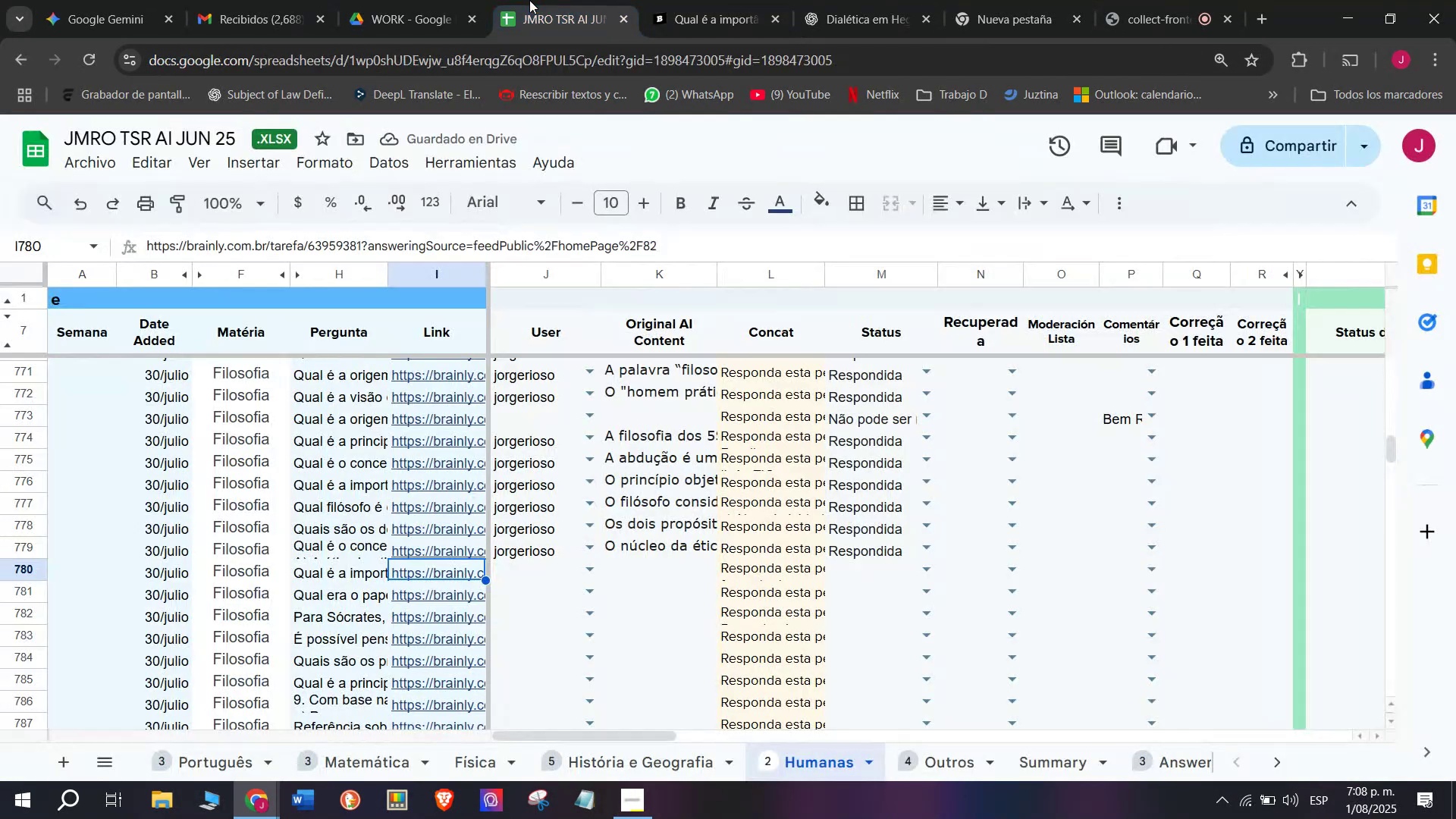 
left_click([523, 576])
 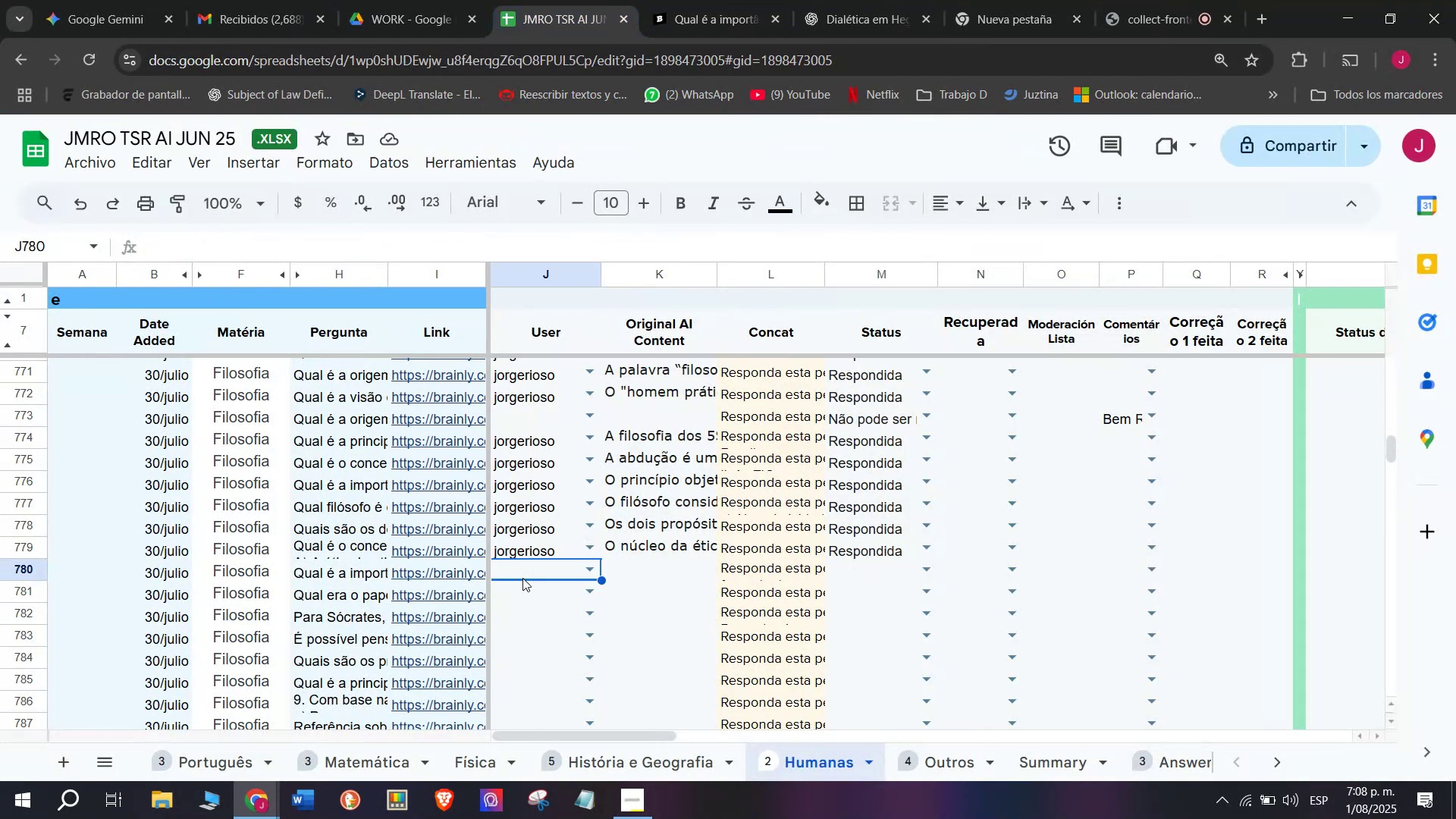 
key(J)
 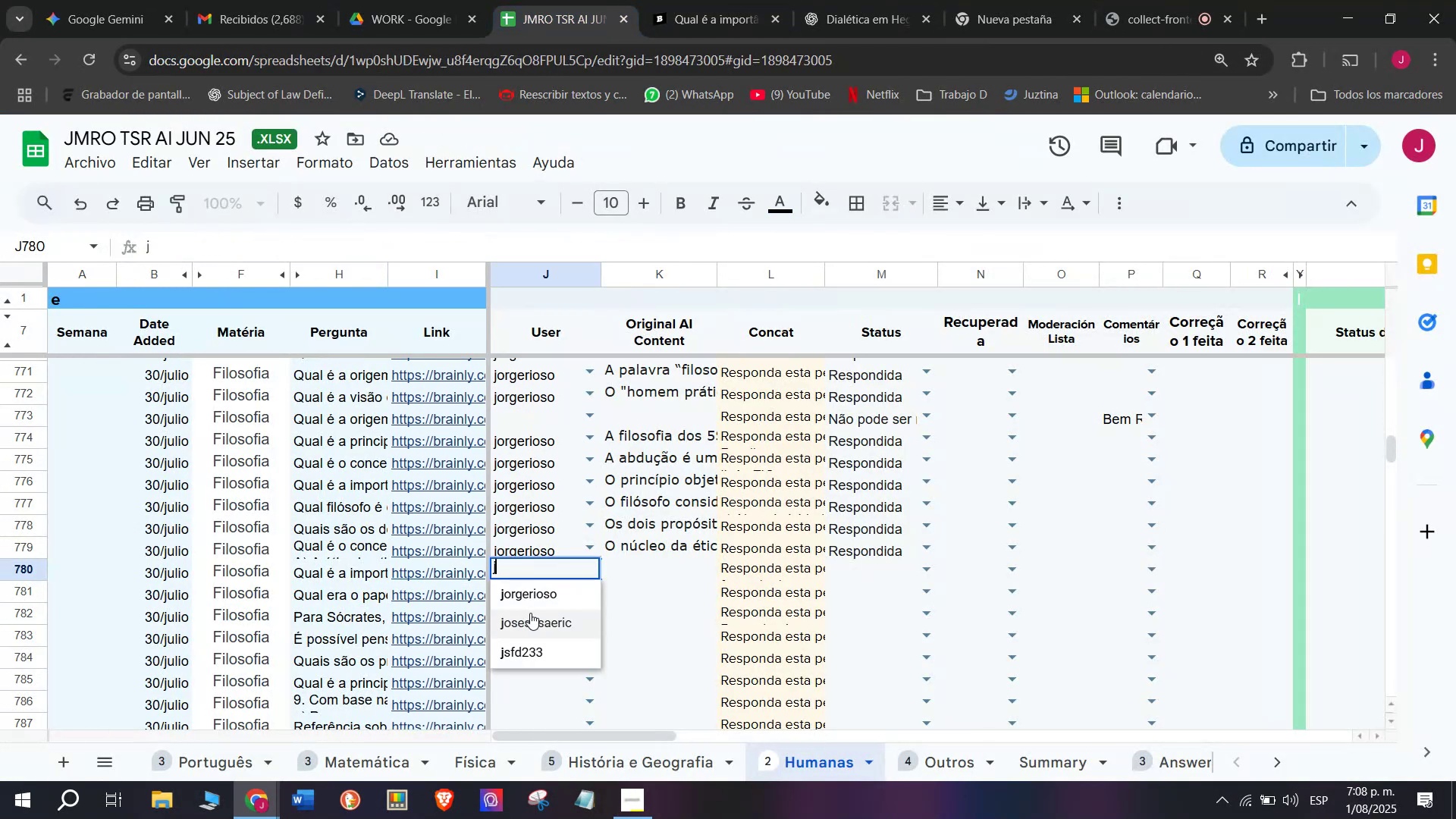 
left_click([529, 594])
 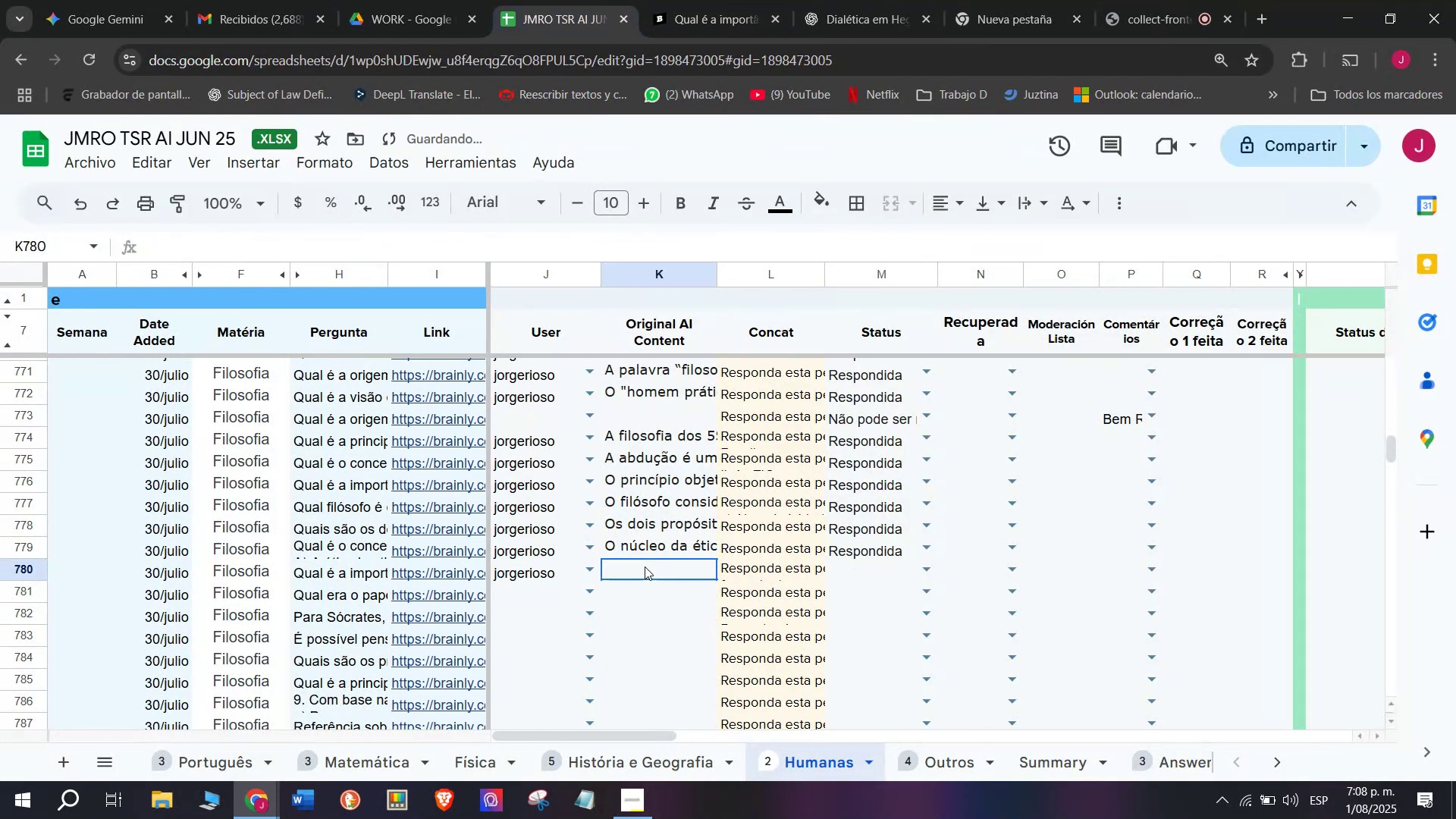 
double_click([645, 566])
 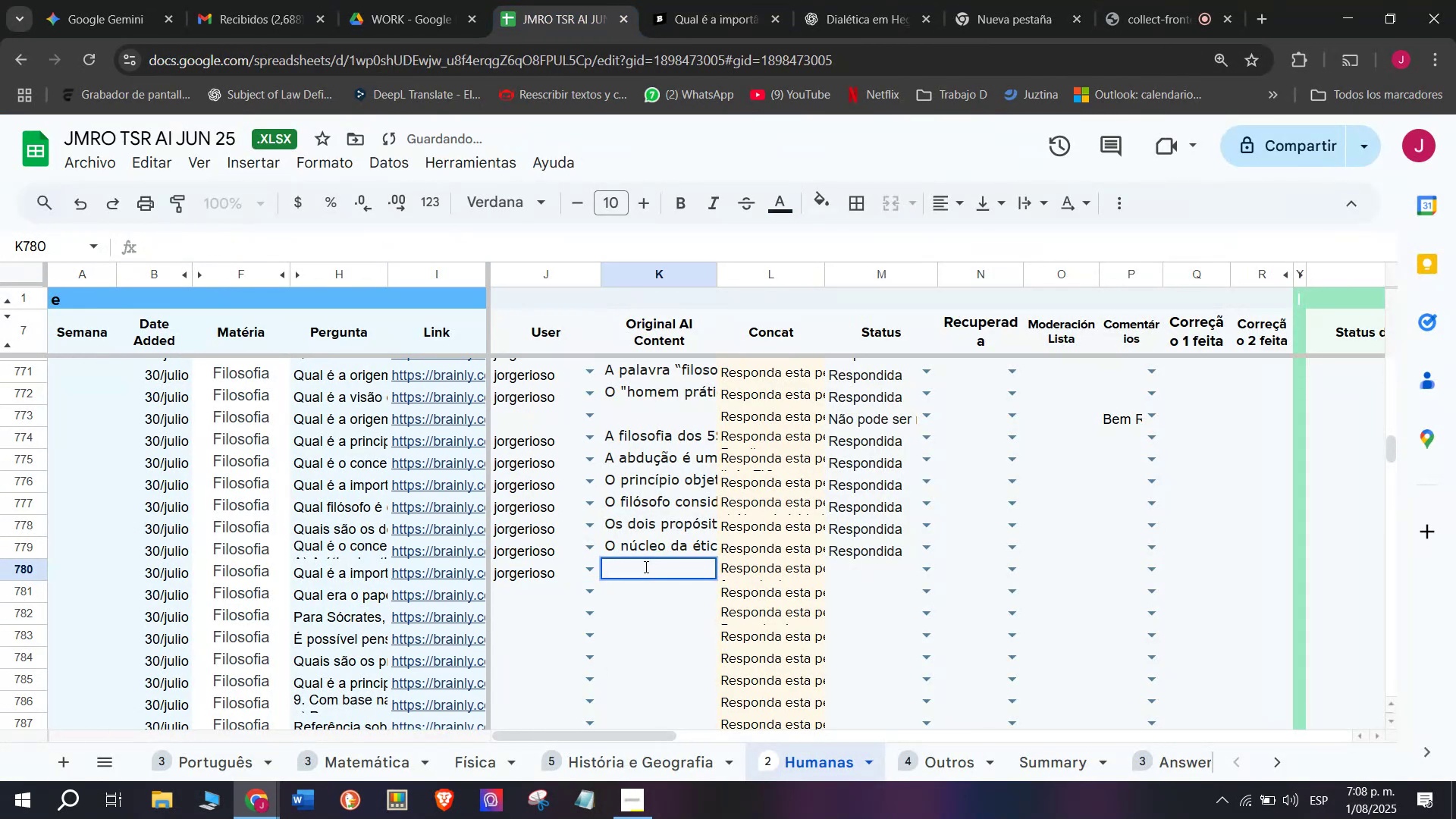 
hold_key(key=ControlLeft, duration=0.36)
 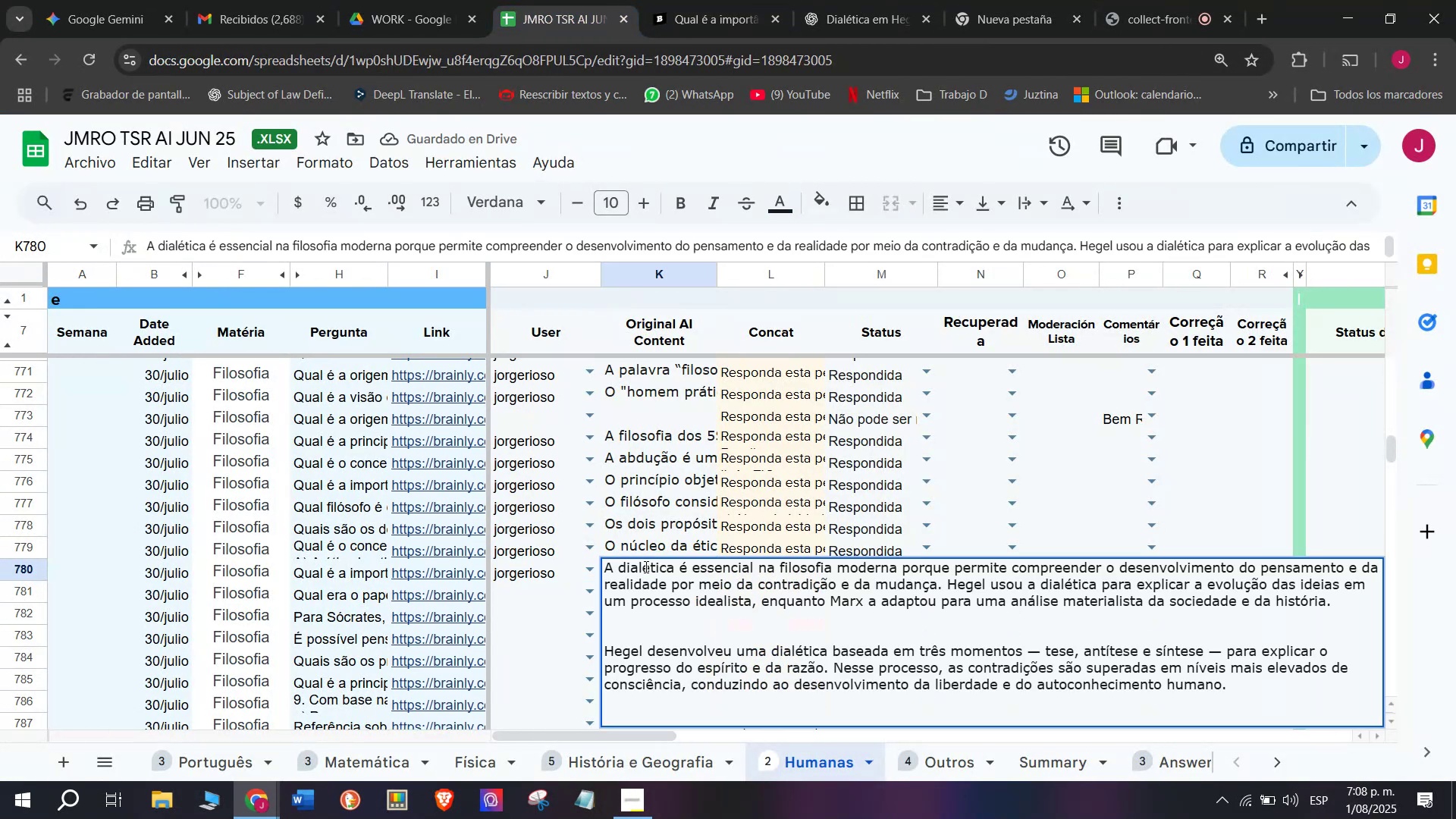 
key(Enter)
 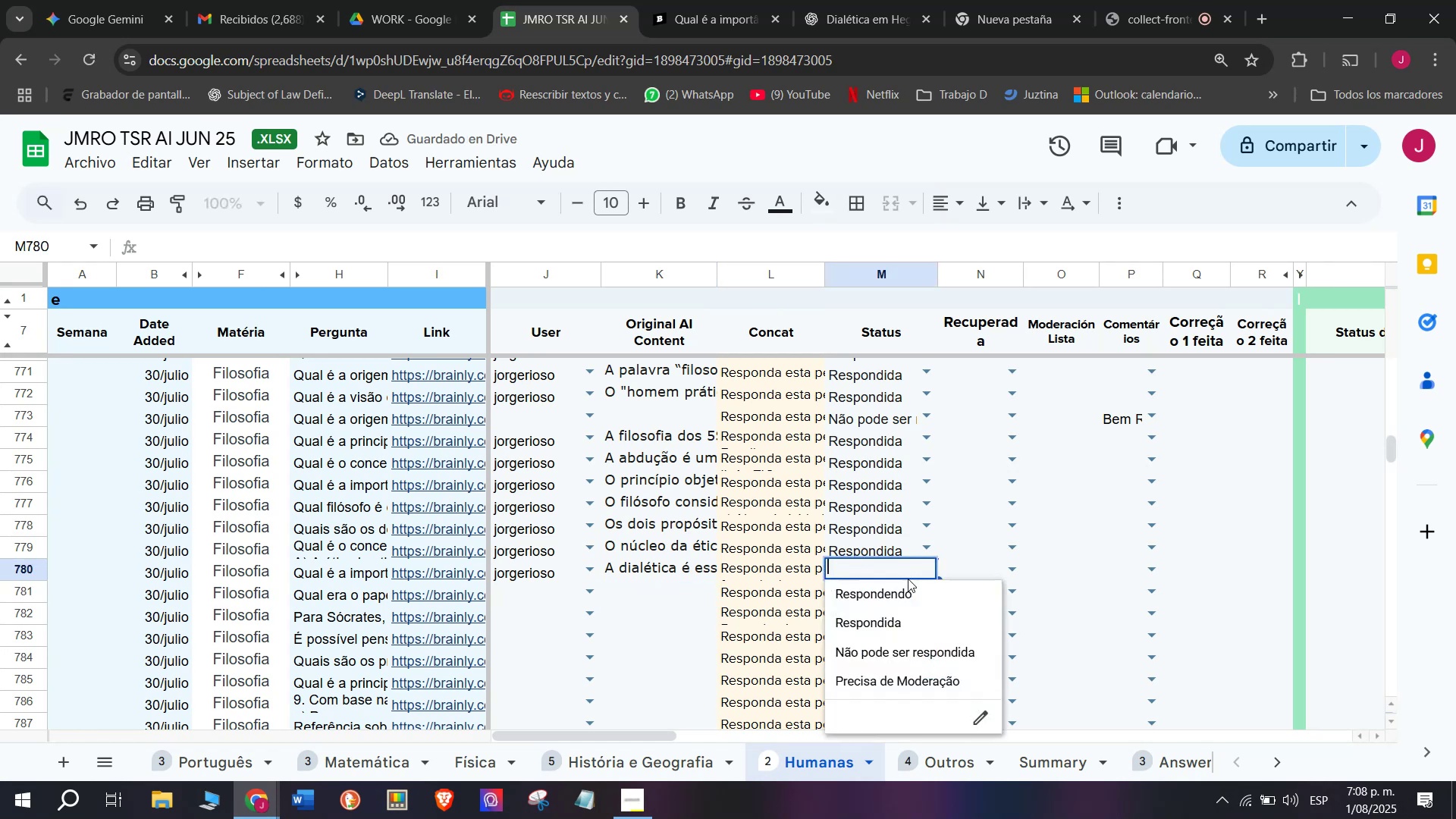 
scroll: coordinate [735, 669], scroll_direction: up, amount: 4.0
 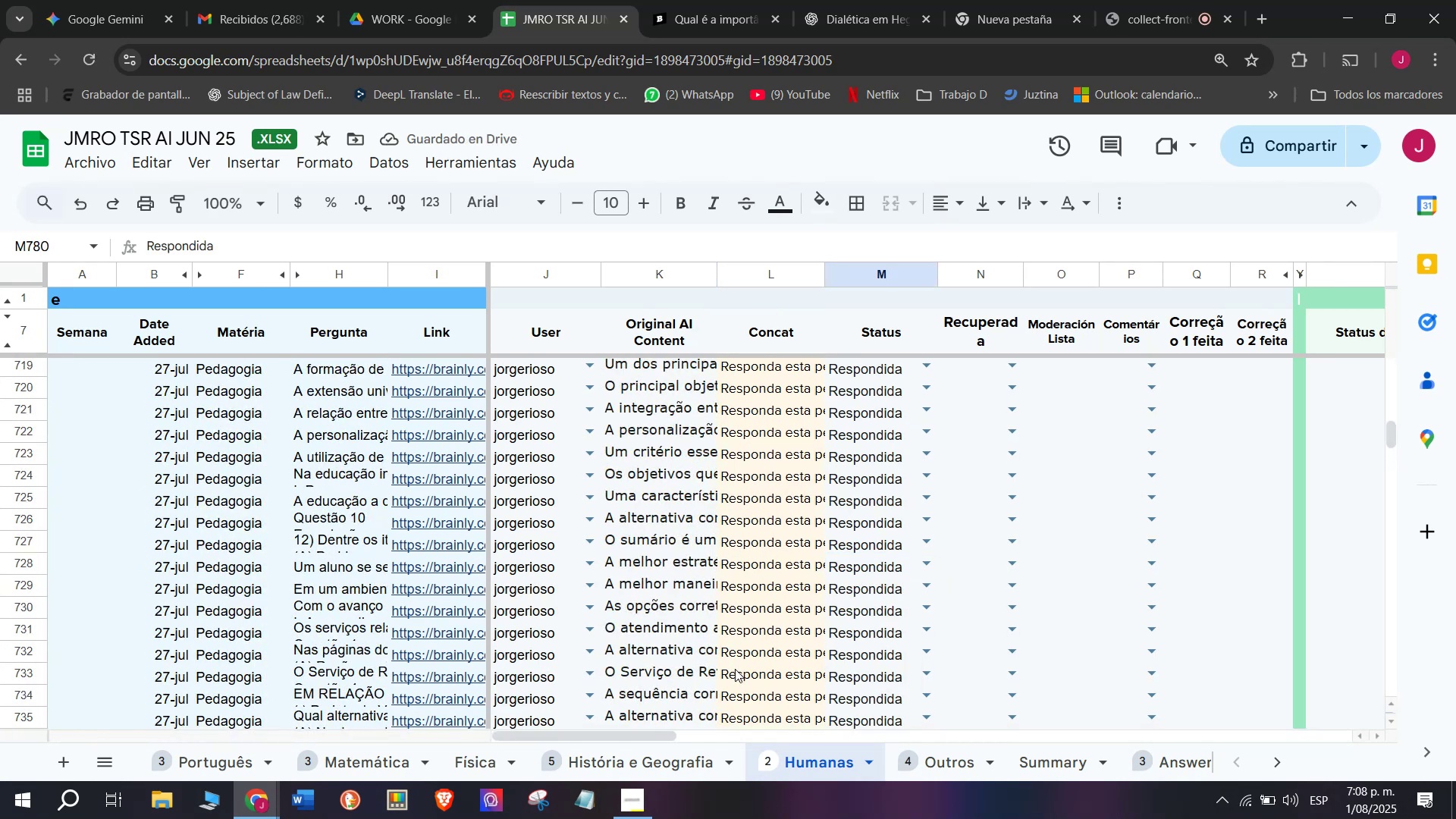 
scroll: coordinate [735, 669], scroll_direction: down, amount: 2.0
 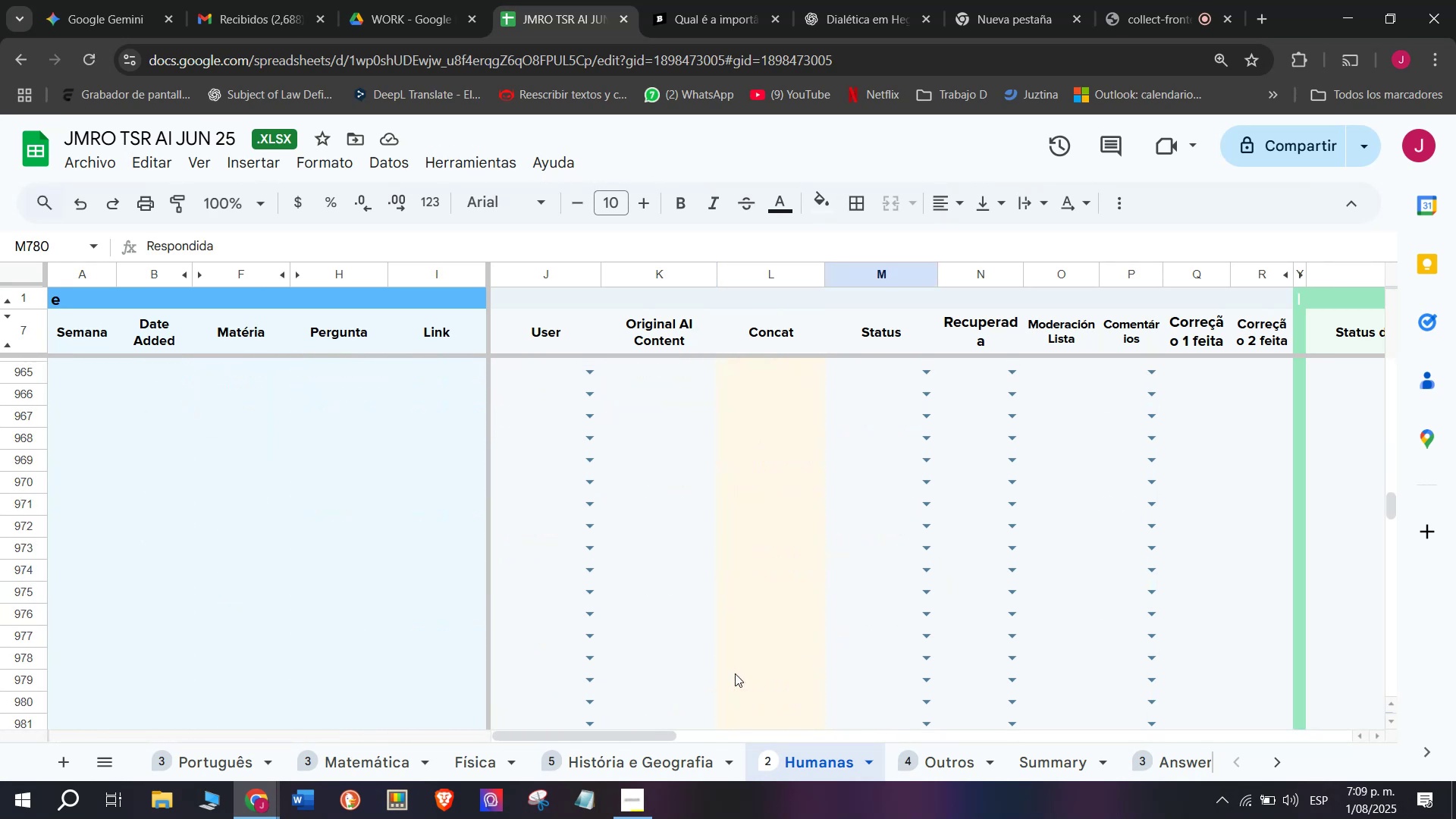 
scroll: coordinate [735, 677], scroll_direction: up, amount: 14.0
 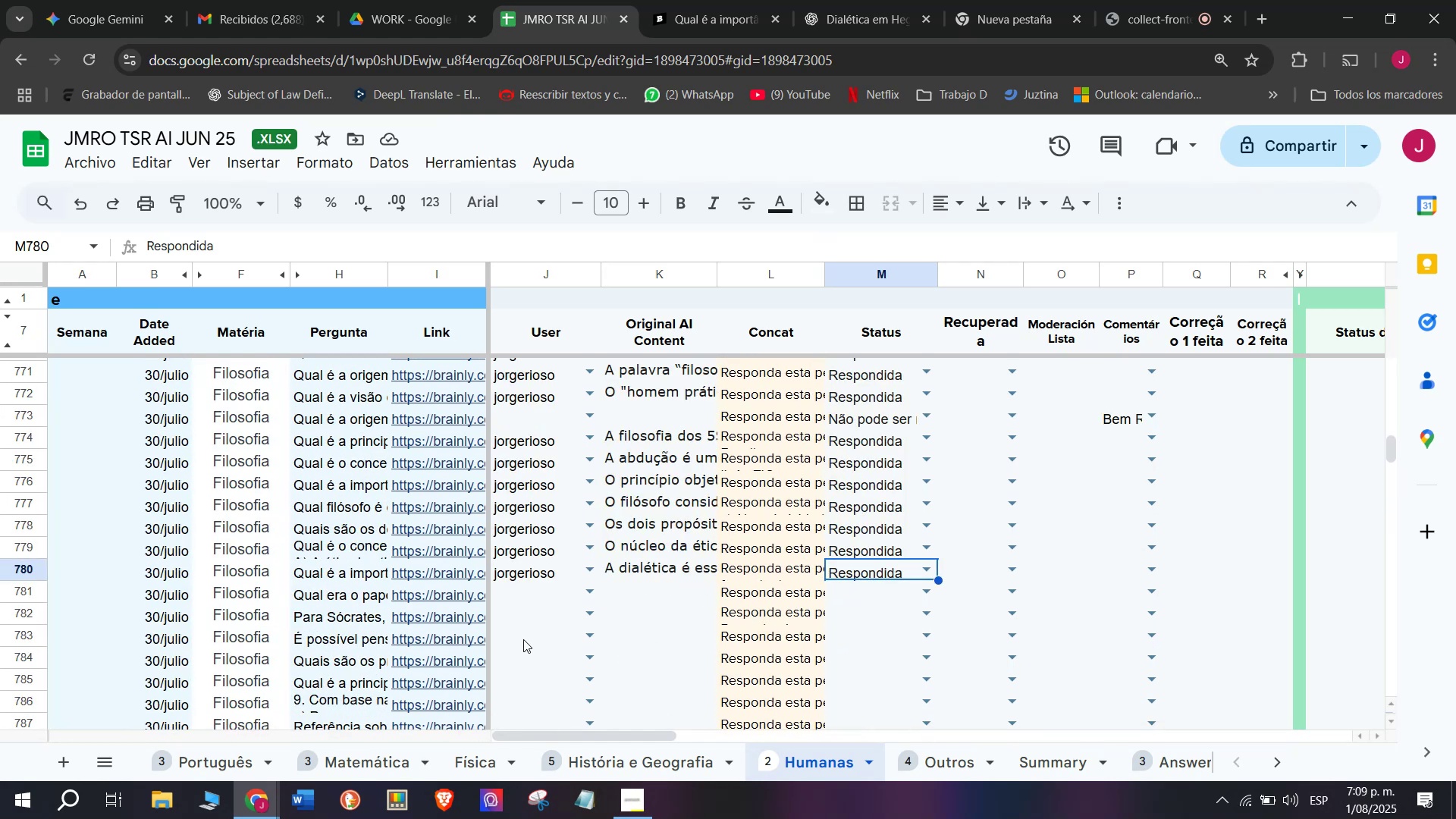 
left_click([466, 600])
 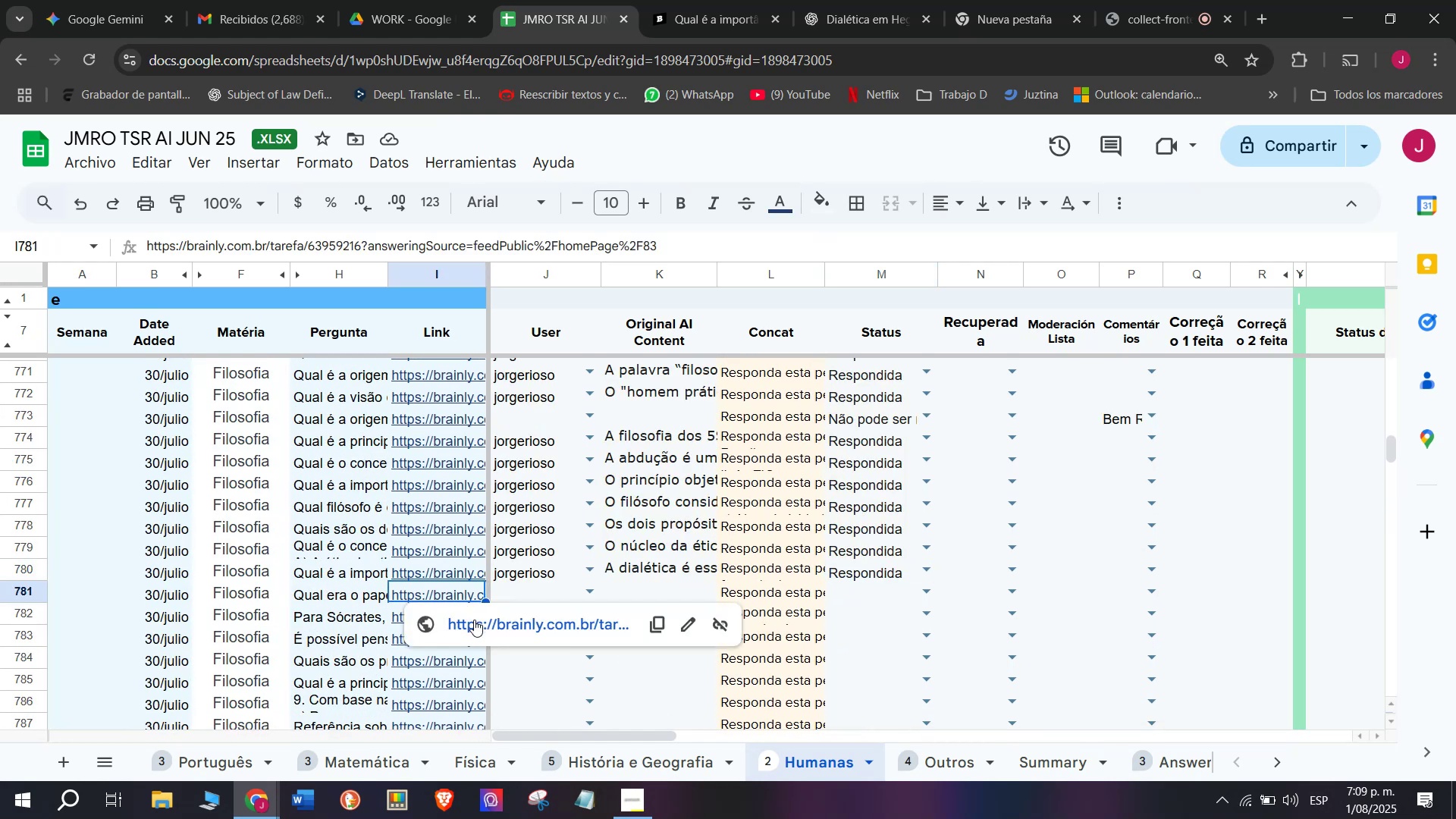 
left_click([474, 620])
 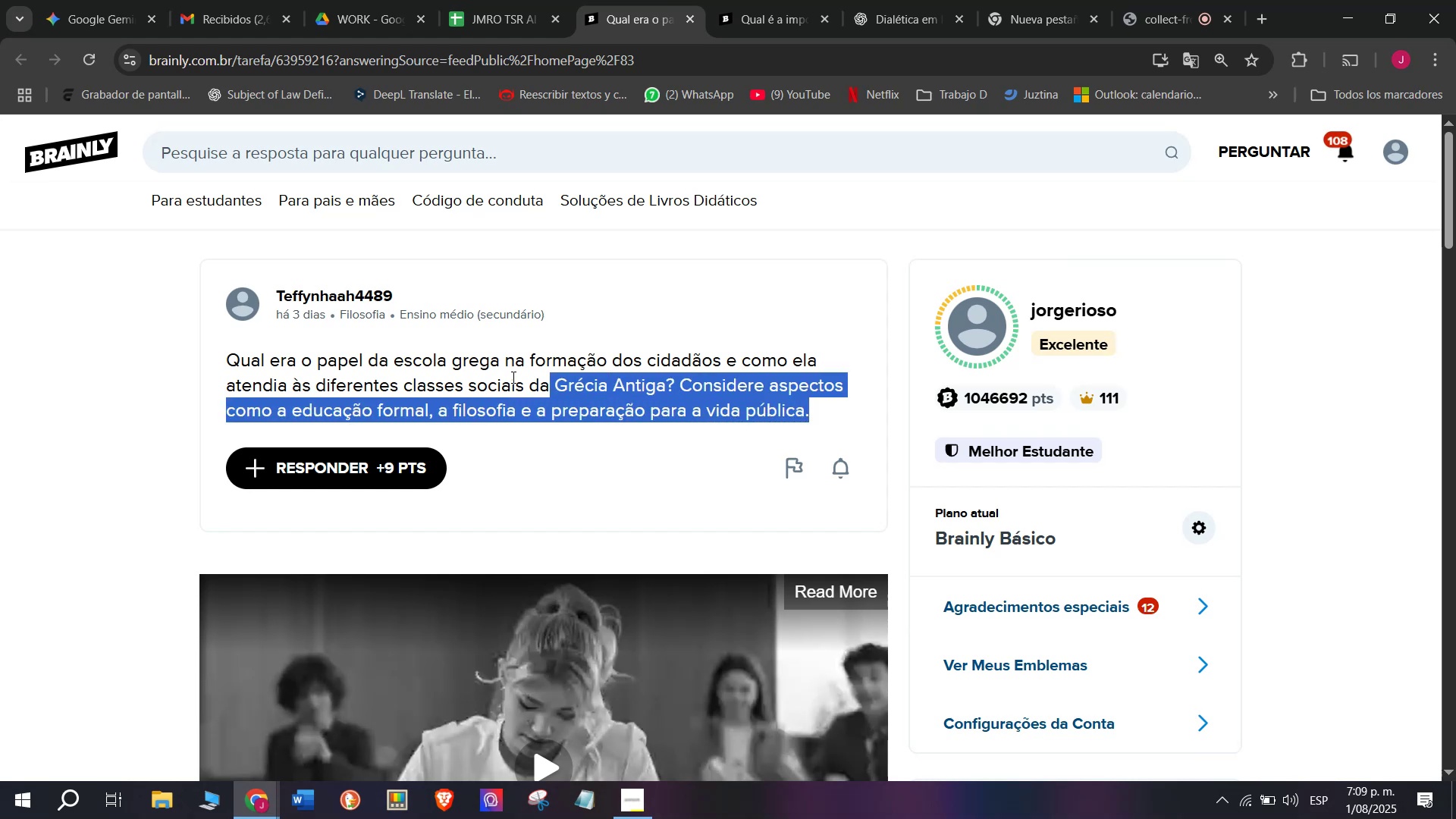 
wait(5.48)
 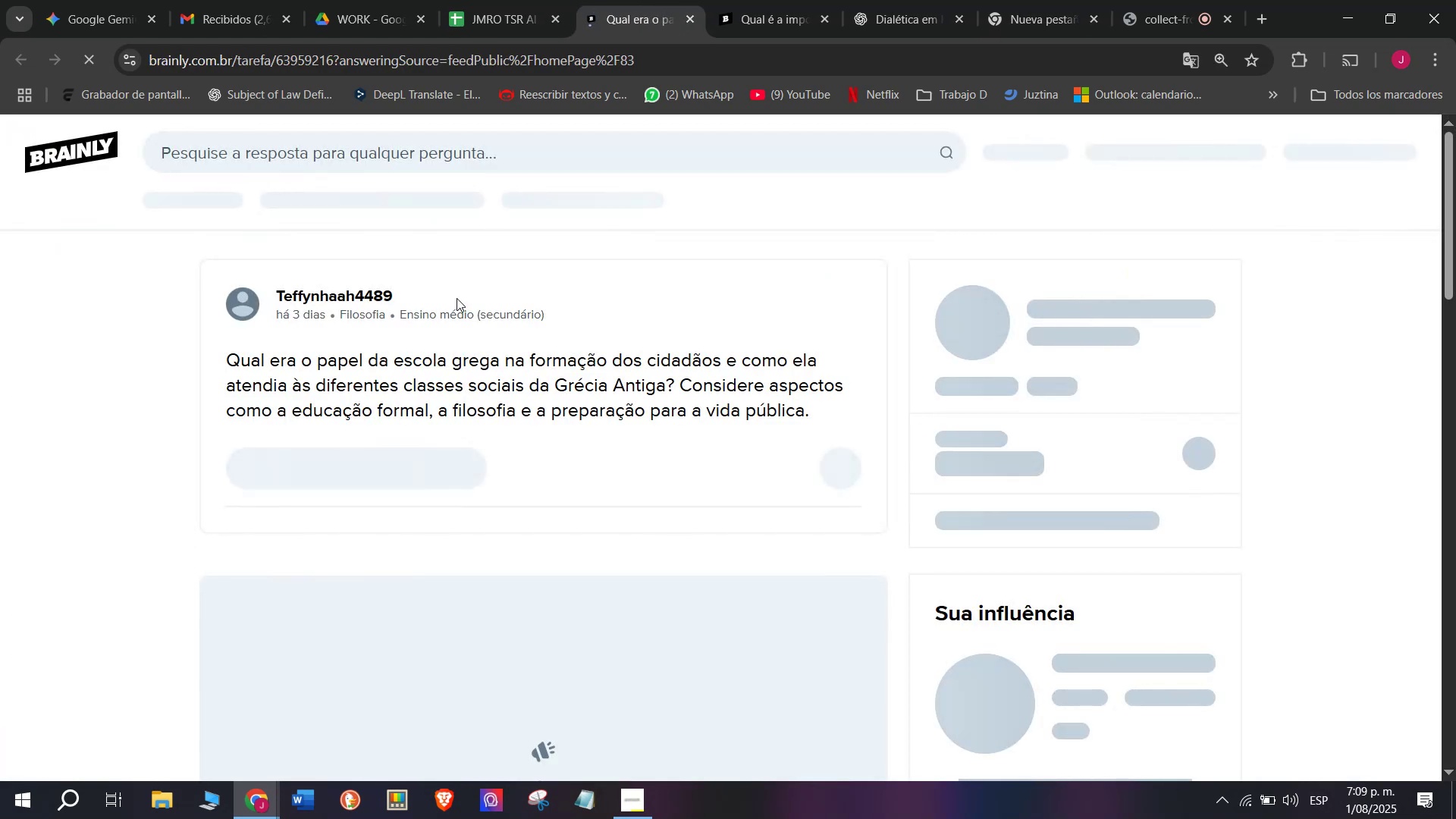 
key(Control+C)
 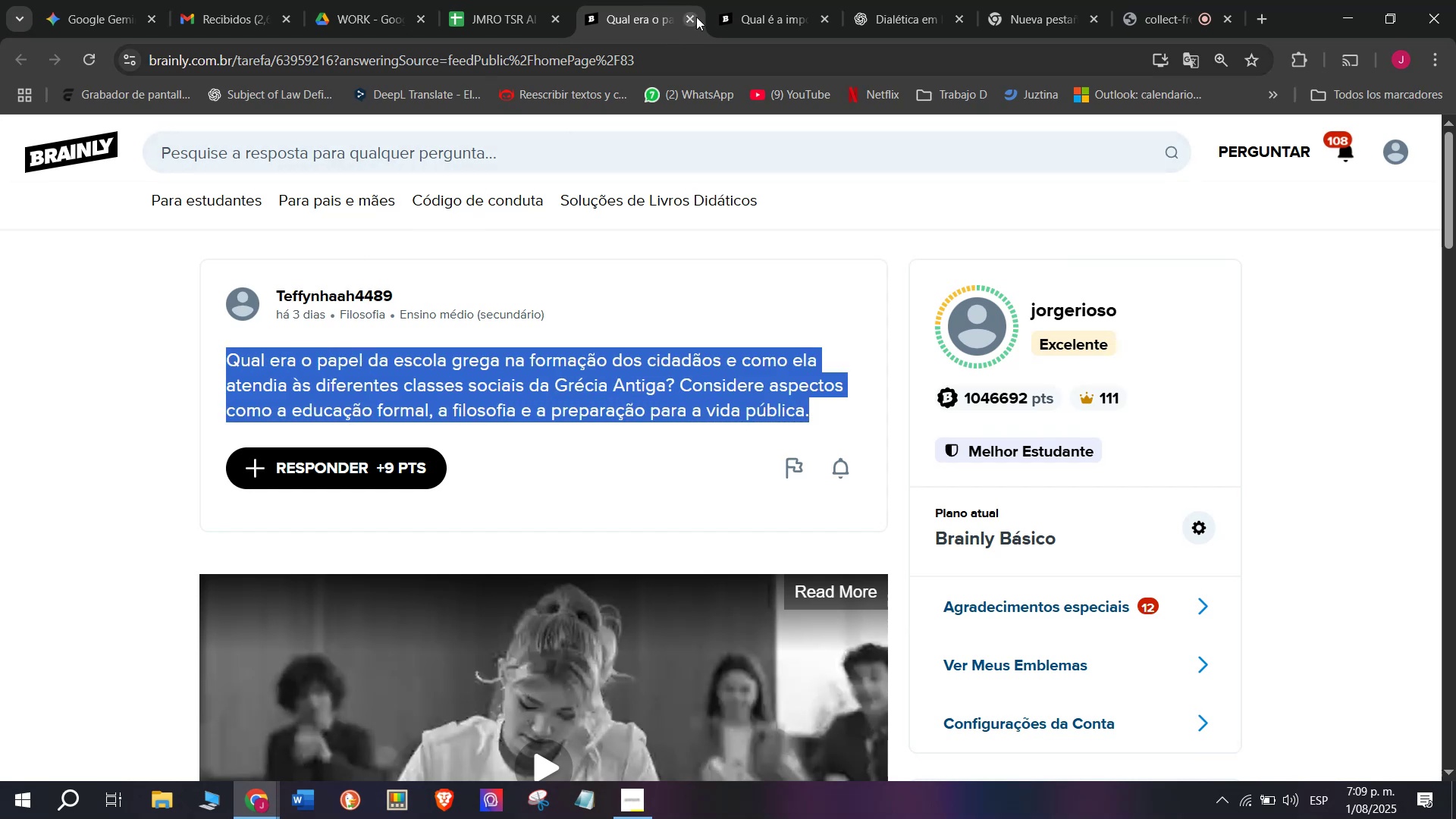 
left_click([859, 0])
 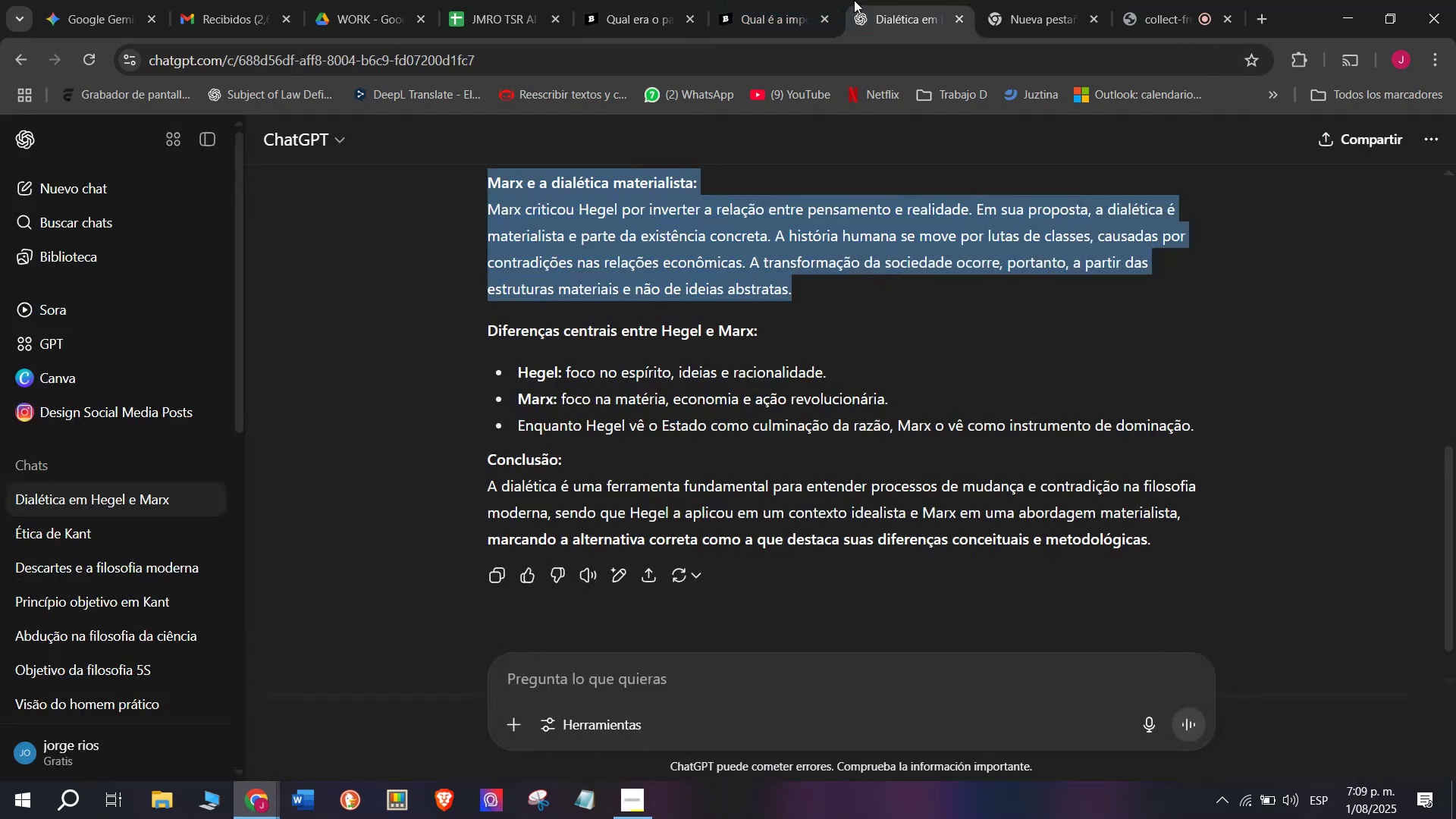 
left_click([773, 0])
 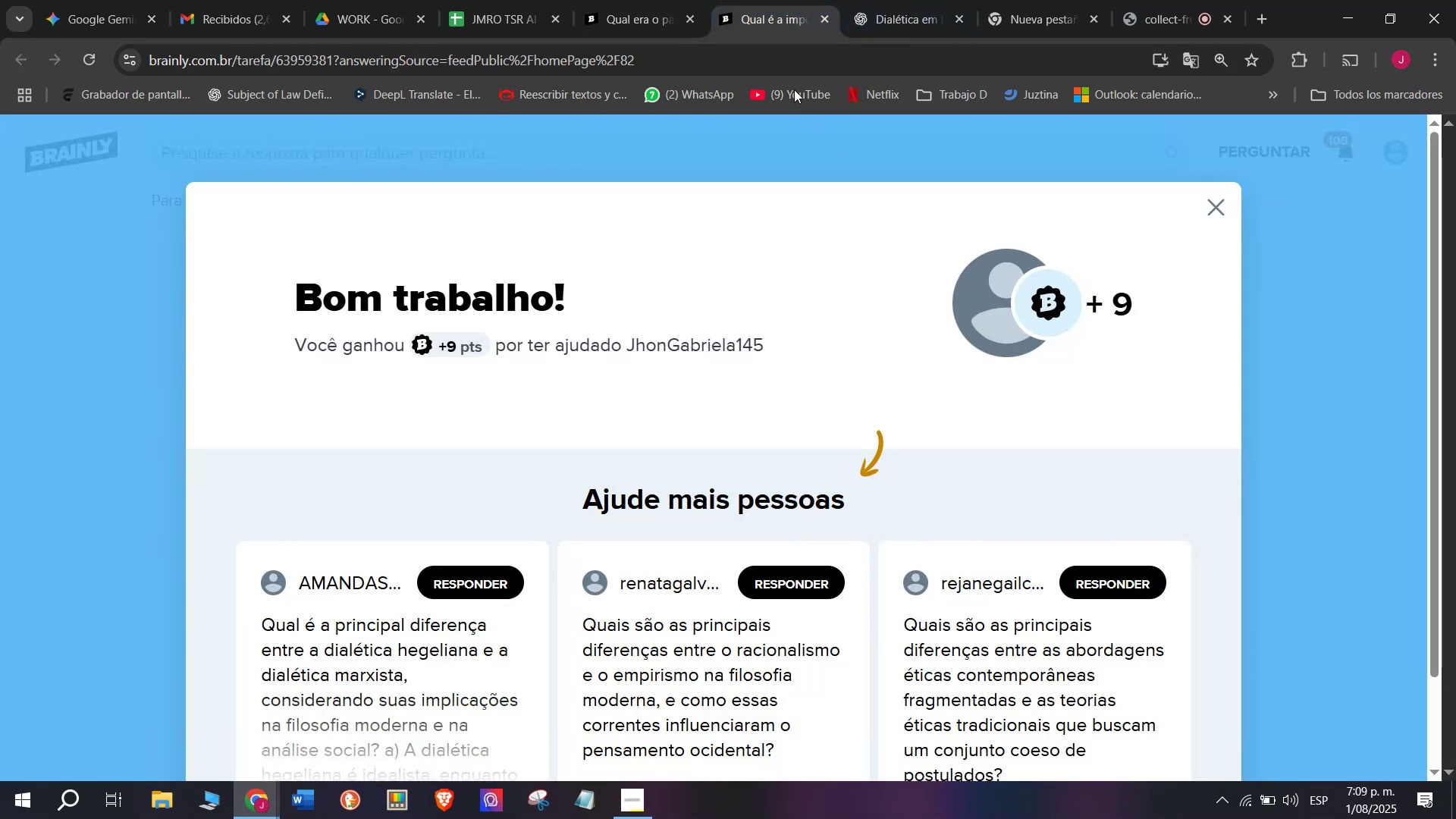 
left_click([753, 11])
 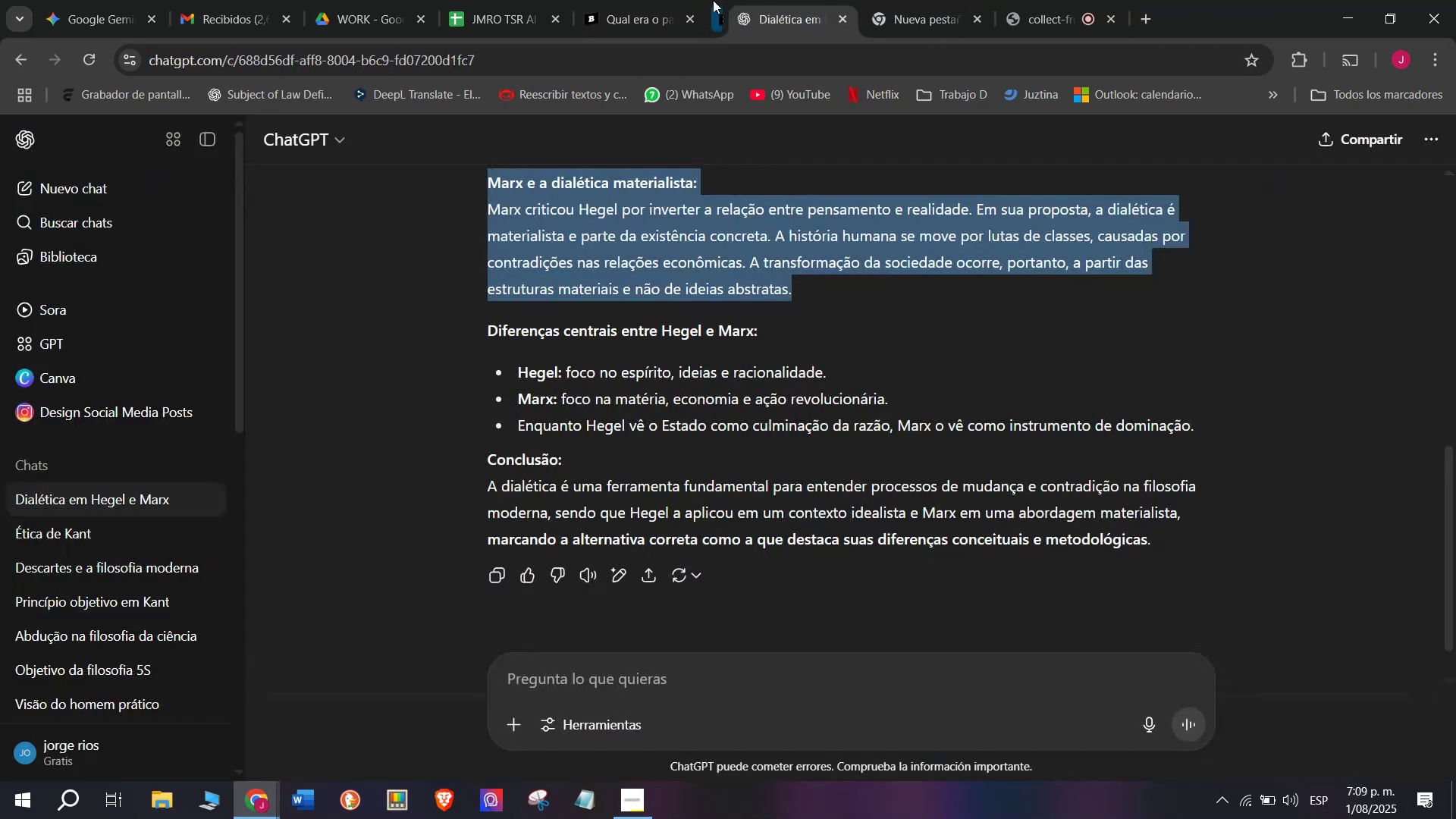 
double_click([609, 0])
 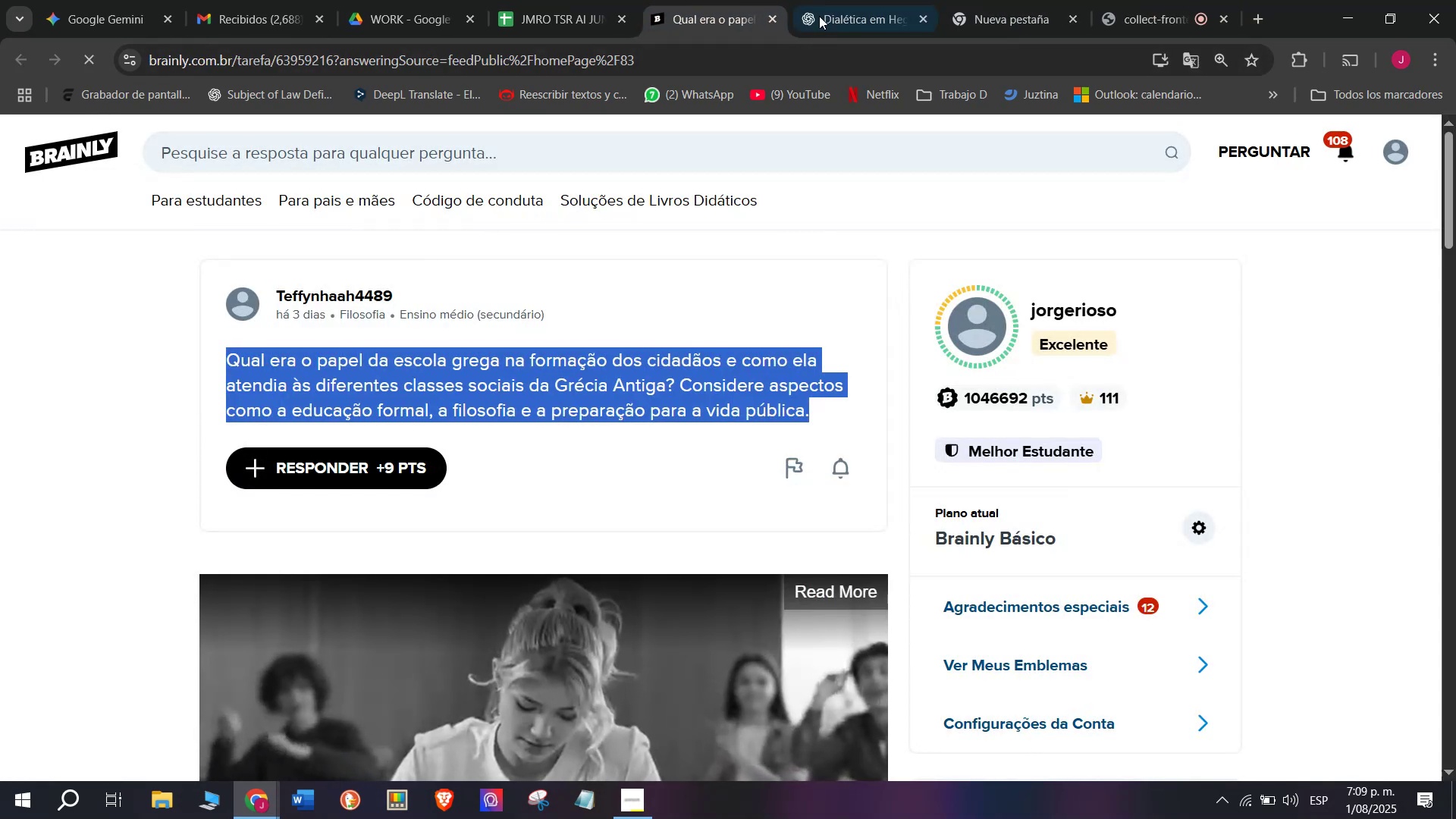 
left_click([838, 0])
 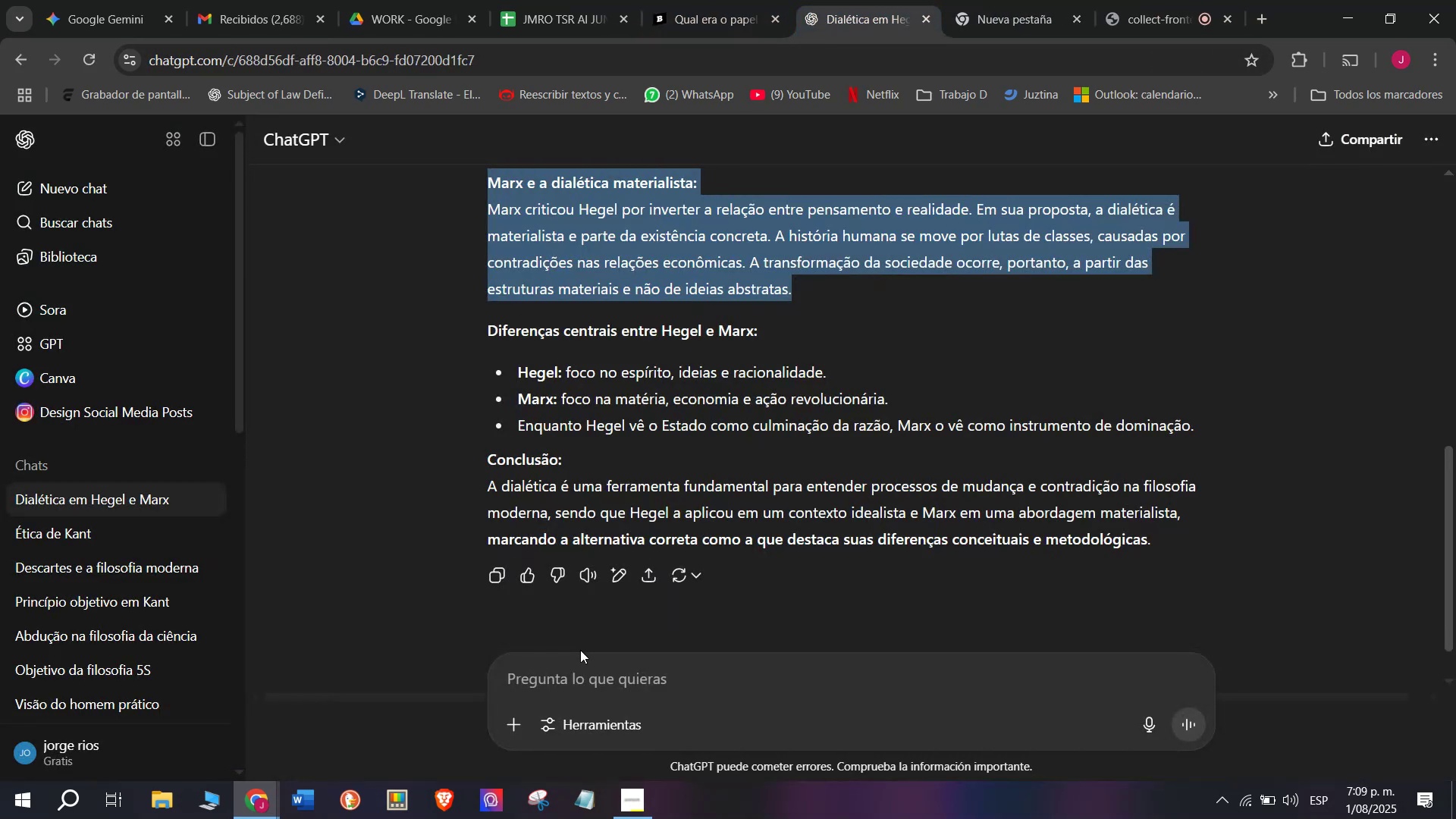 
left_click([581, 667])
 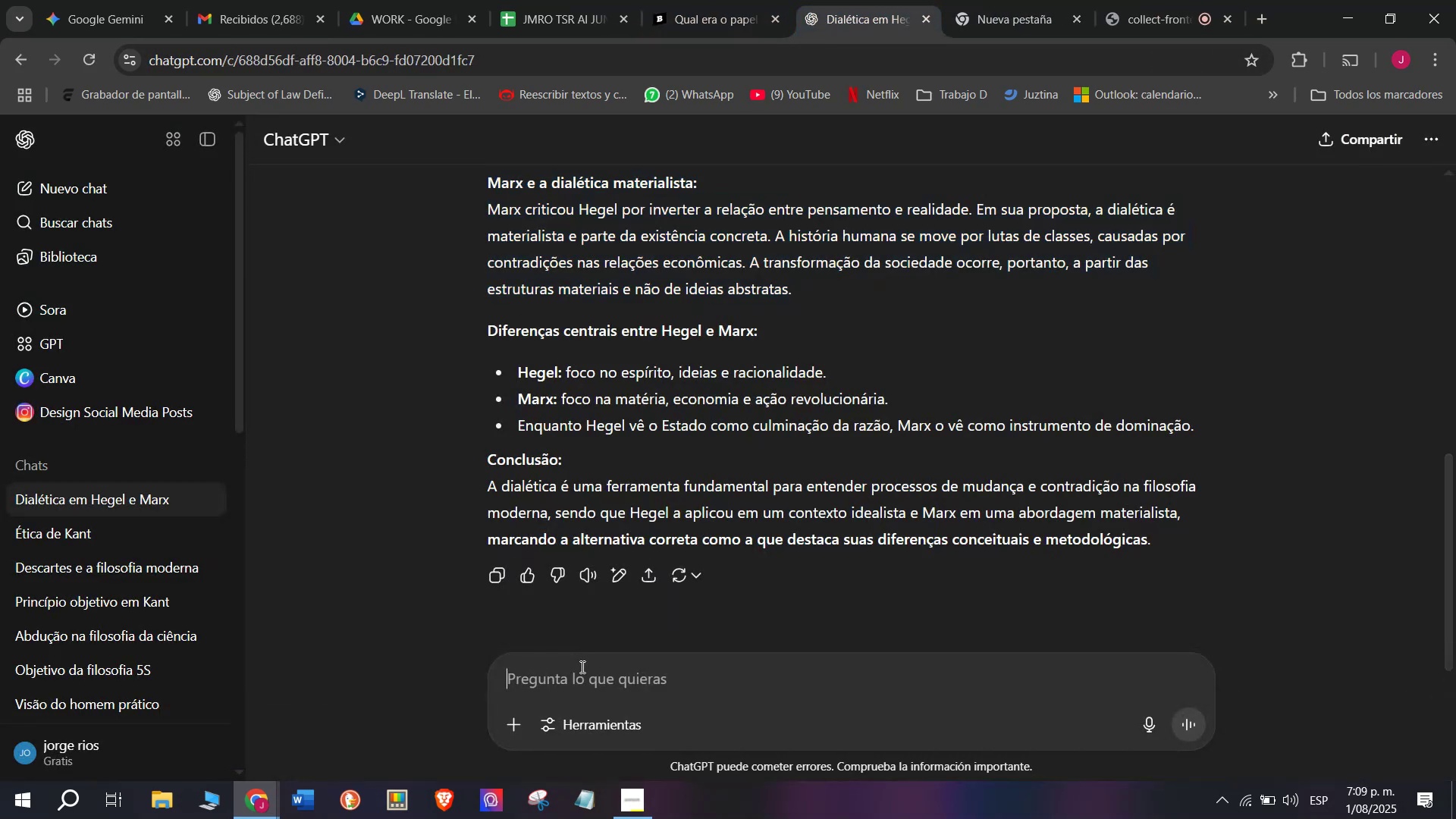 
key(Meta+V)
 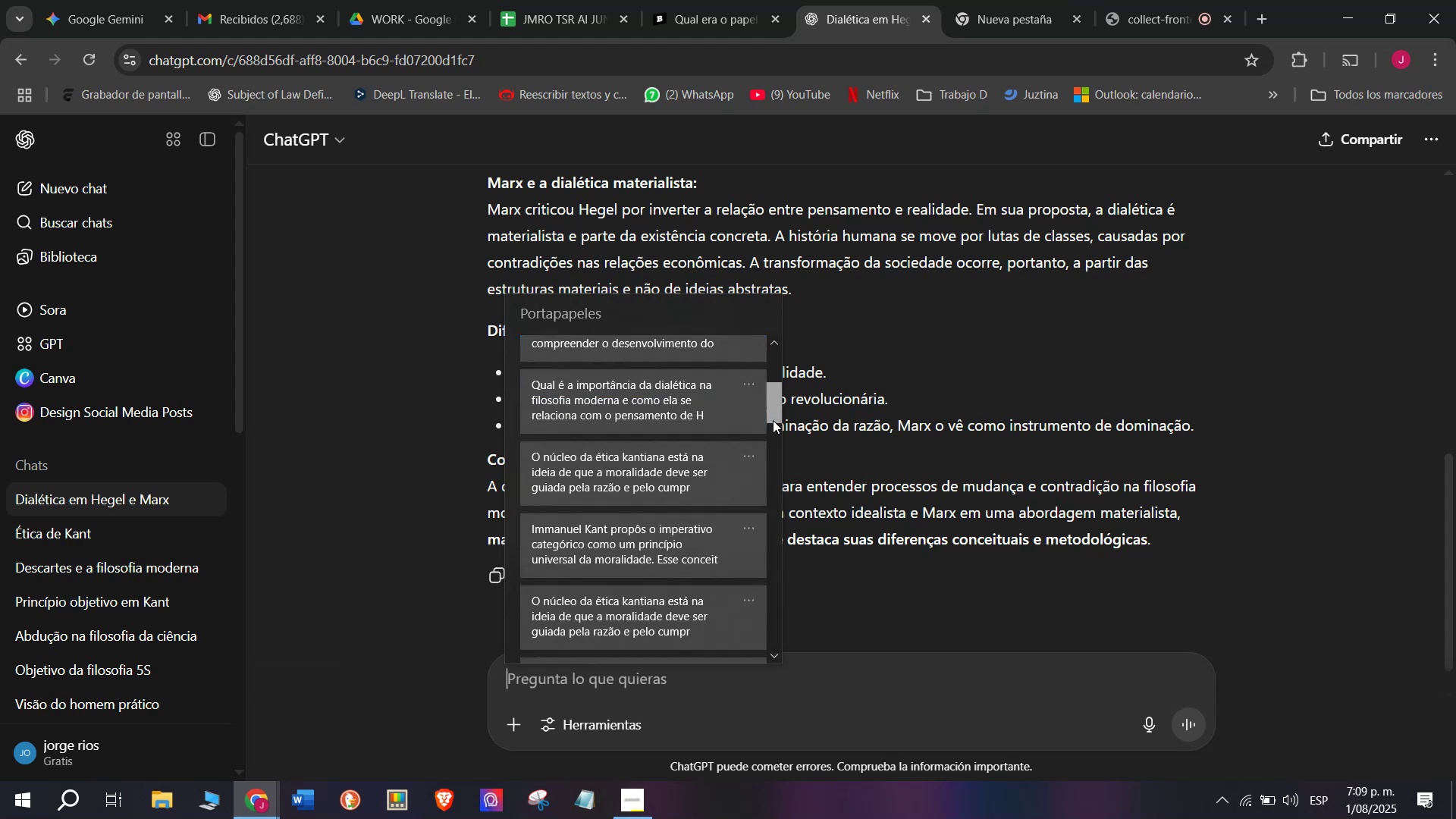 
left_click([610, 555])
 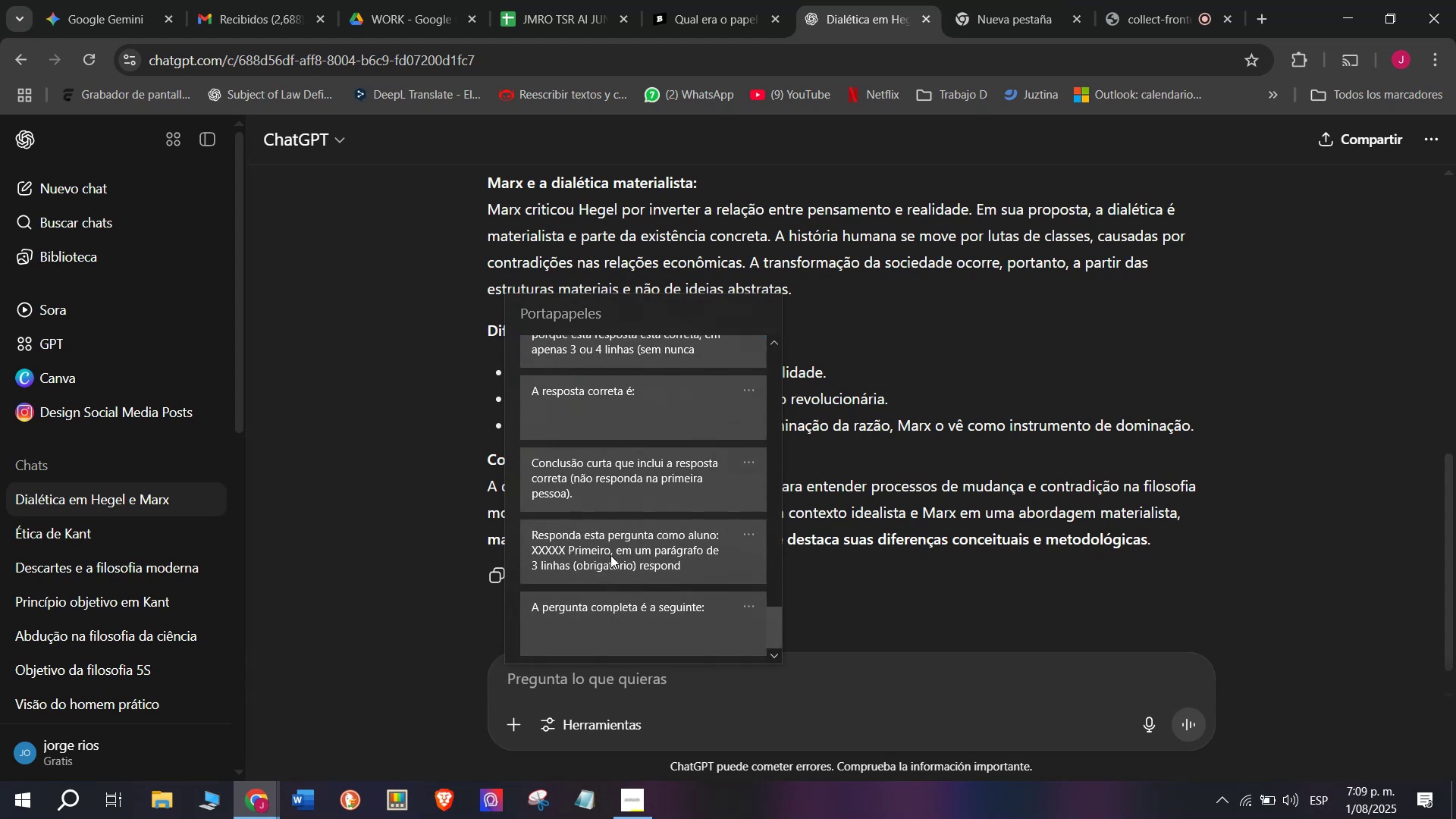 
key(Control+ControlLeft)
 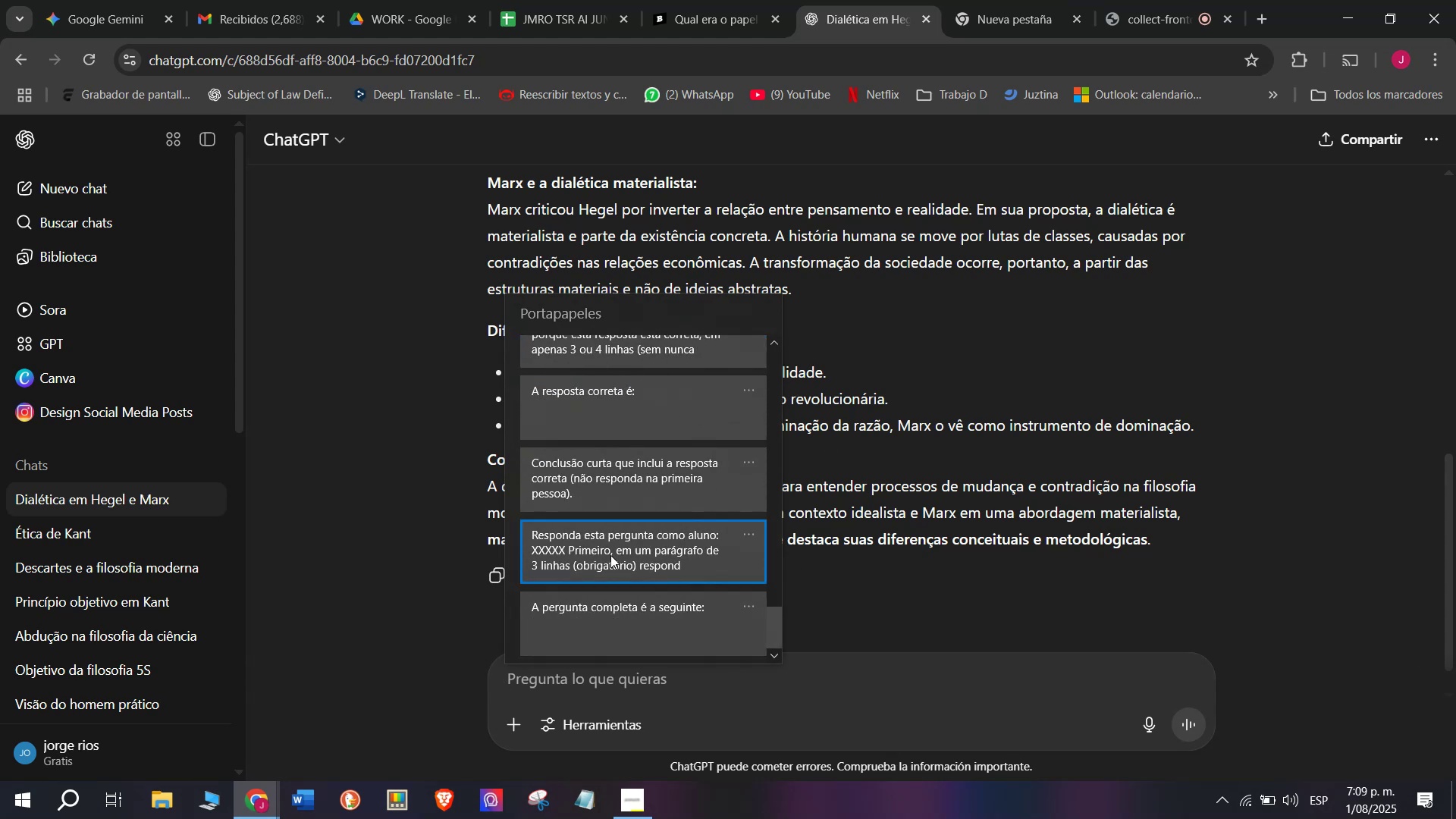 
key(Control+V)
 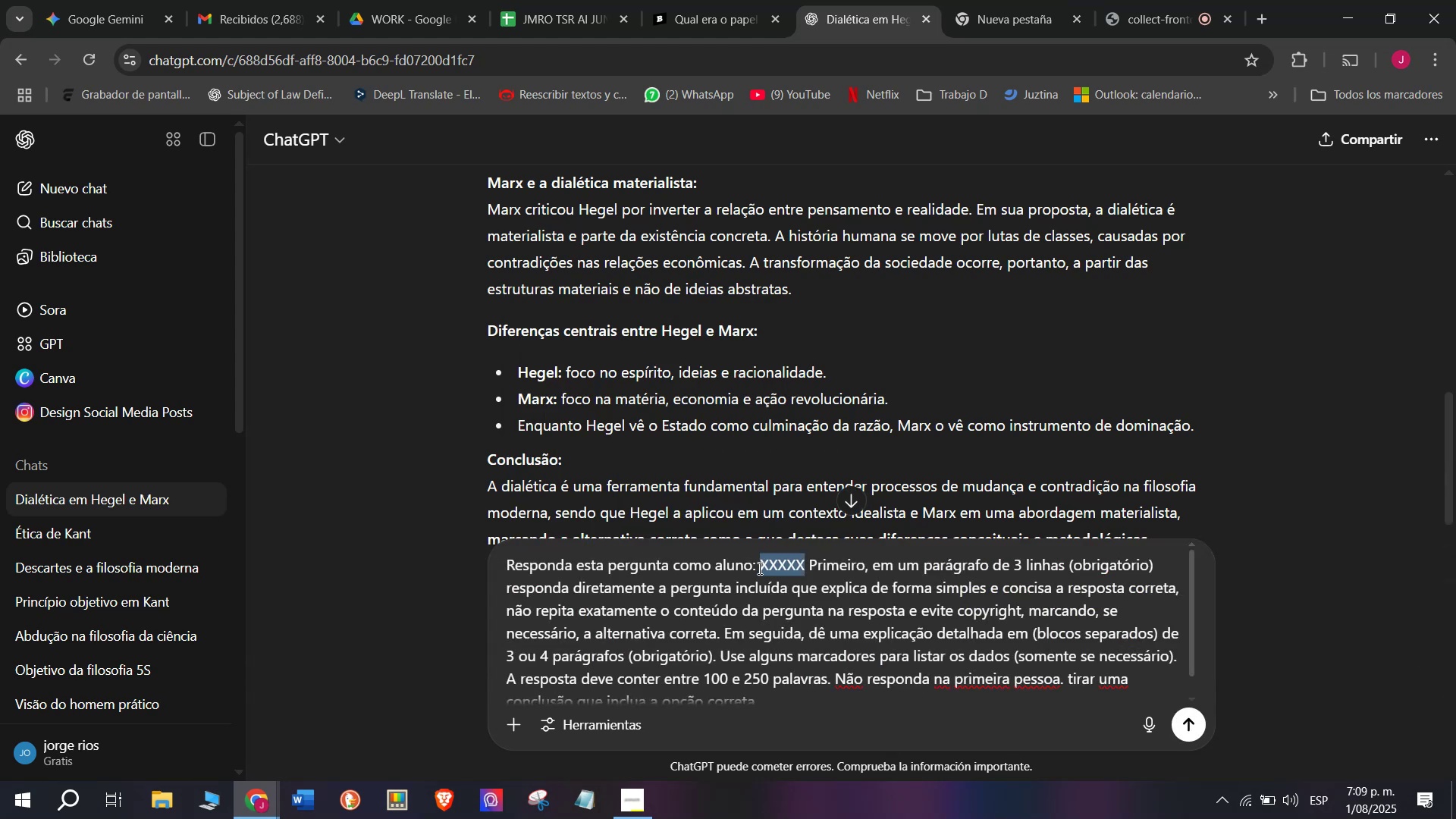 
key(Meta+V)
 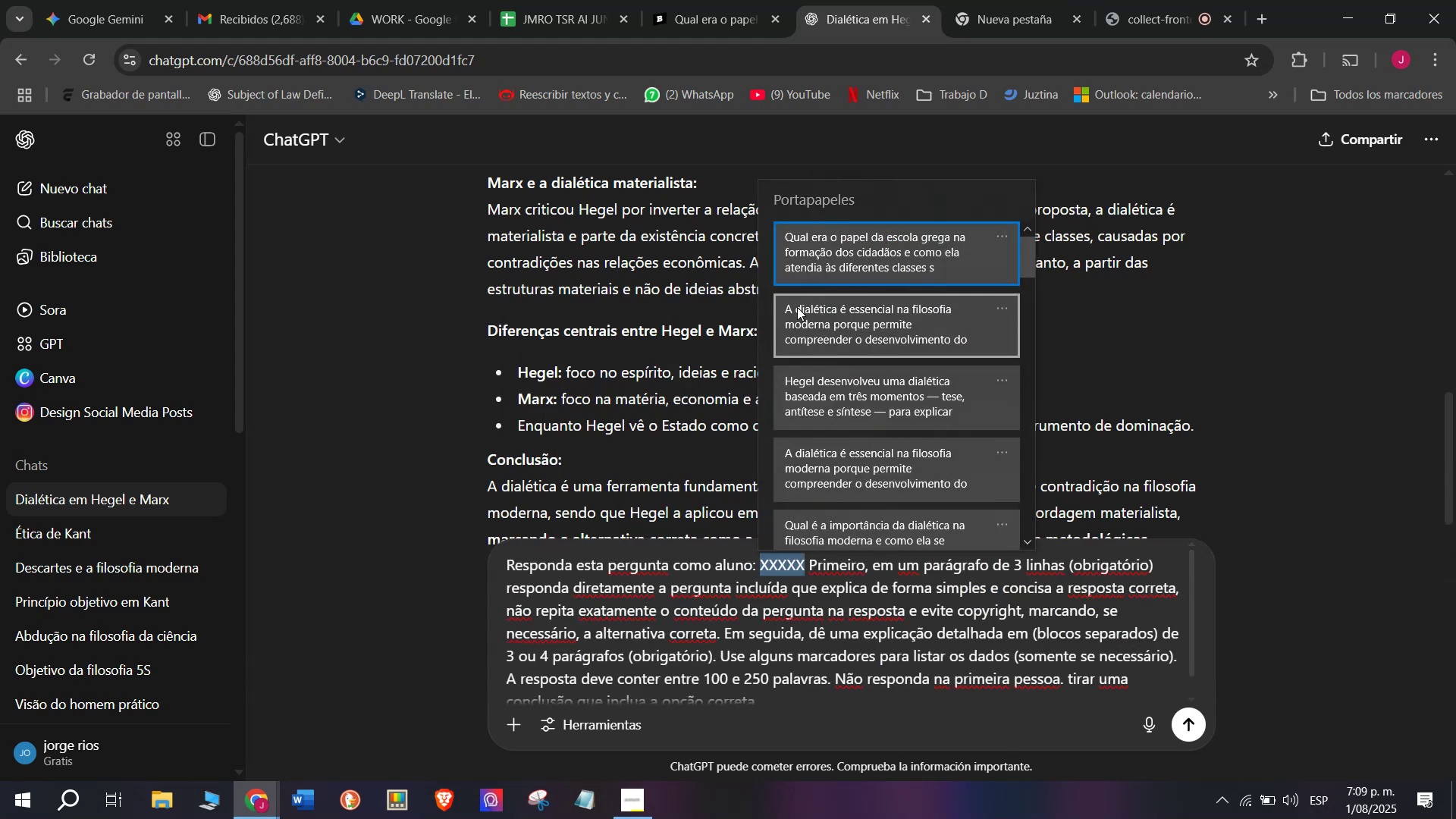 
key(Control+ControlLeft)
 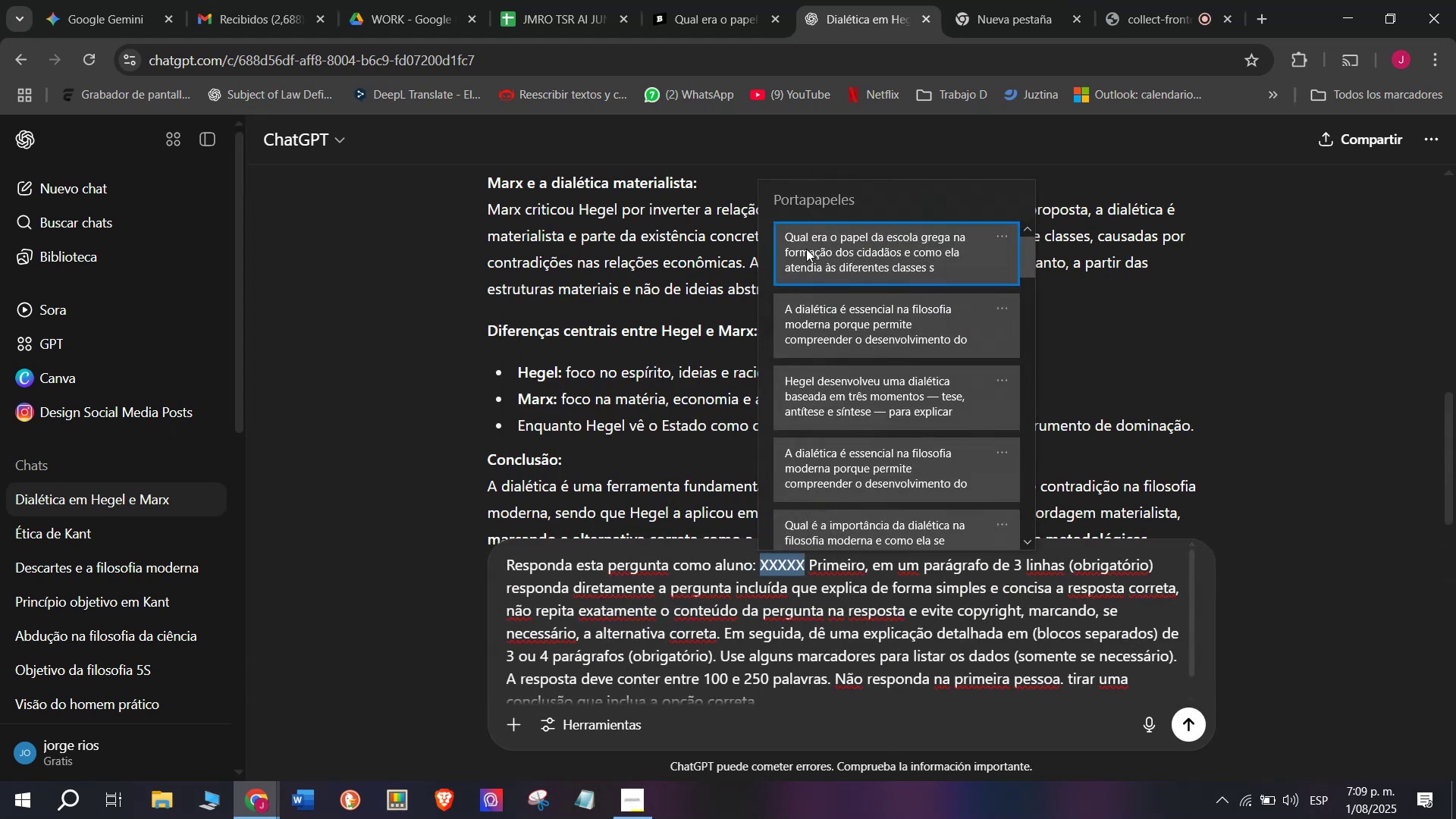 
key(Control+V)
 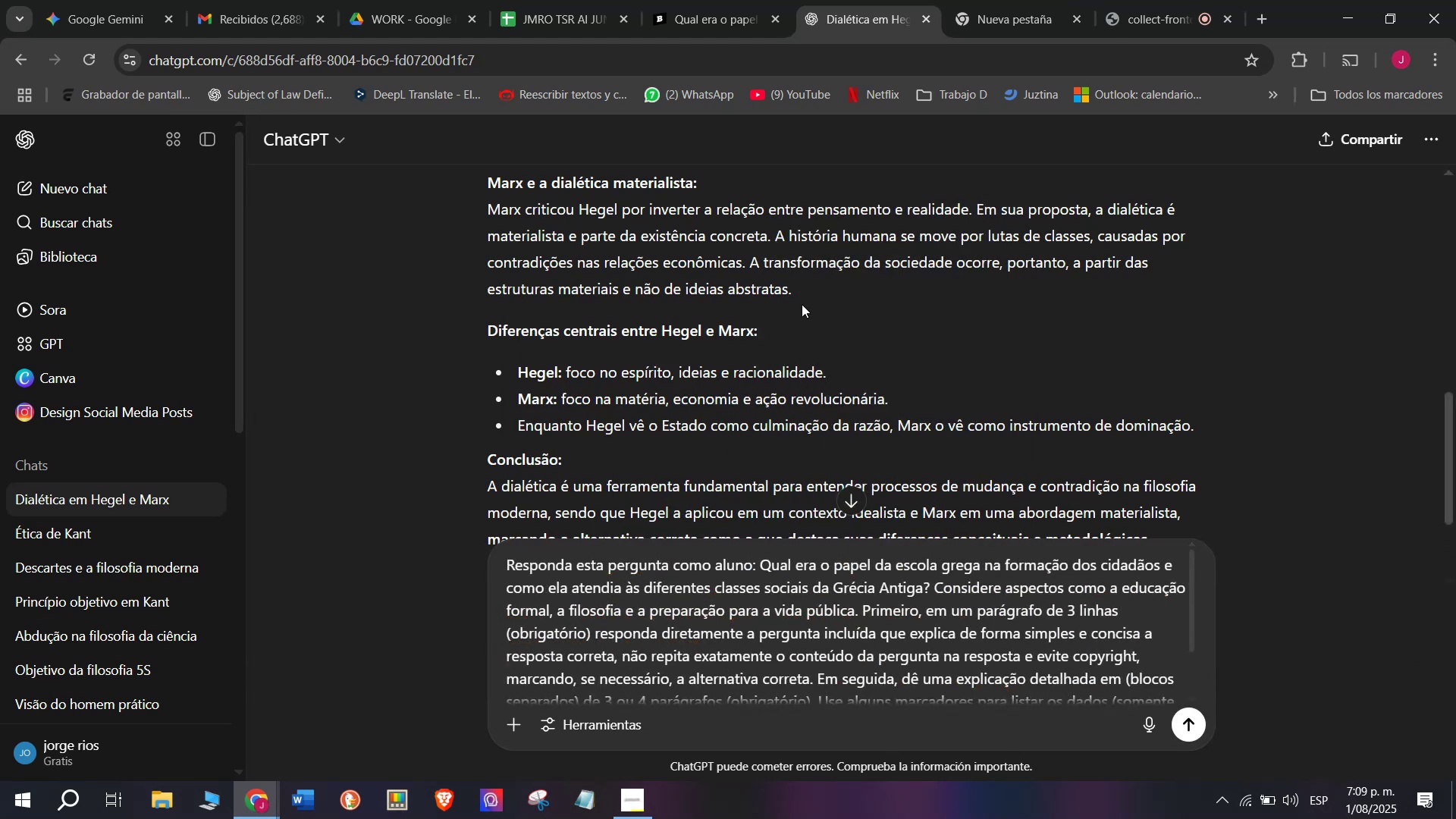 
key(Enter)
 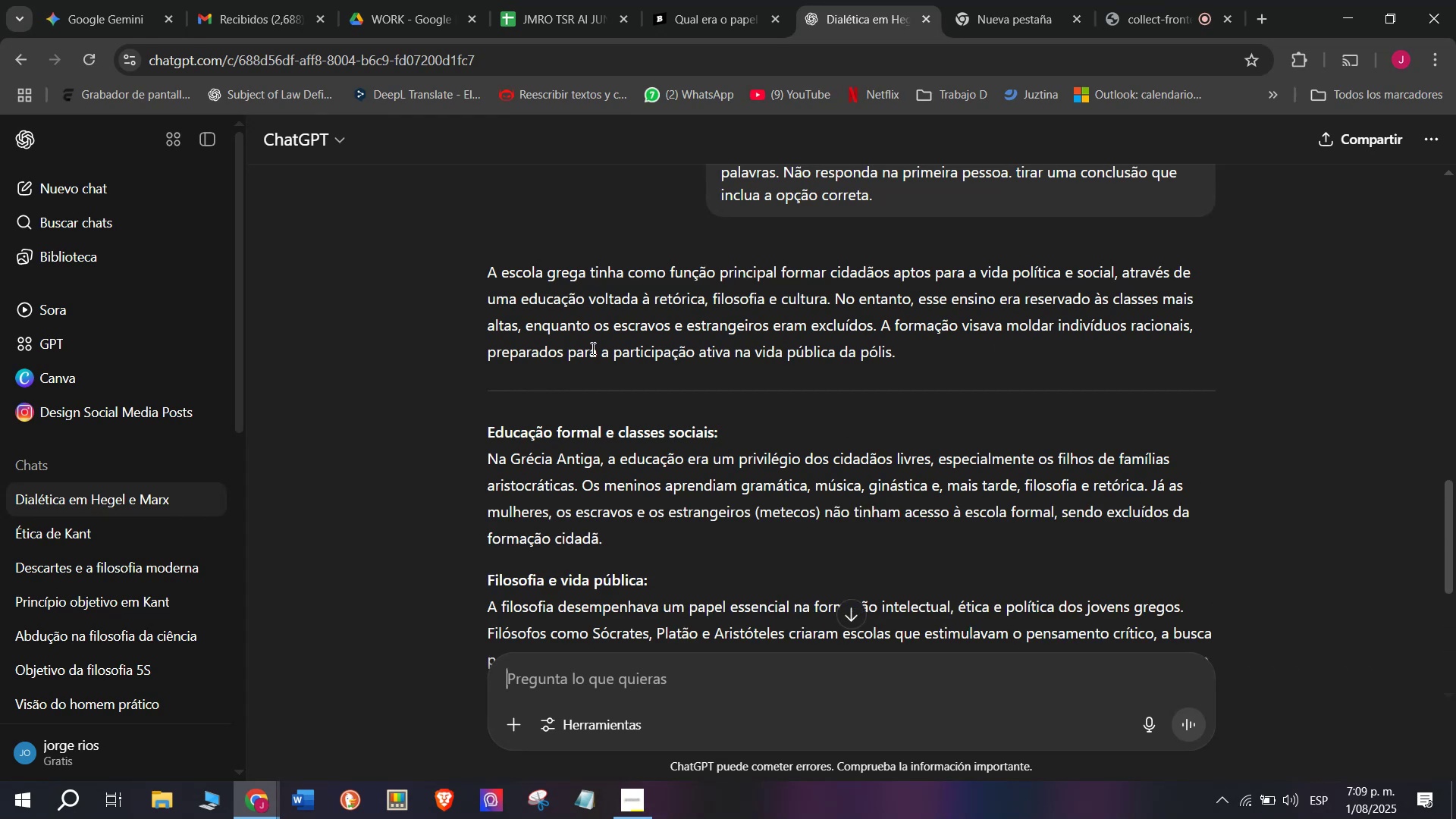 
wait(12.78)
 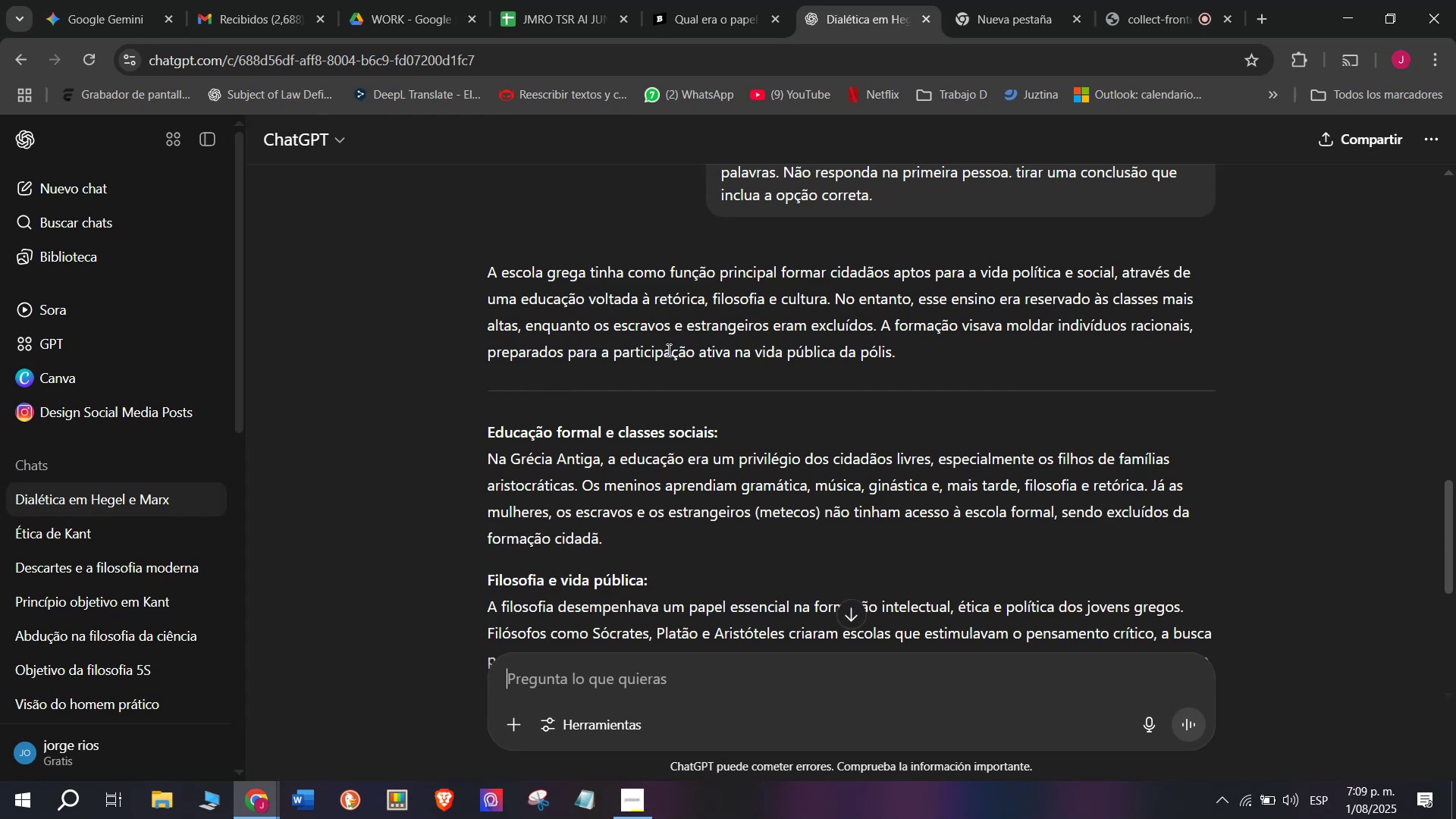 
key(Control+C)
 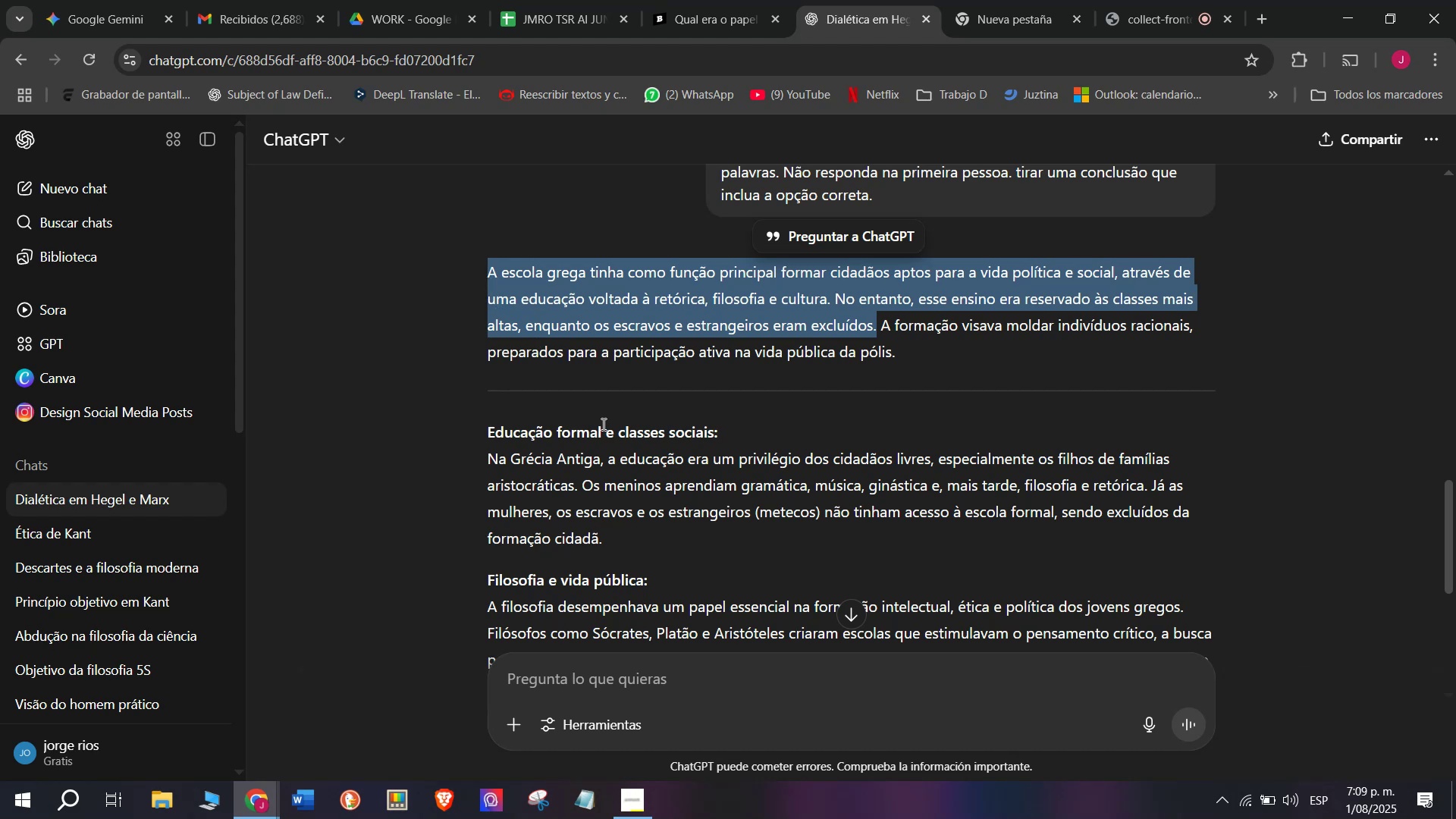 
key(Control+C)
 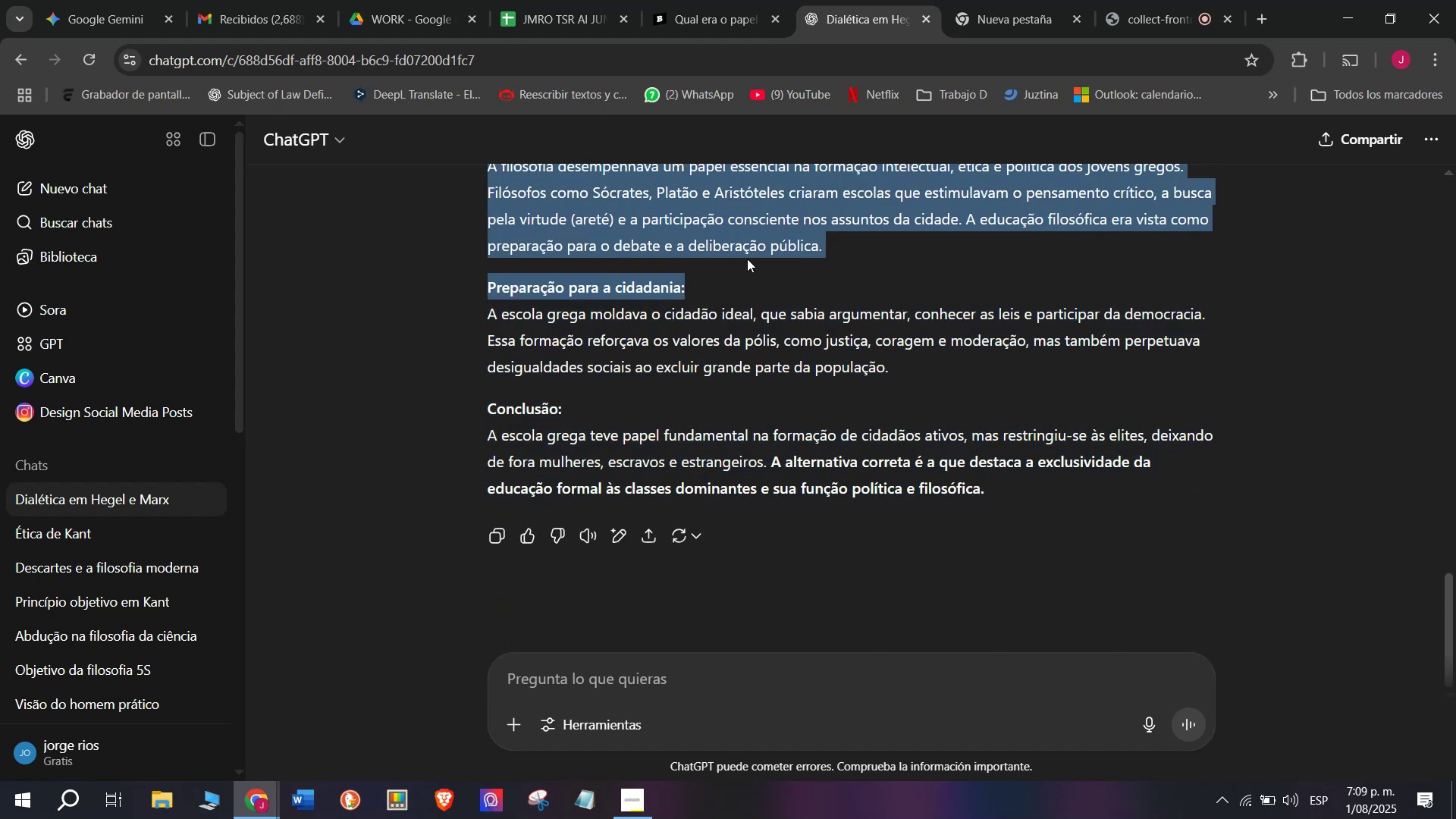 
wait(6.13)
 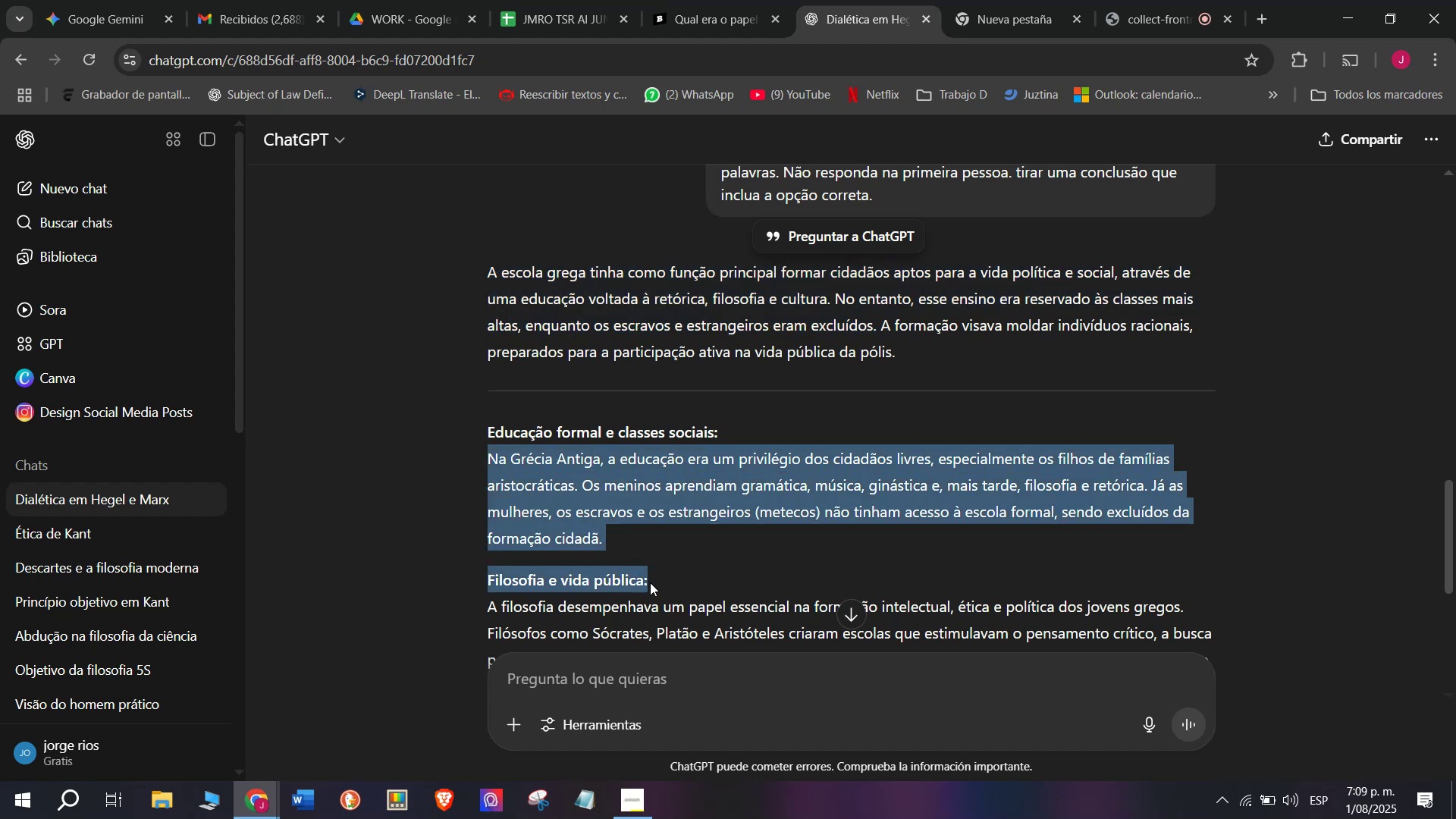 
key(Control+C)
 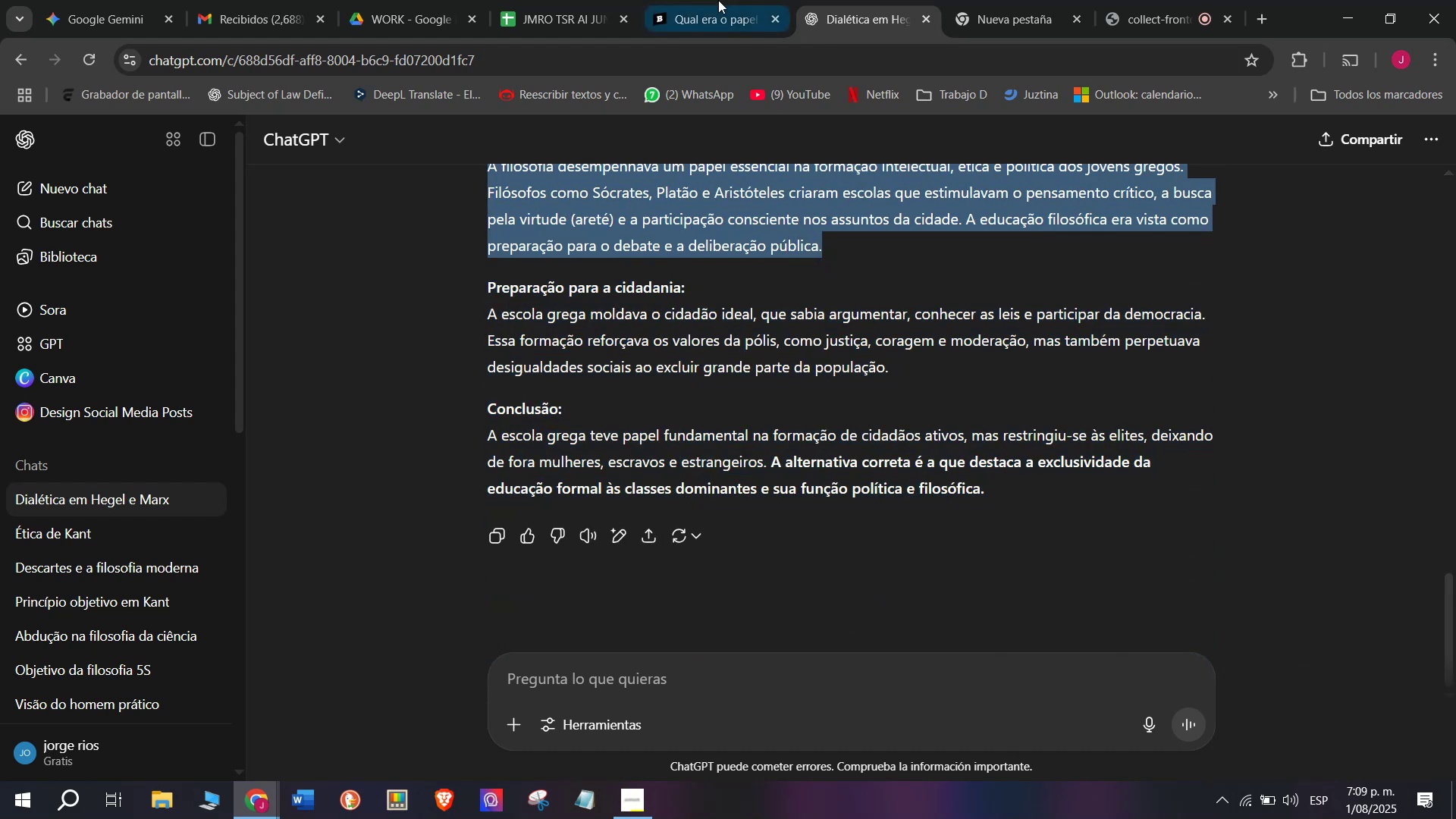 
left_click([697, 0])
 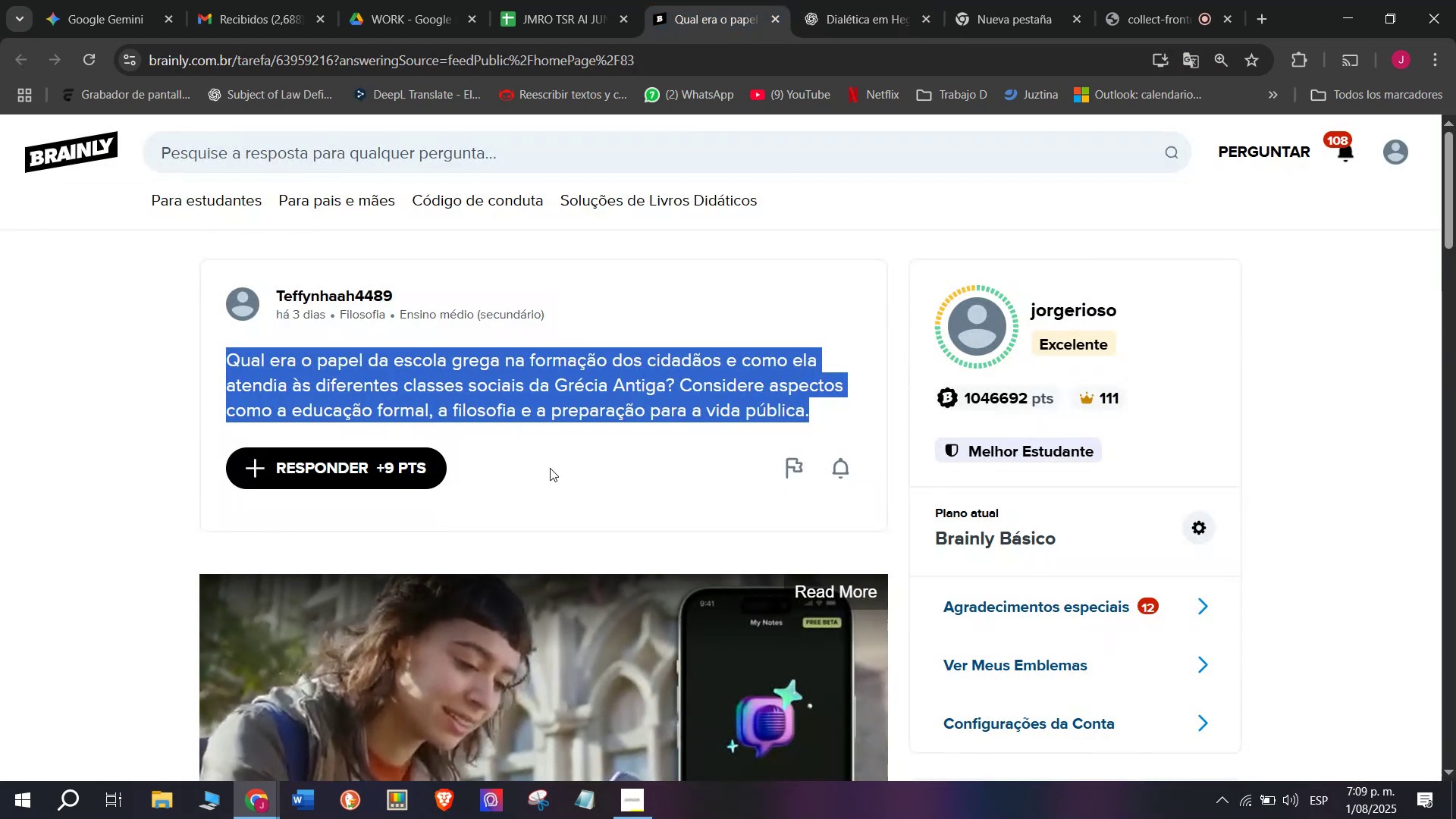 
left_click([406, 463])
 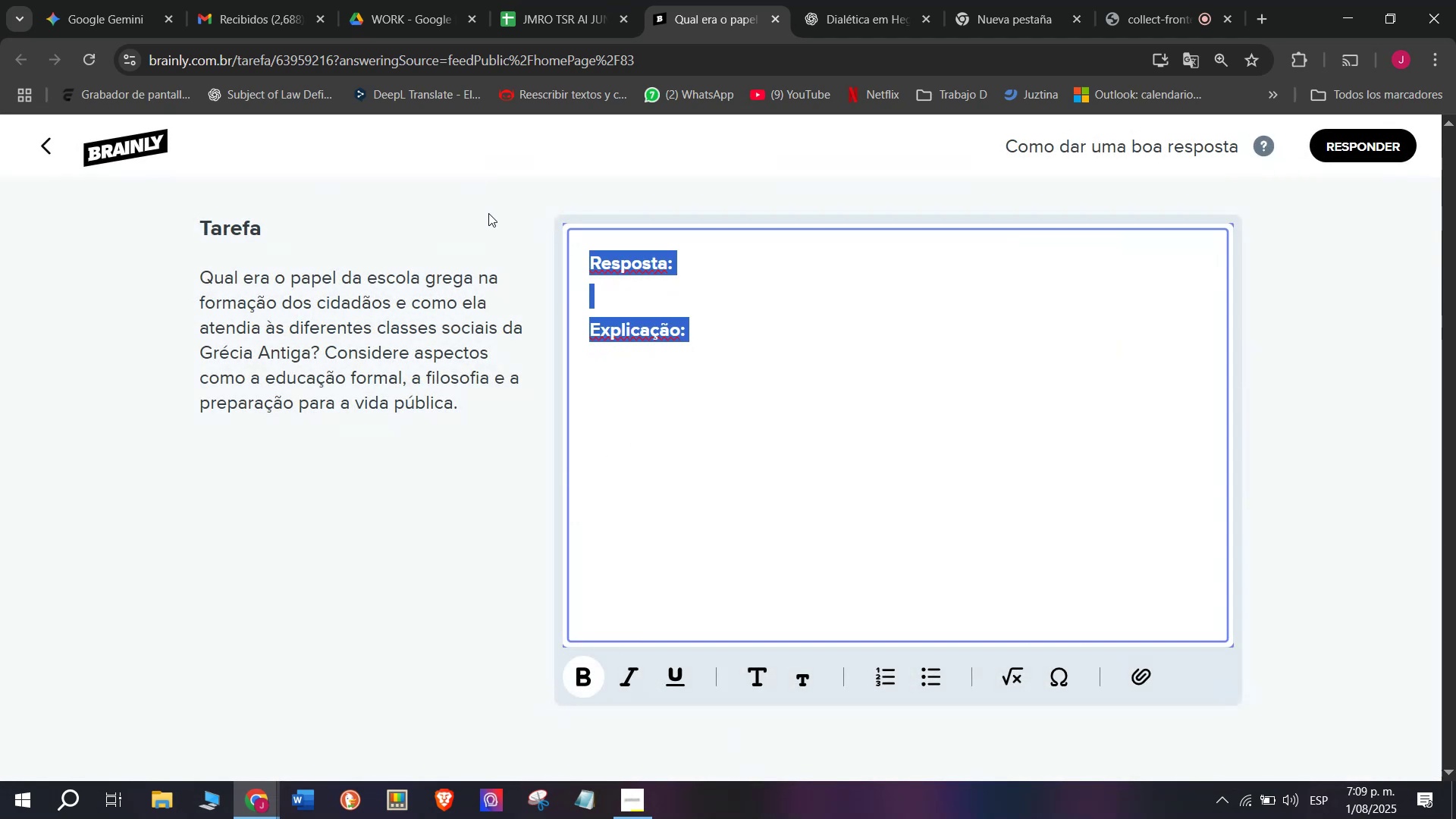 
key(Meta+V)
 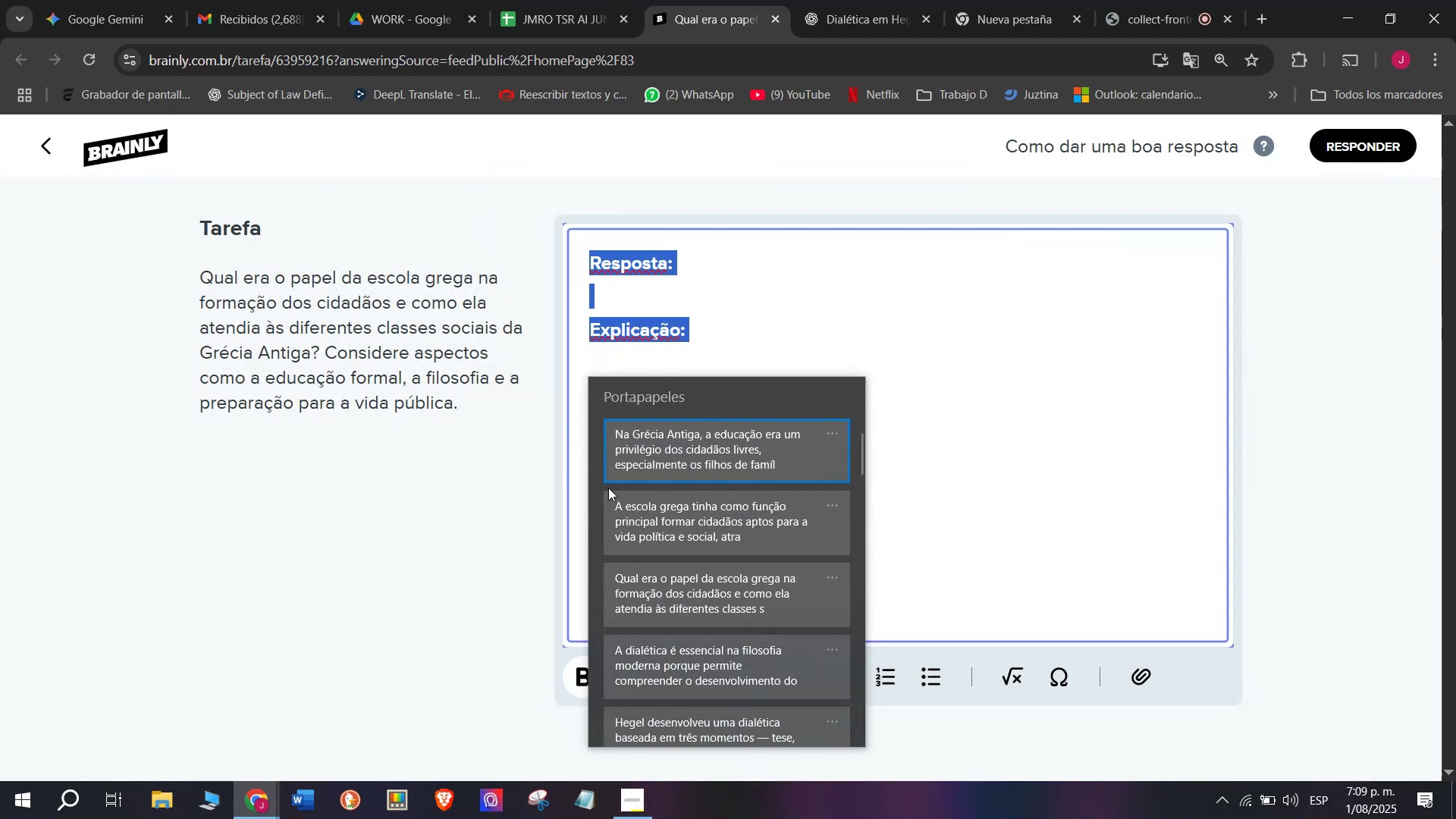 
left_click([646, 532])
 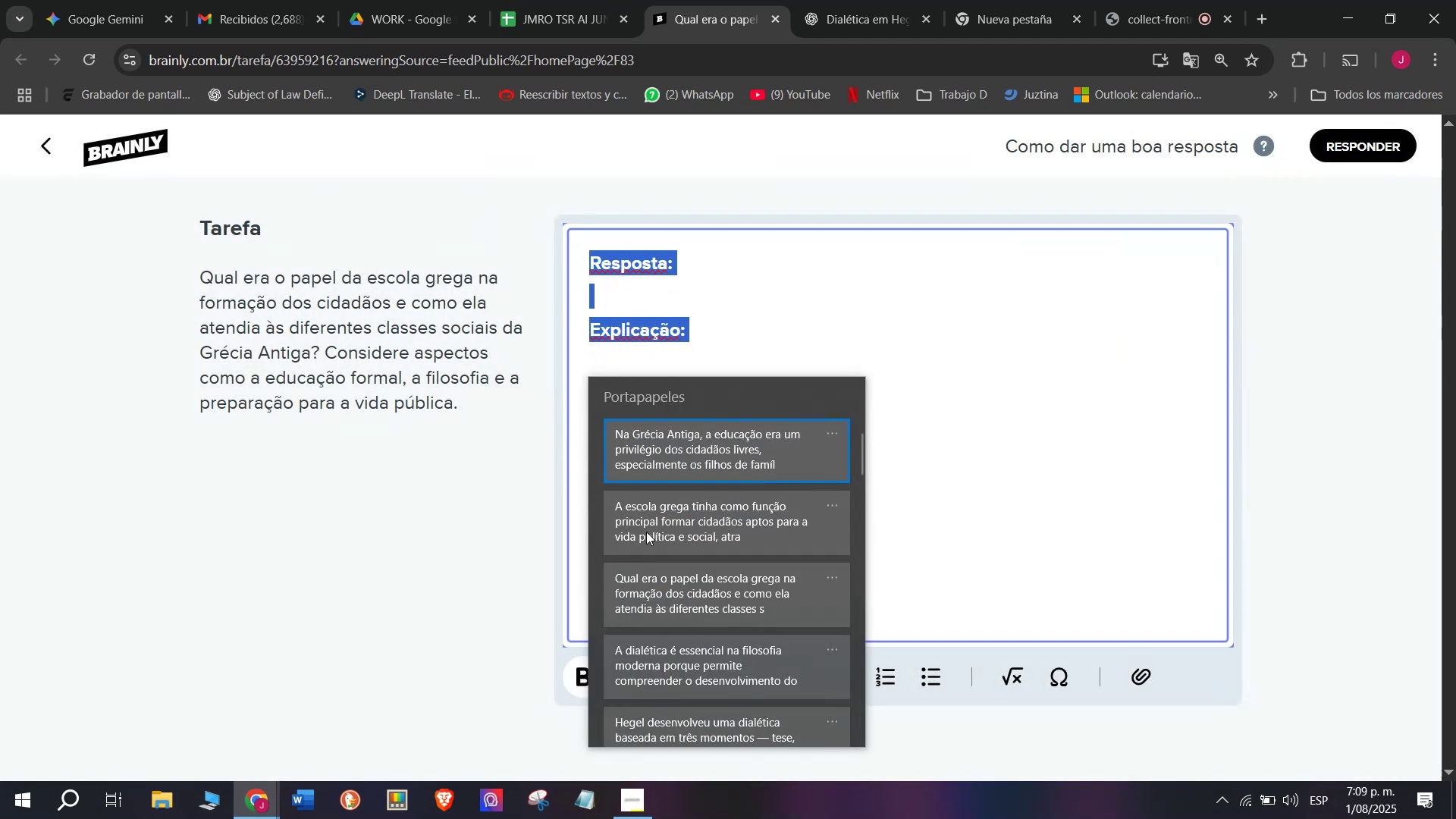 
key(Control+ControlLeft)
 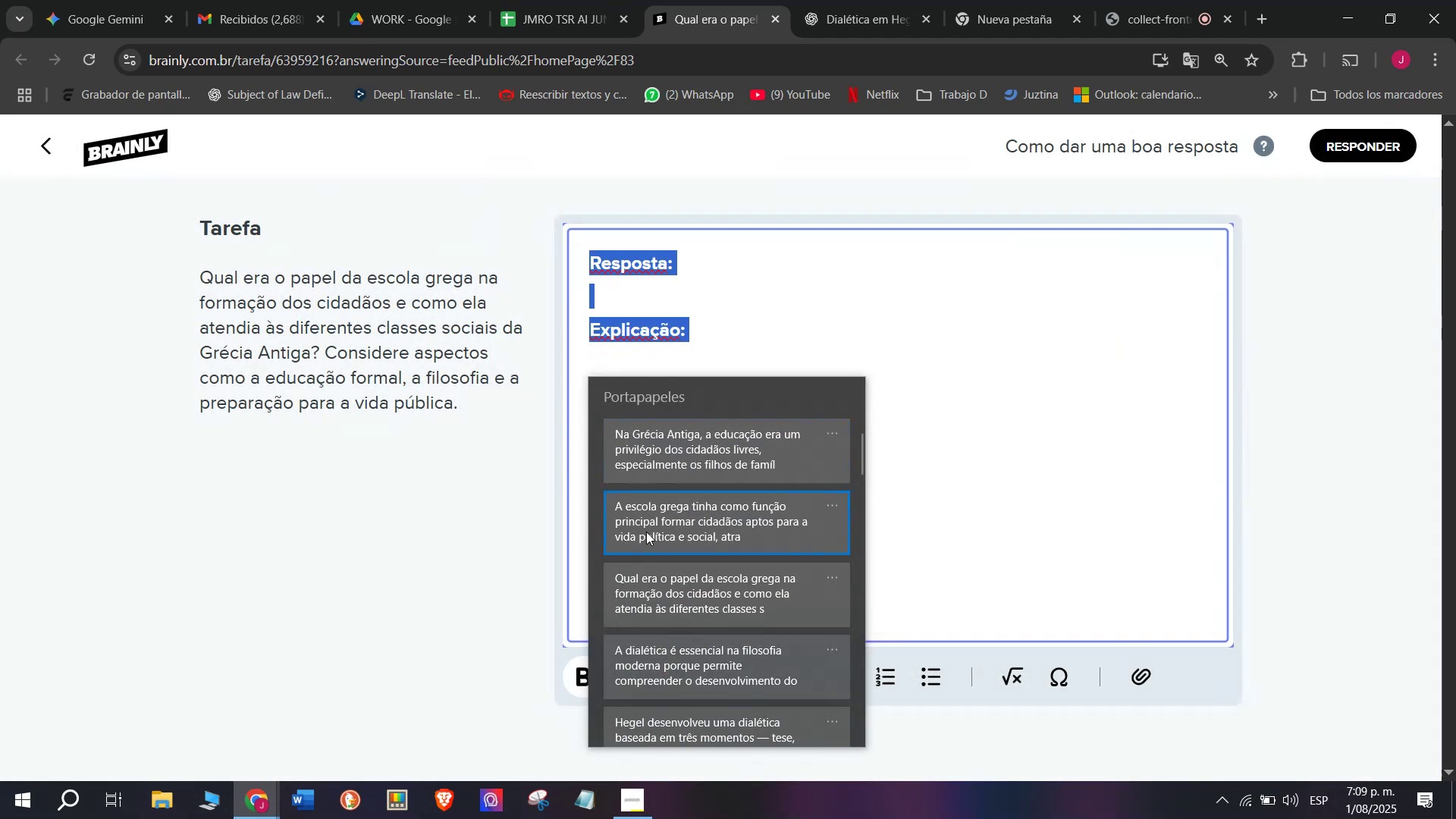 
key(Control+V)
 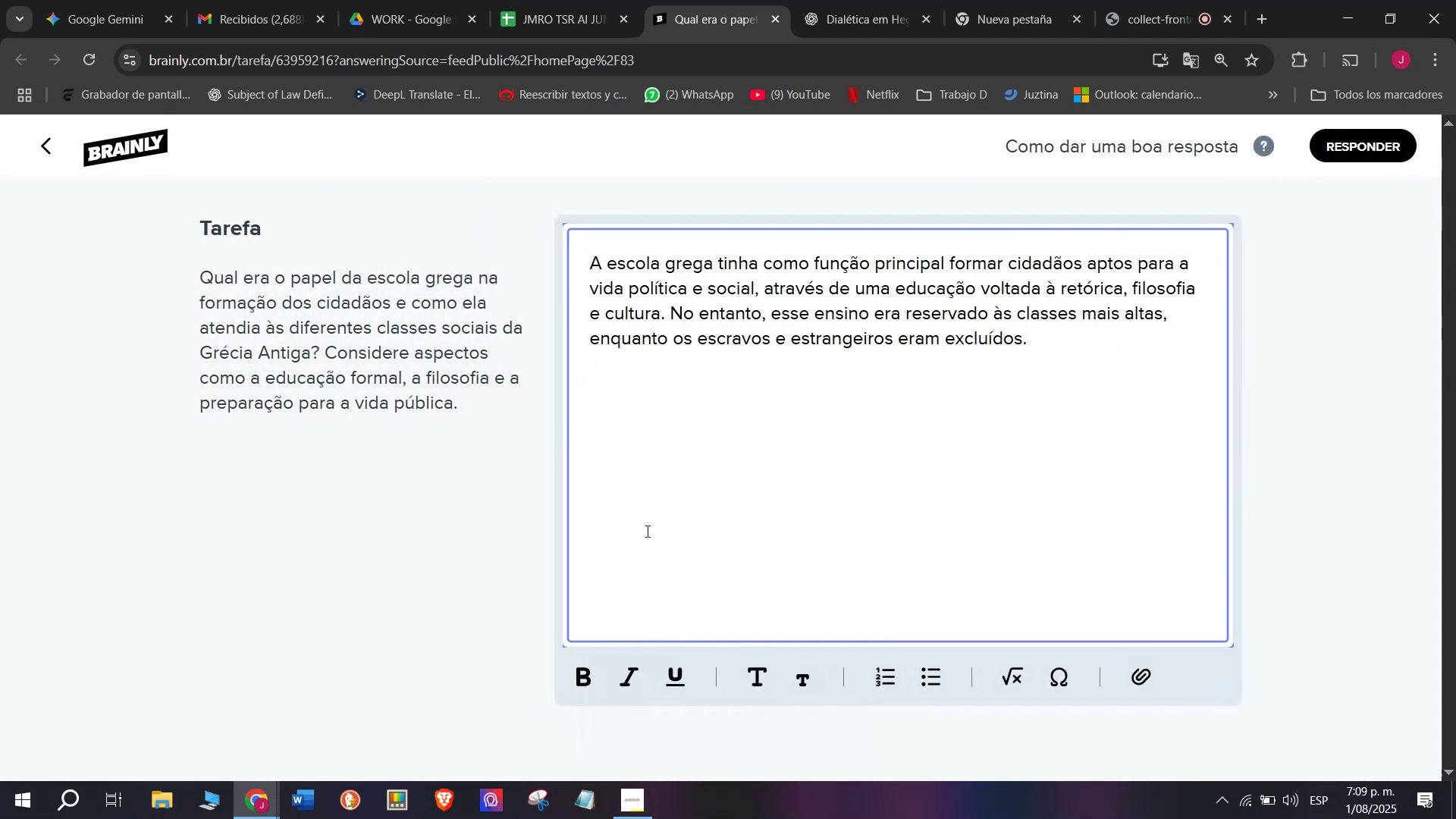 
key(Enter)
 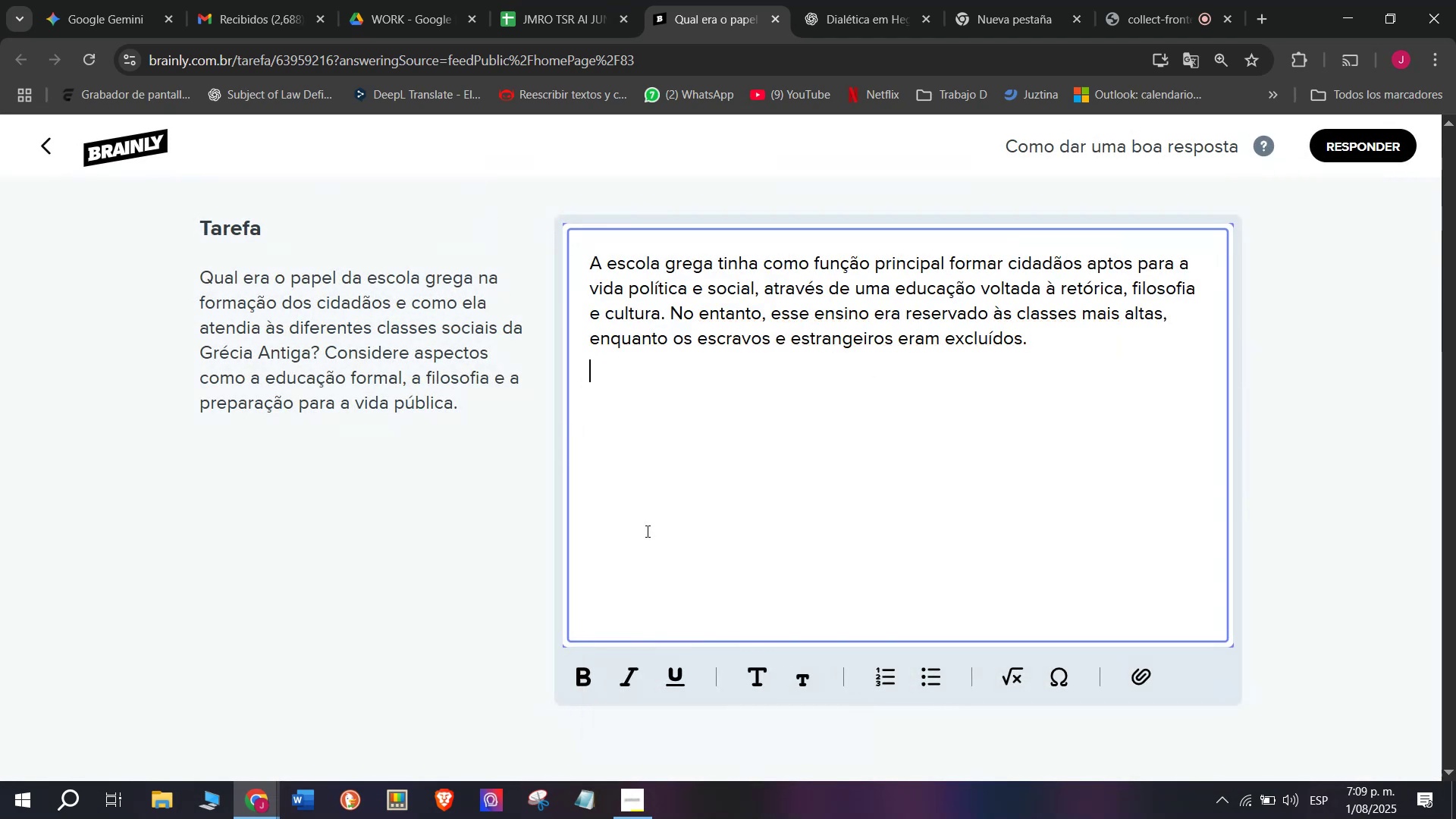 
key(Enter)
 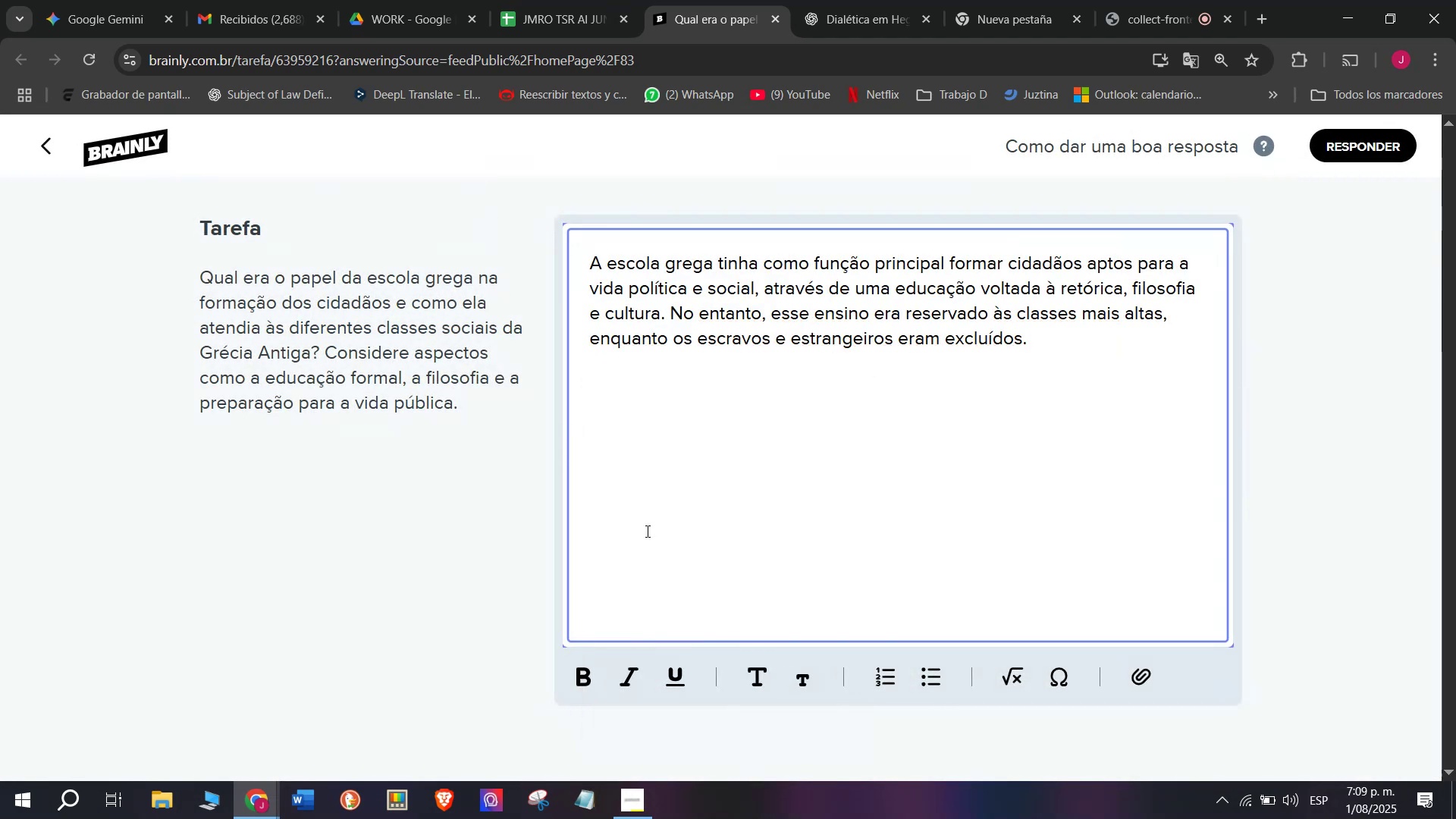 
key(Meta+MetaLeft)
 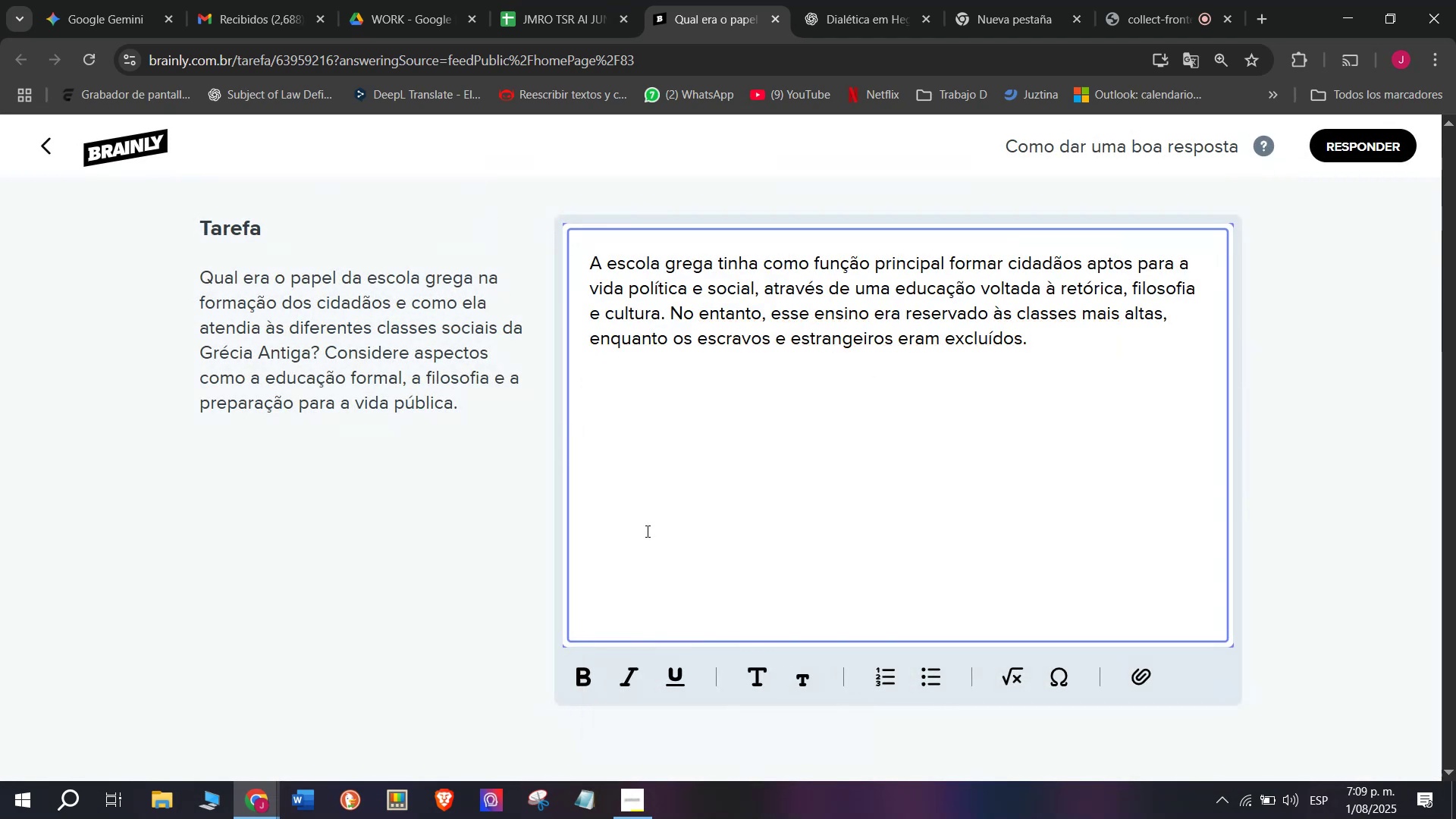 
key(Meta+V)
 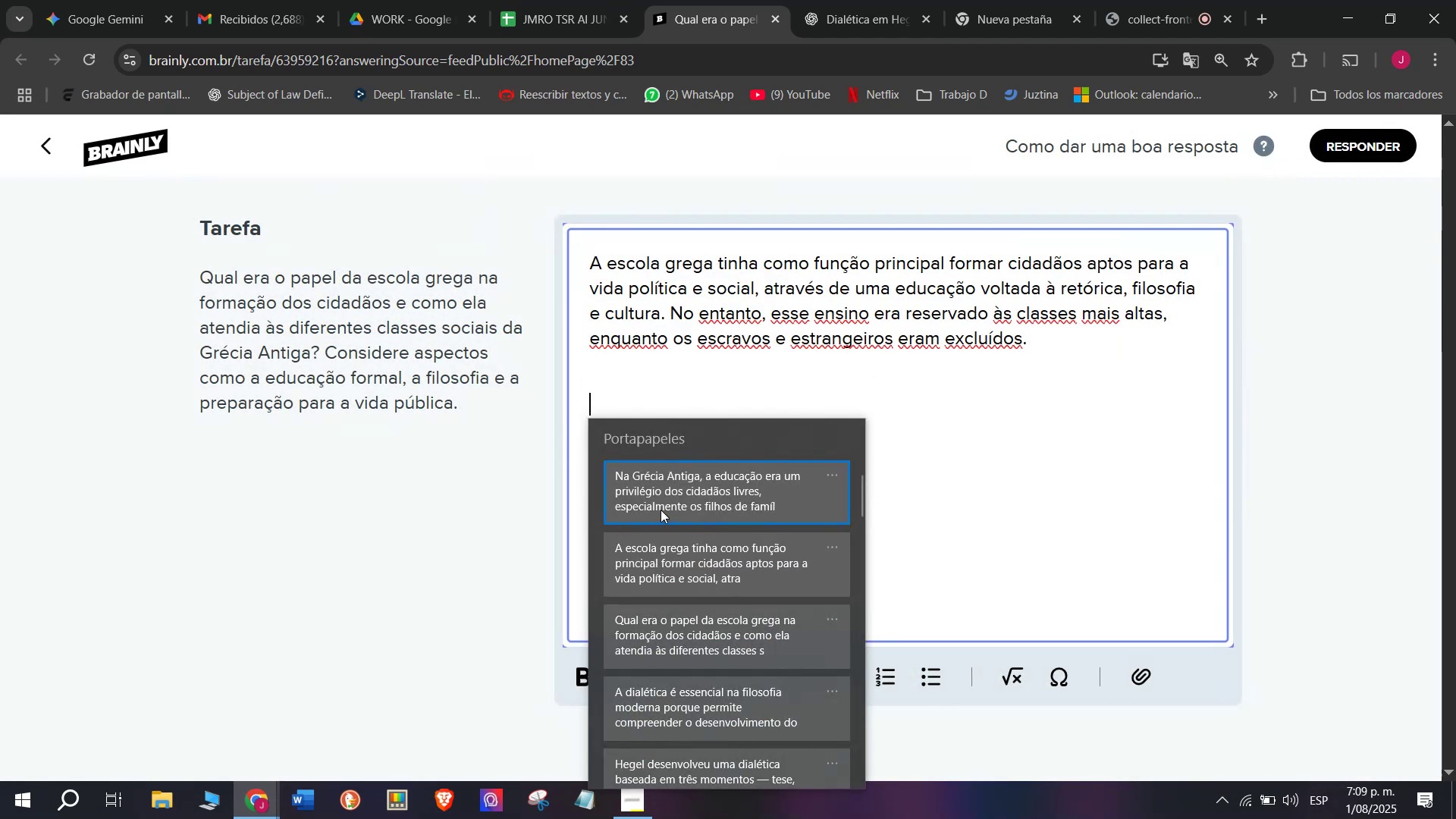 
key(Control+ControlLeft)
 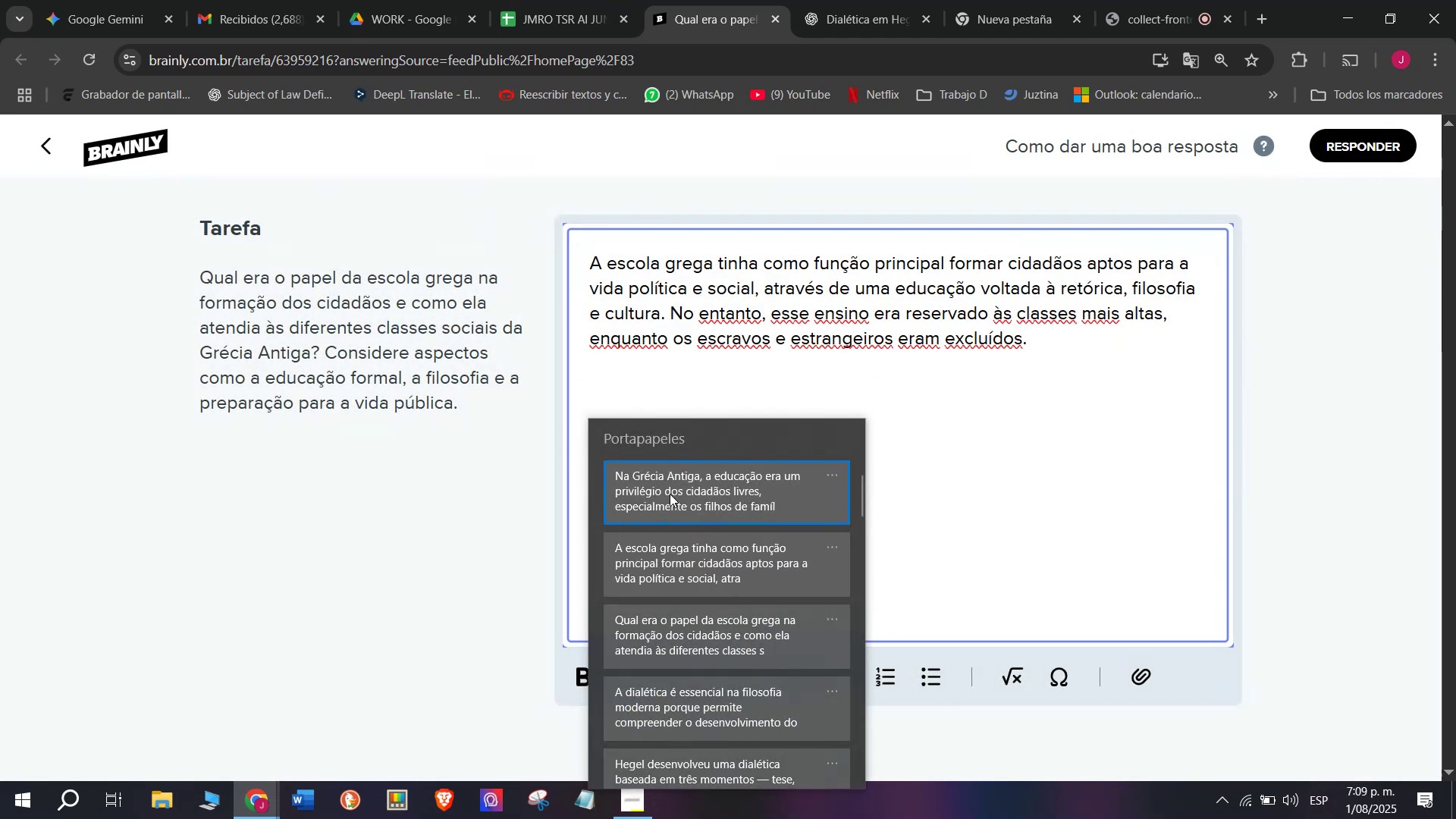 
key(Control+V)
 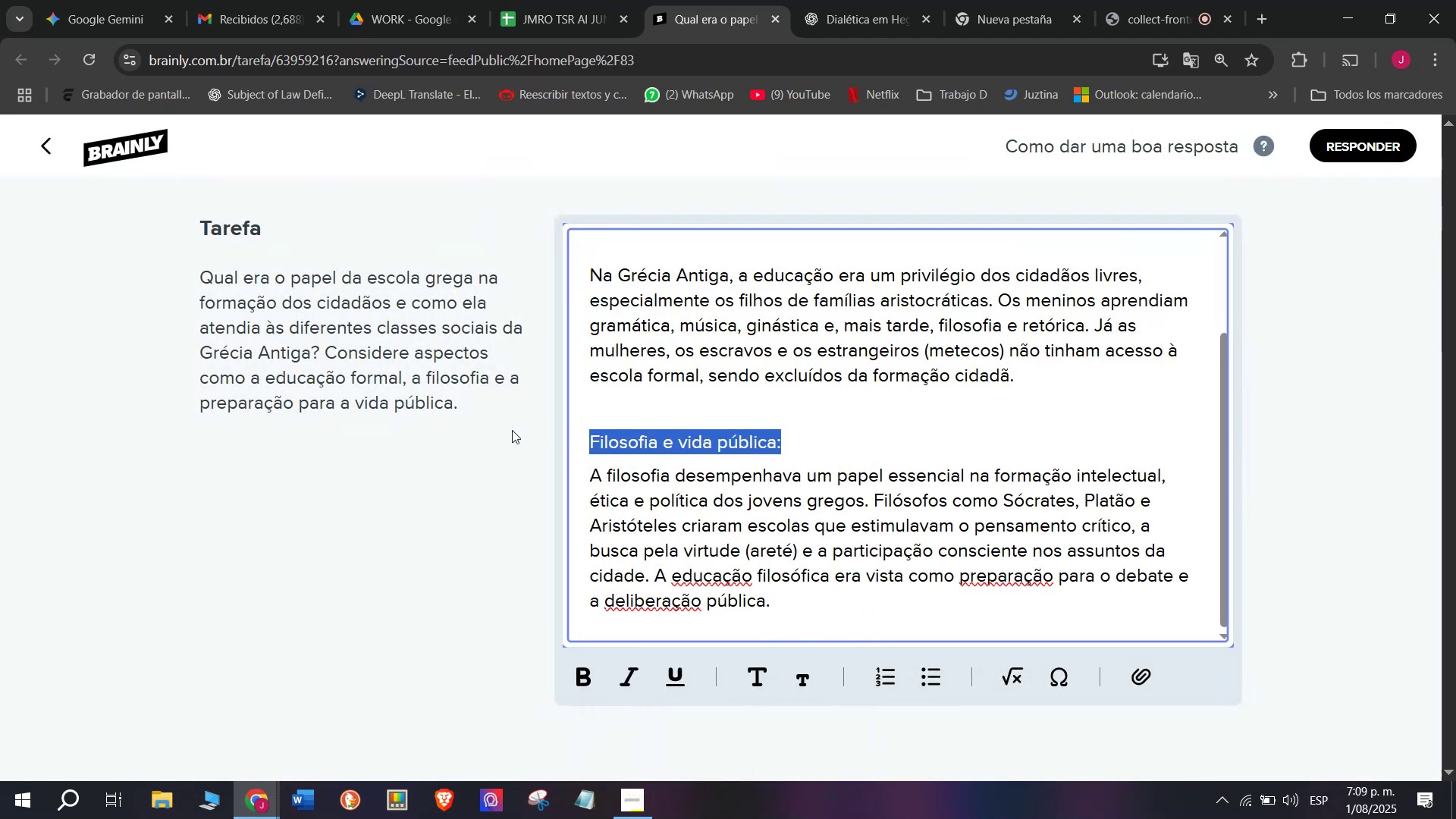 
key(Backspace)
 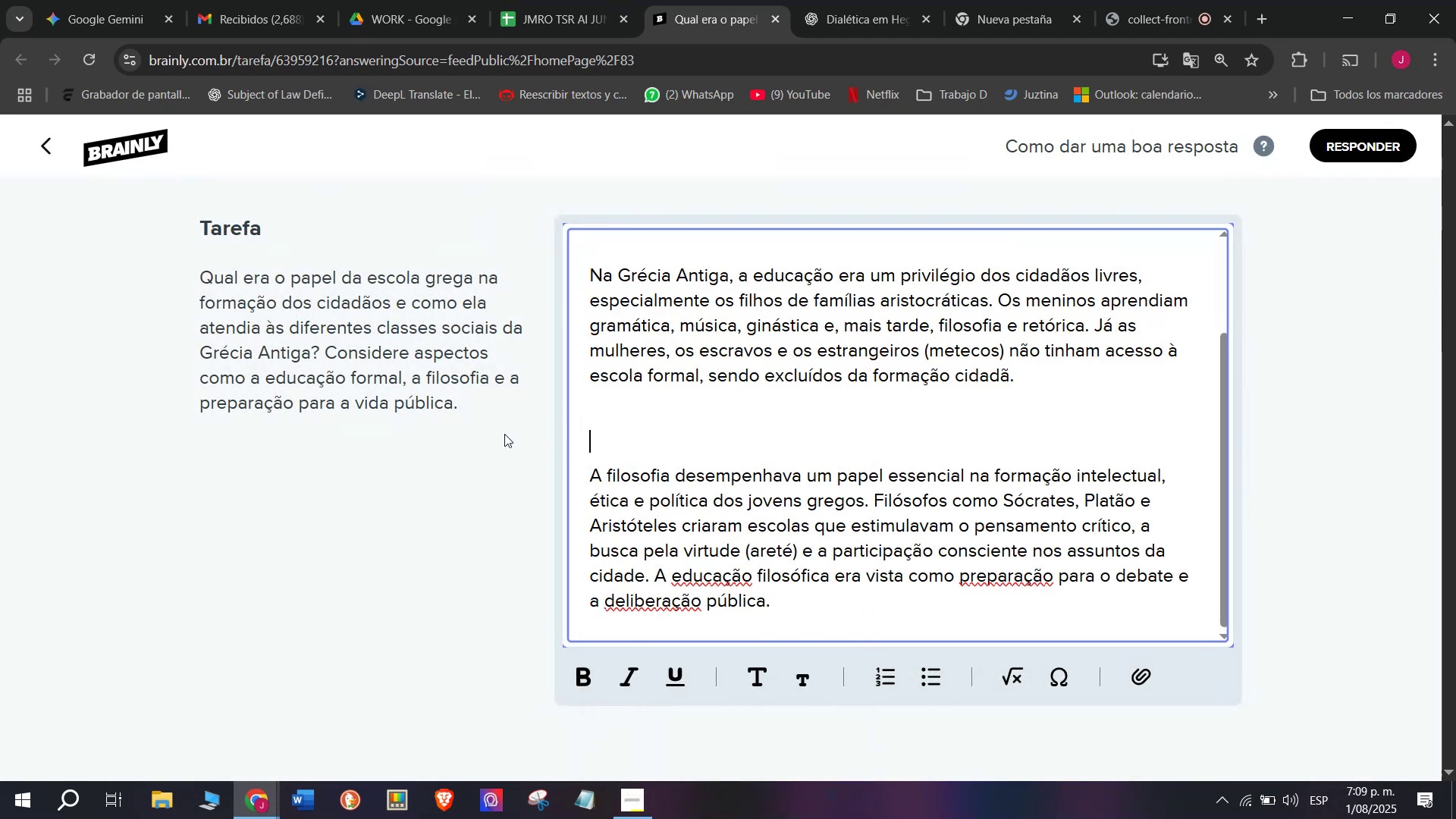 
key(Backspace)
 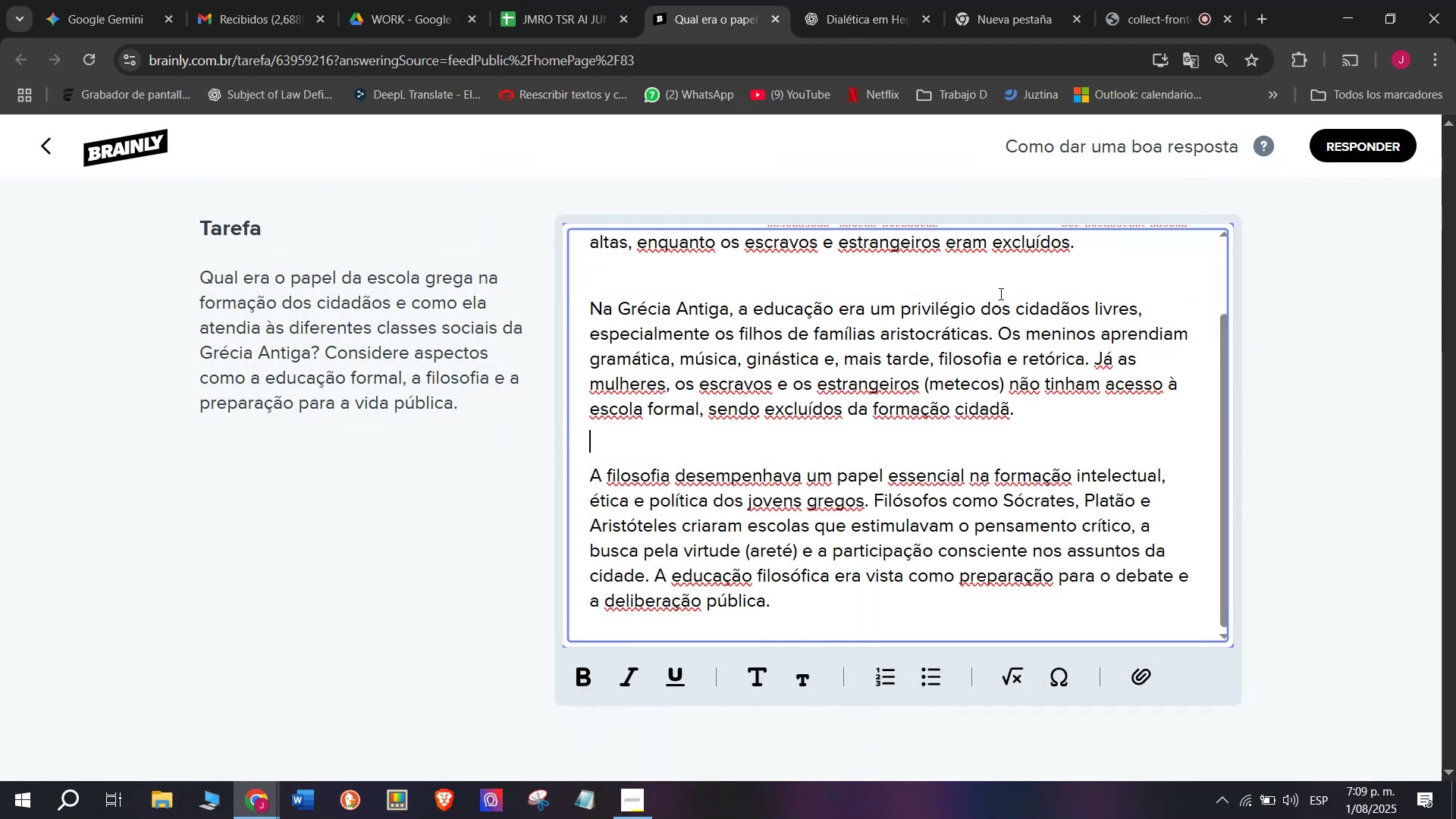 
scroll: coordinate [990, 368], scroll_direction: up, amount: 1.0
 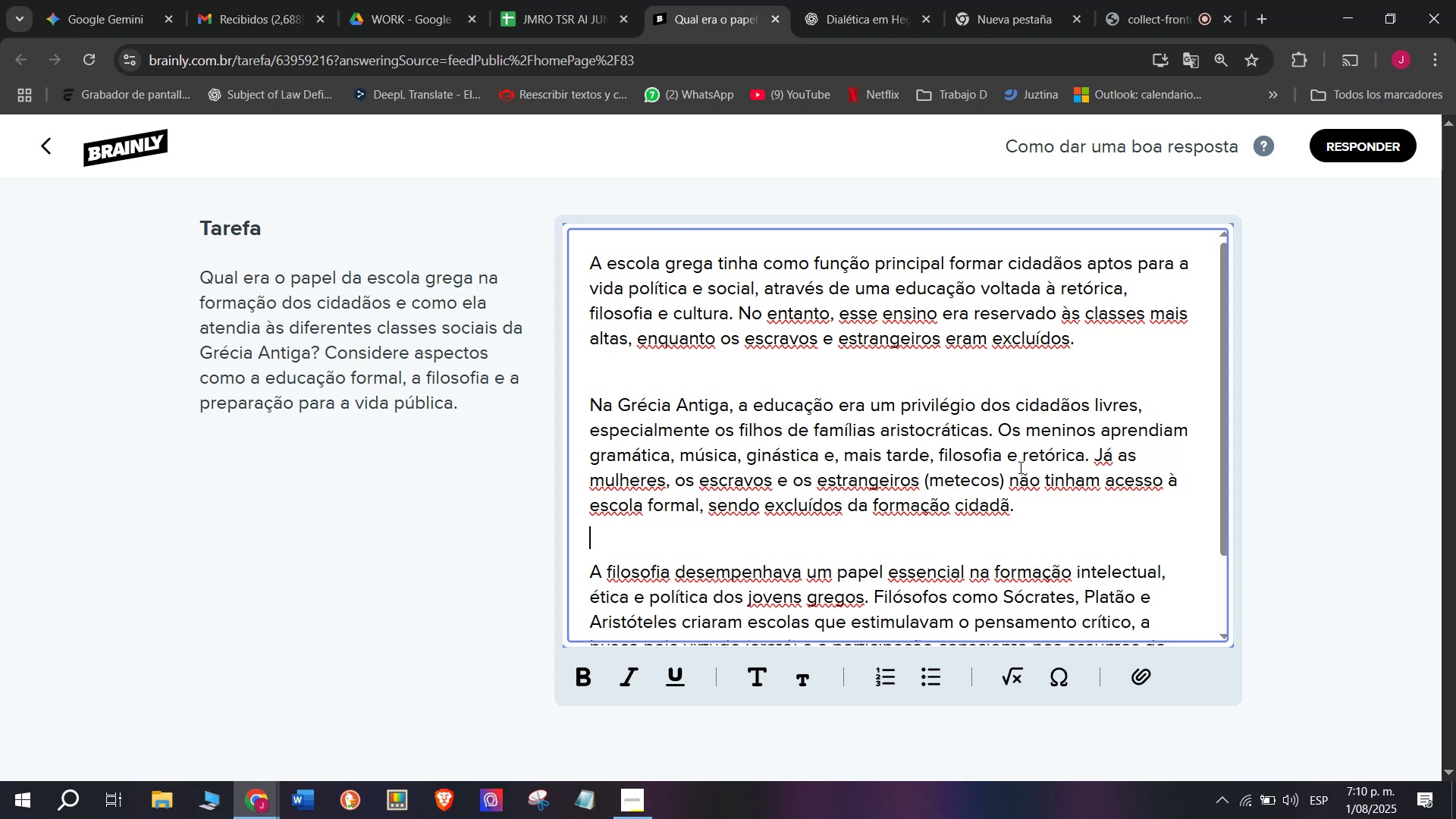 
scroll: coordinate [990, 494], scroll_direction: down, amount: 1.0
 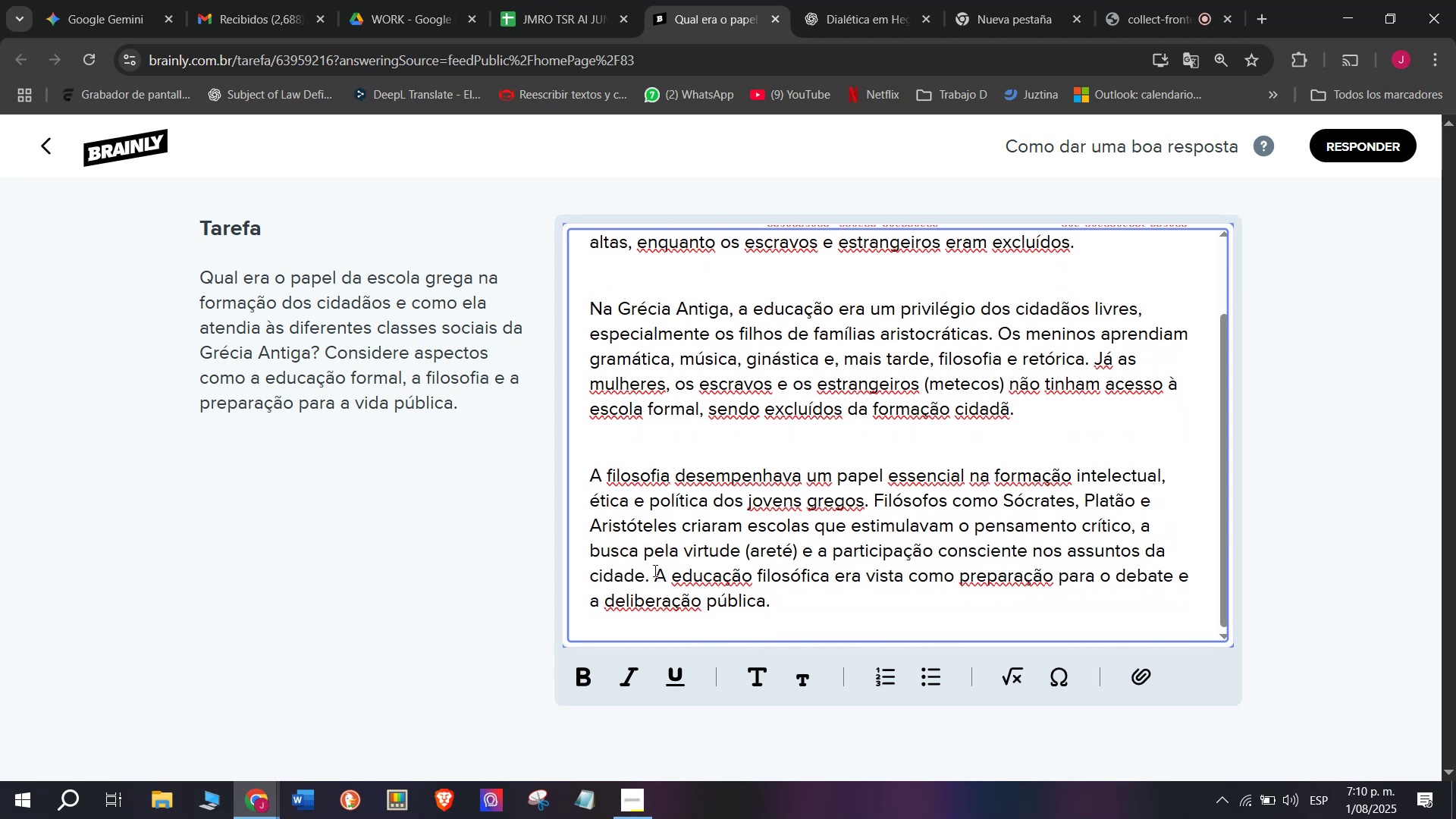 
key(Backspace)
 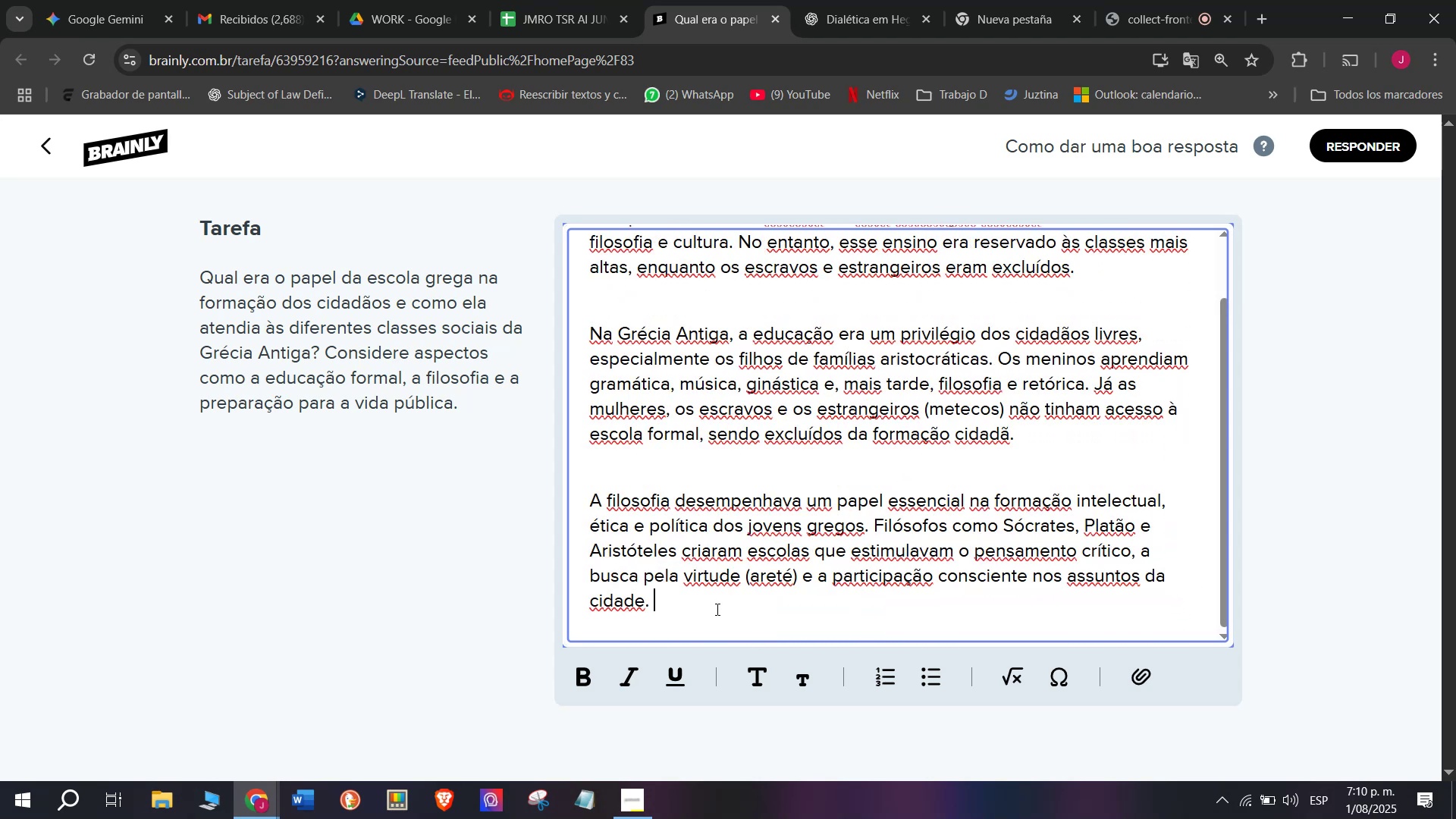 
wait(6.65)
 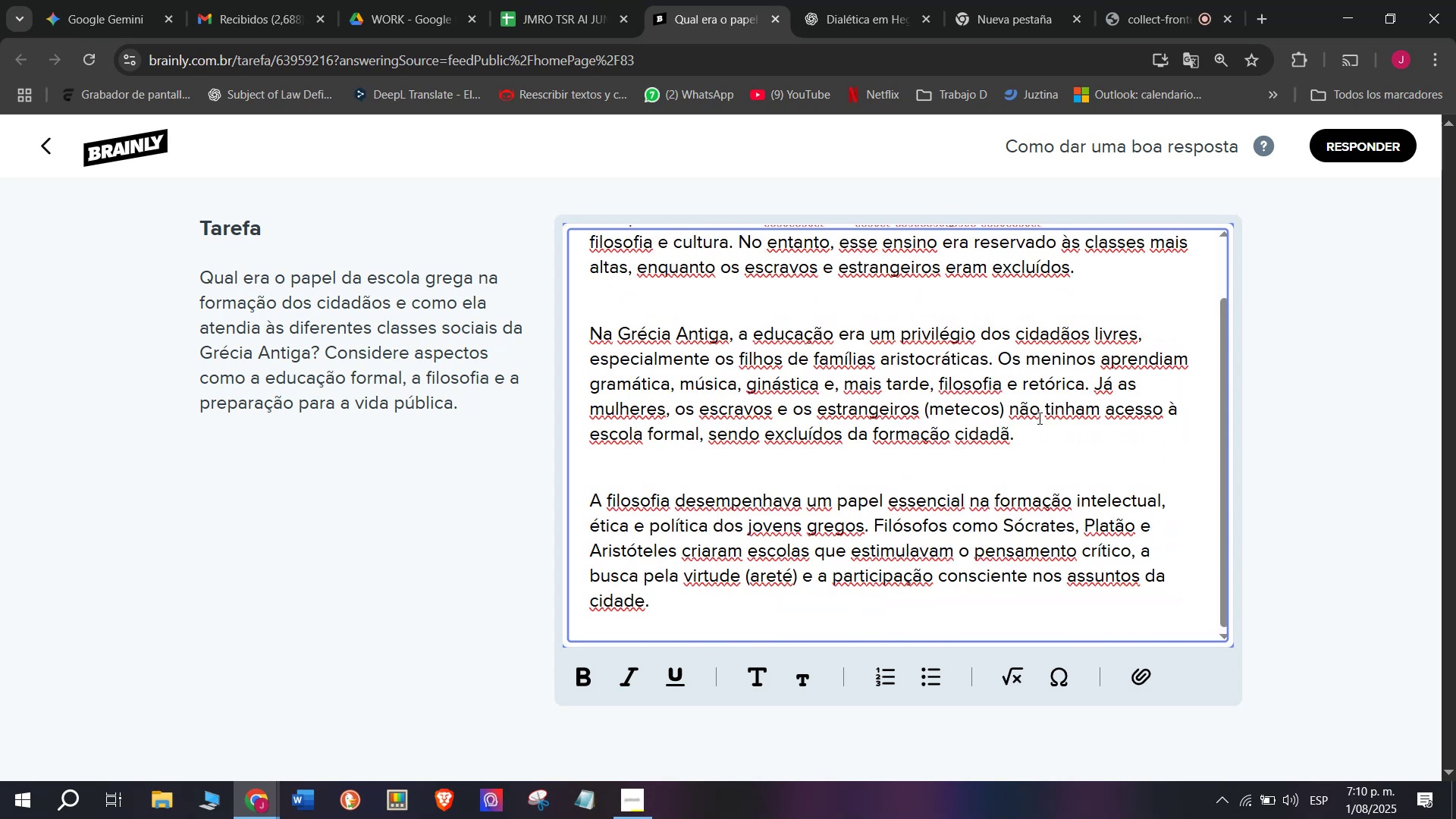 
key(Control+C)
 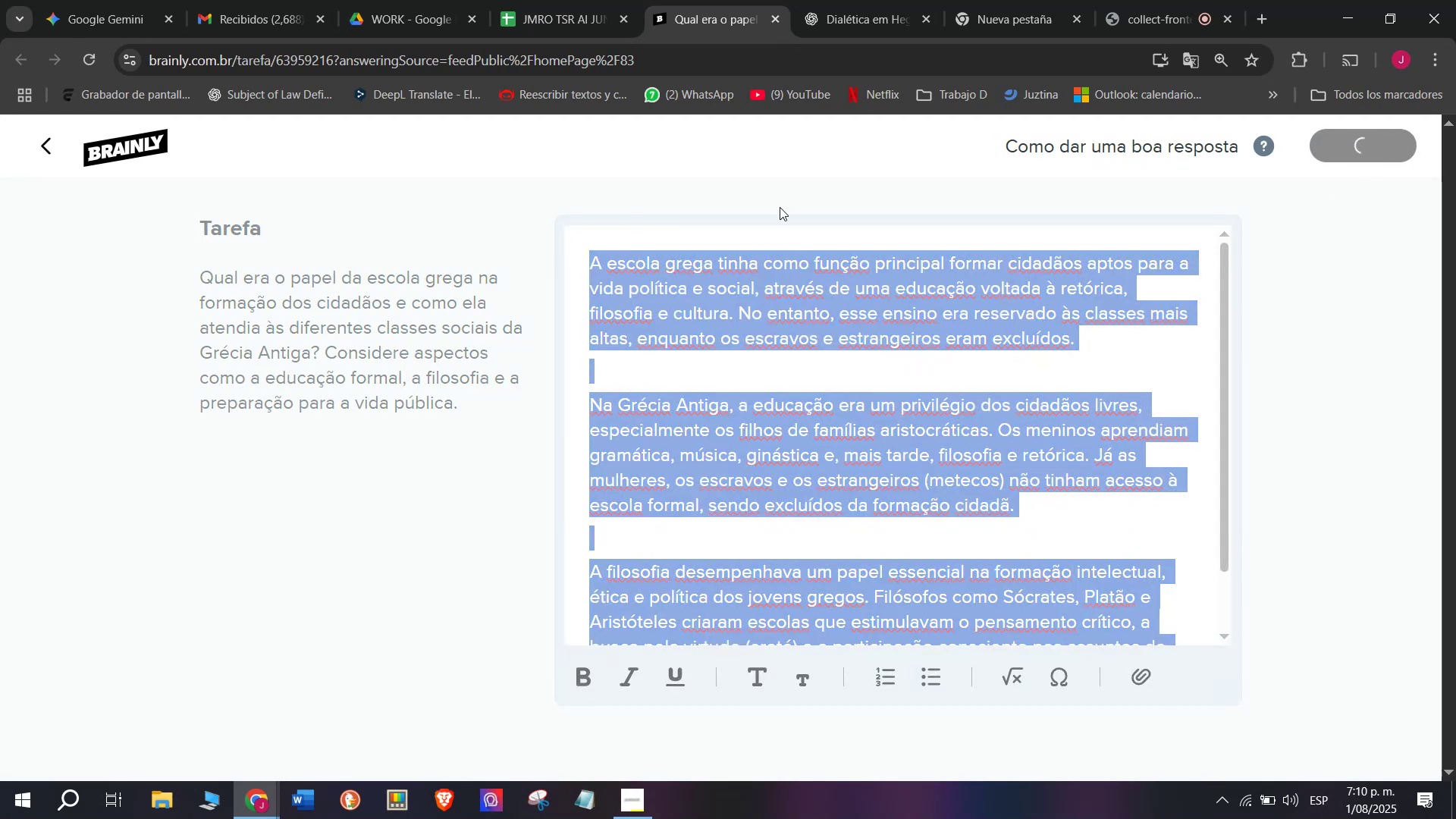 
left_click([569, 0])
 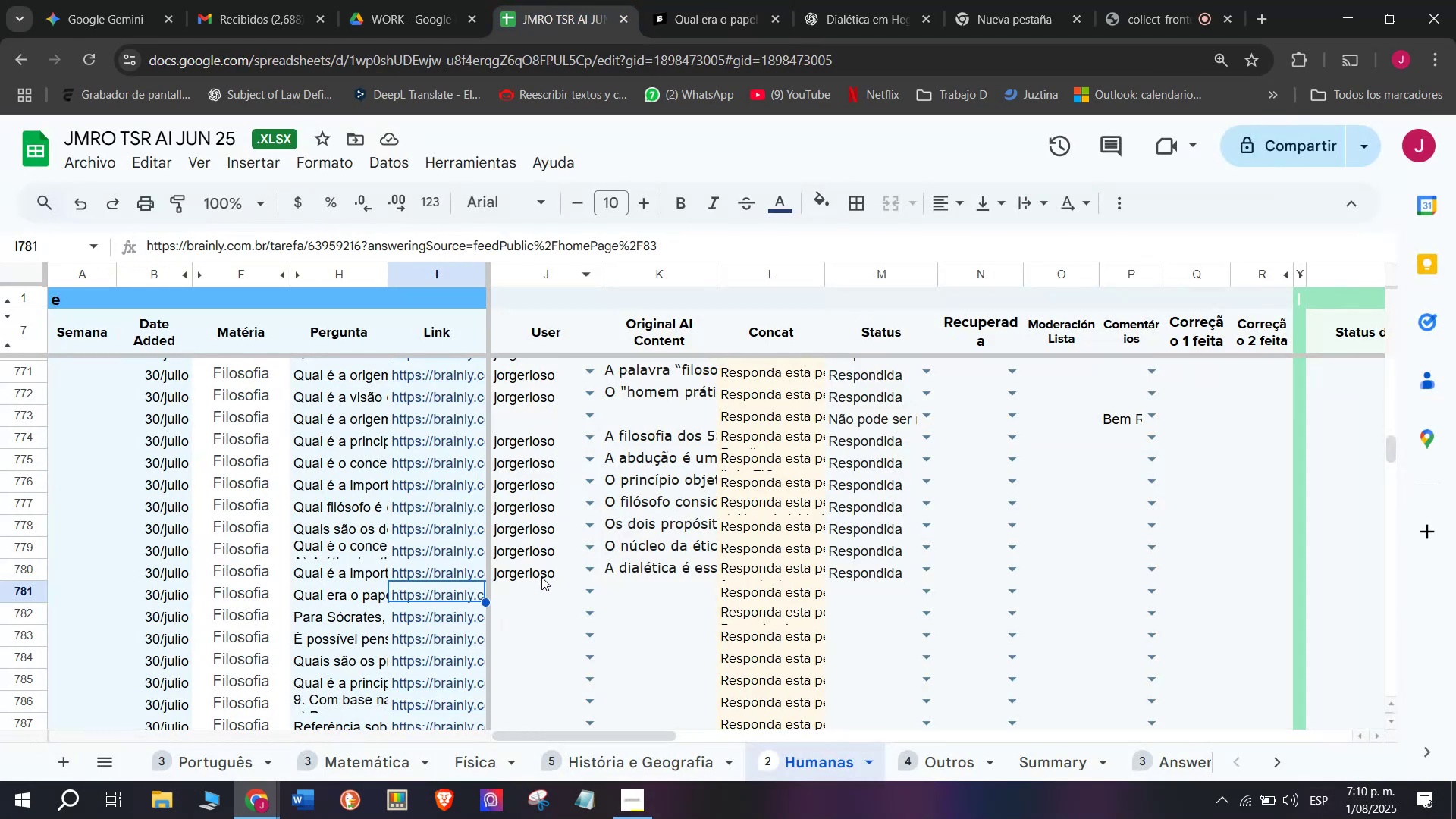 
left_click([537, 583])
 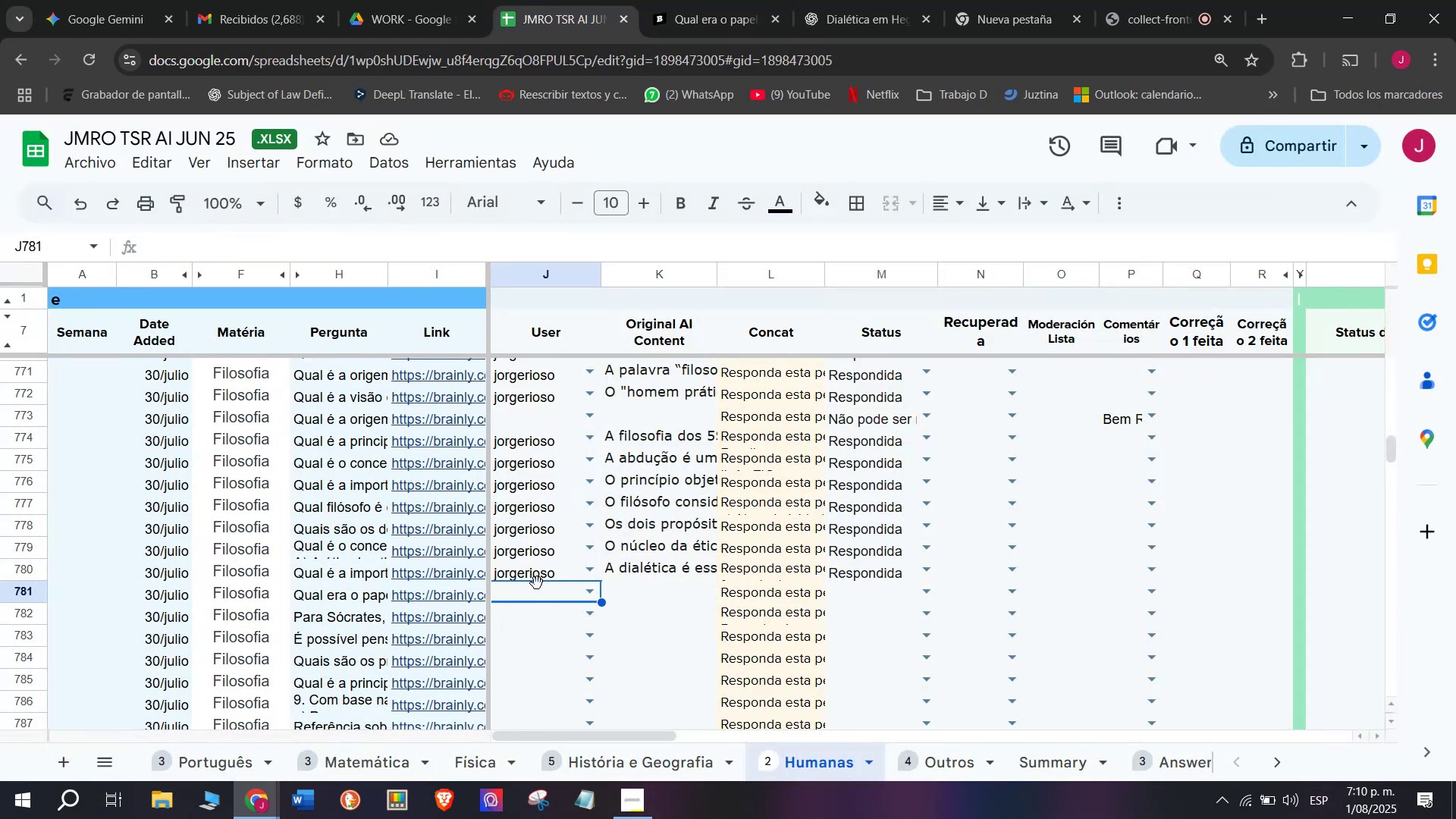 
key(J)
 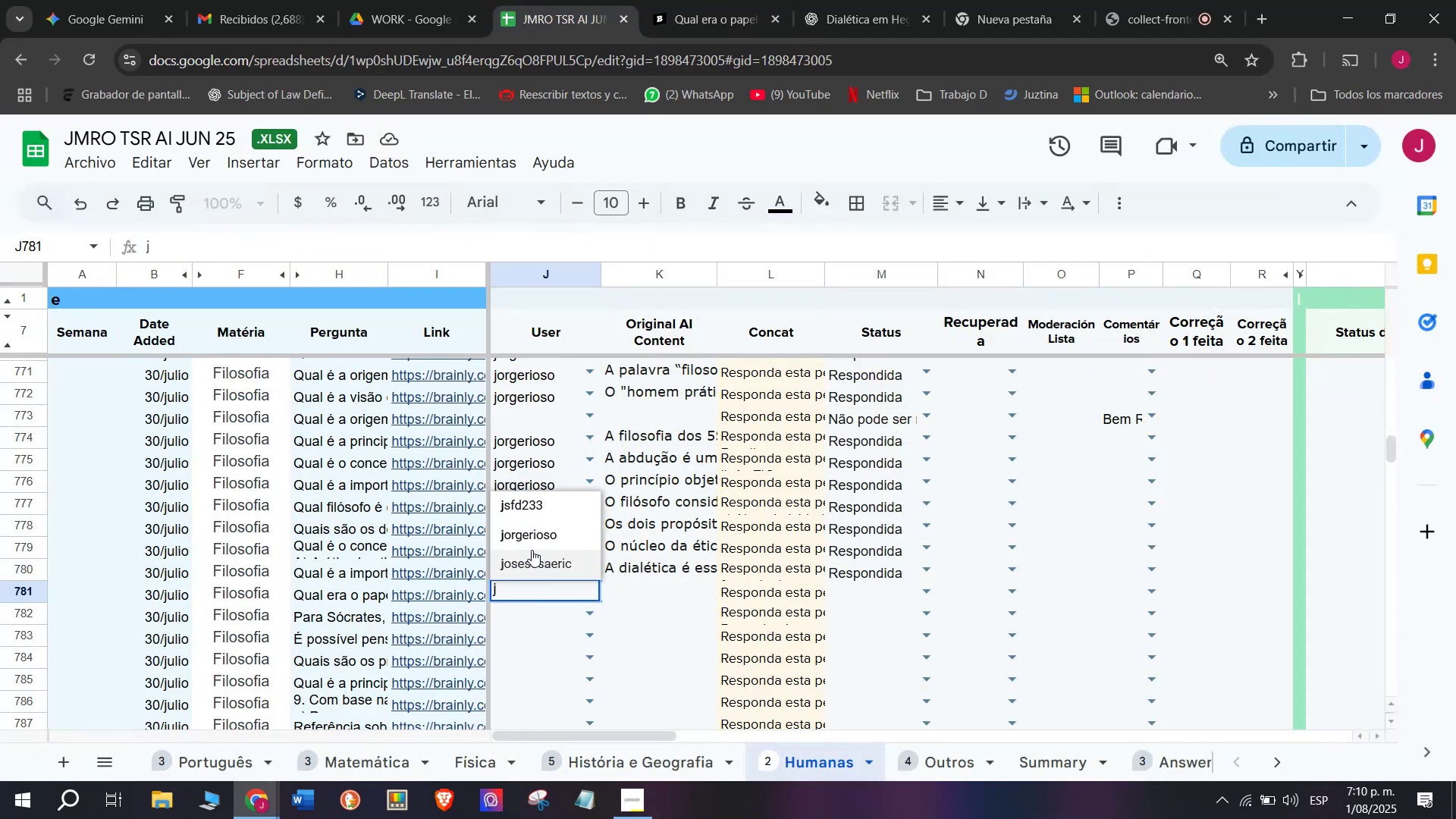 
left_click([532, 542])
 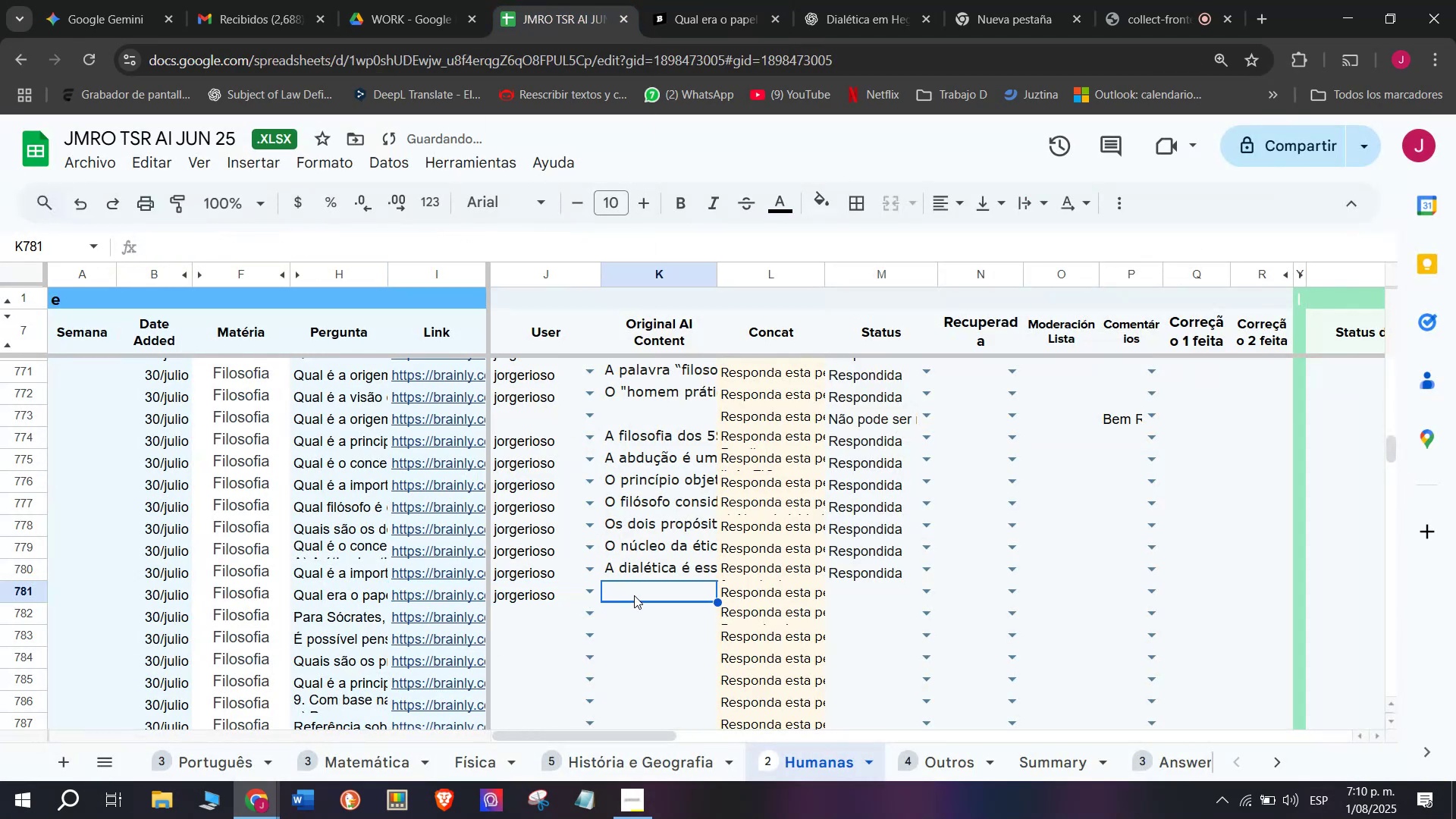 
double_click([634, 595])
 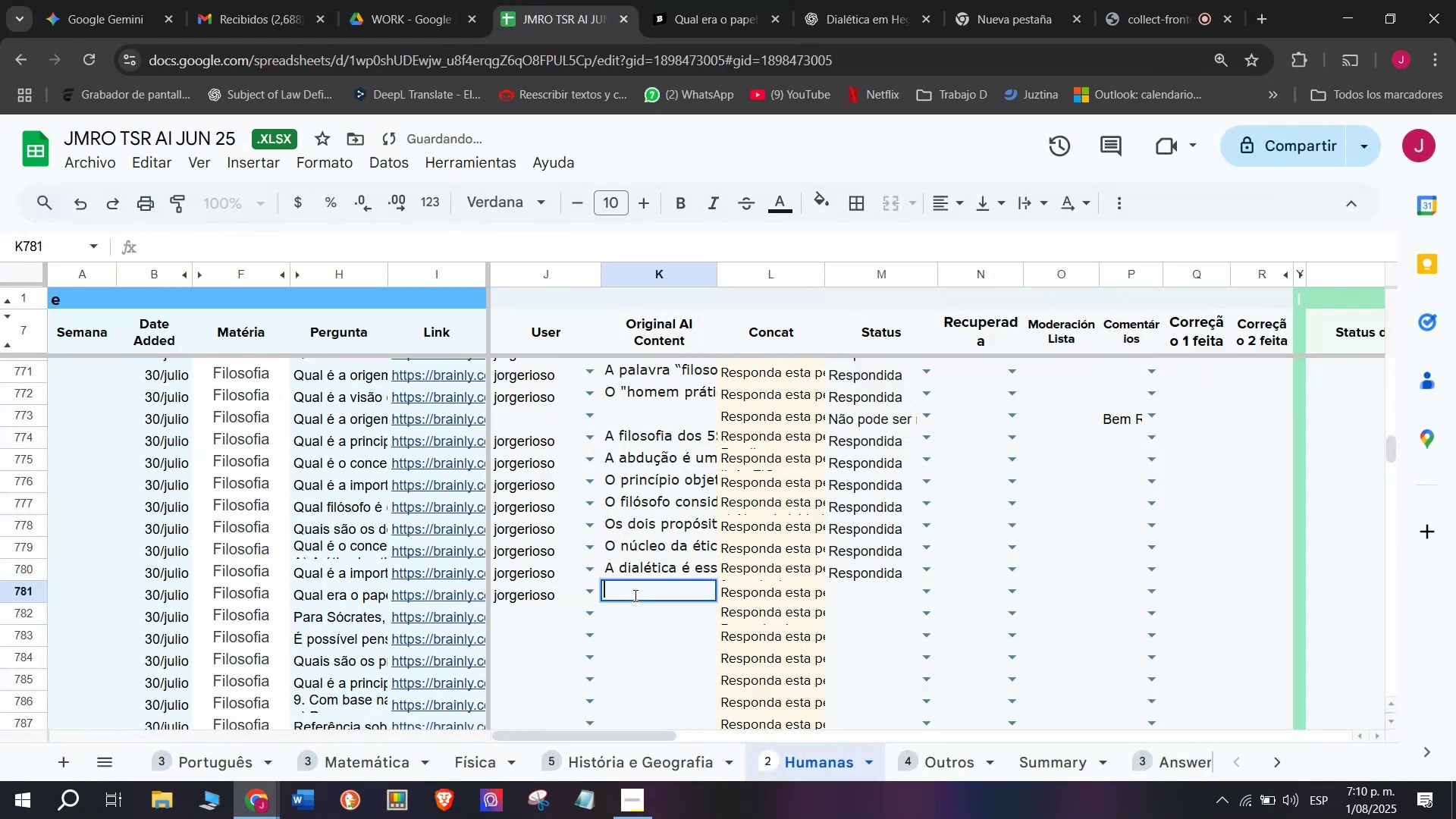 
key(Control+V)
 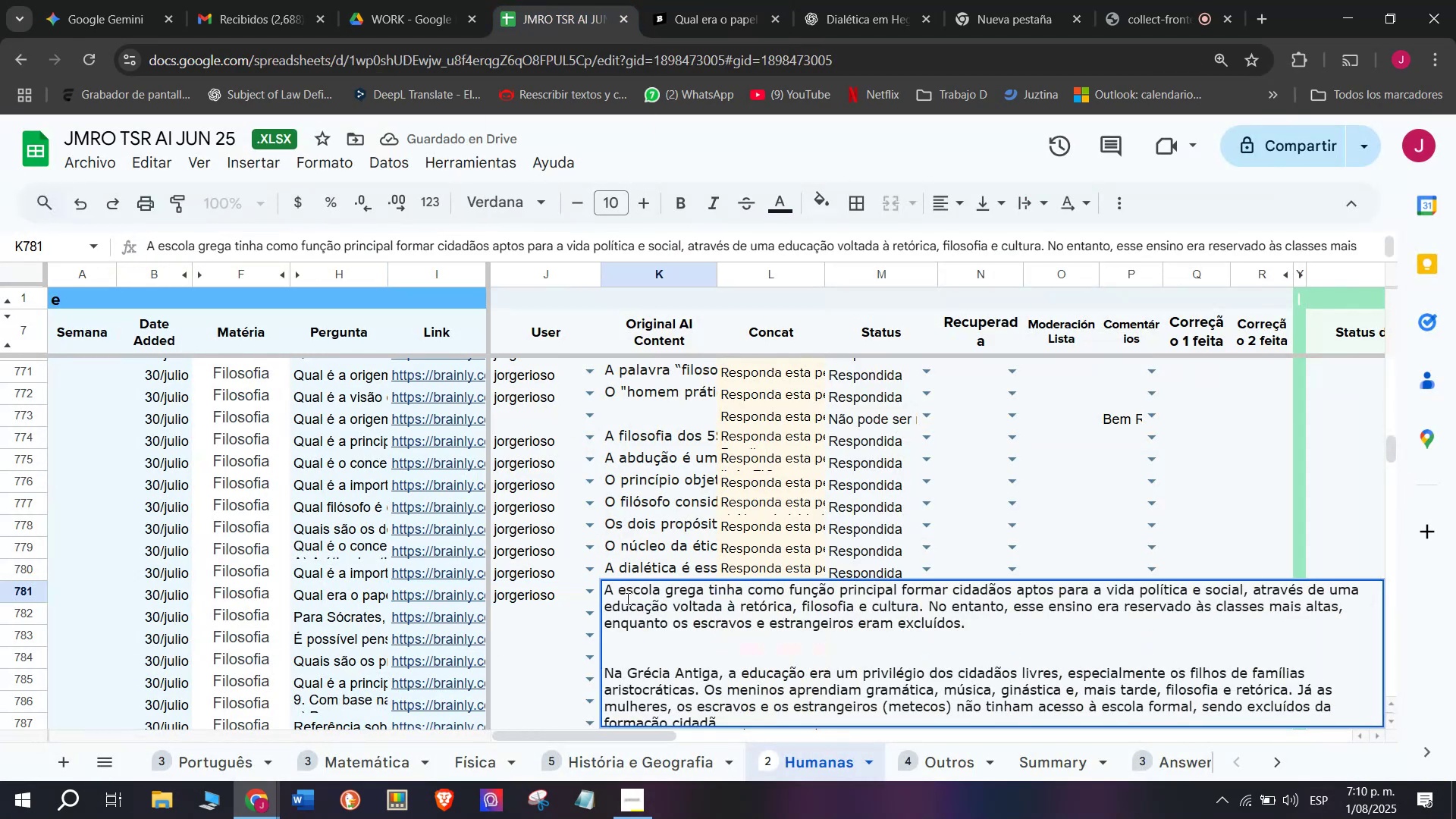 
key(Enter)
 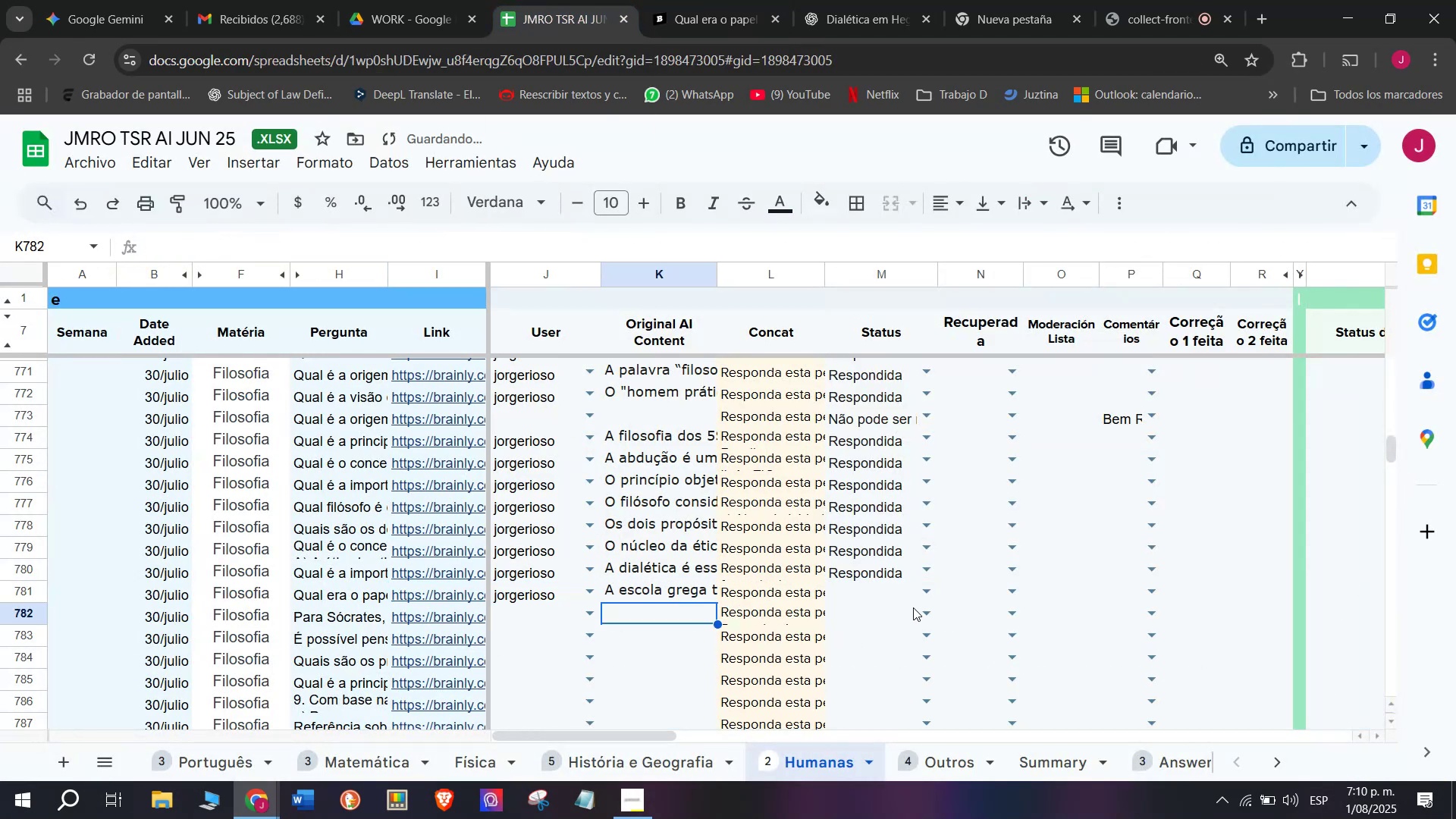 
left_click([920, 593])
 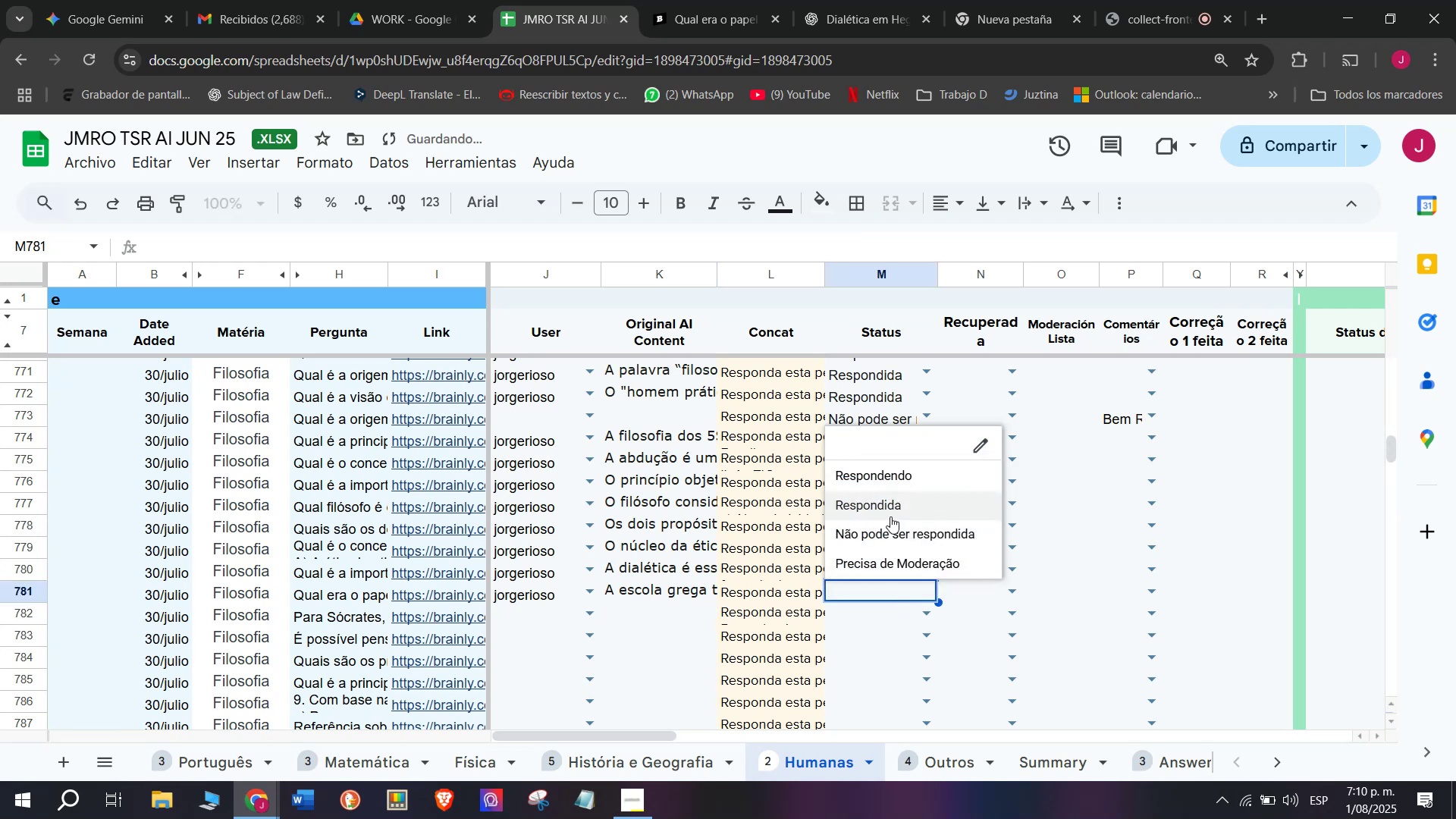 
left_click([890, 510])
 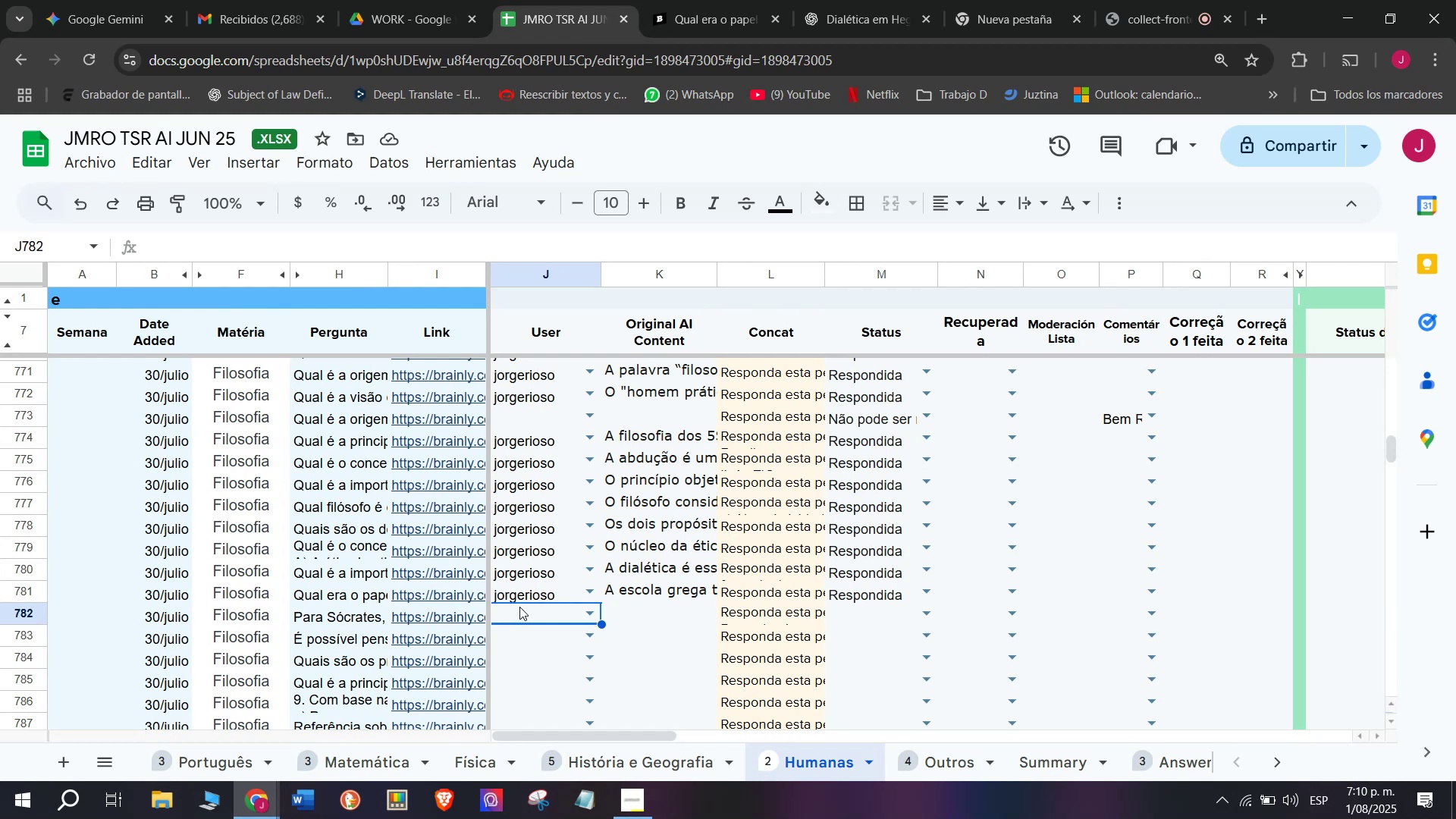 
wait(22.18)
 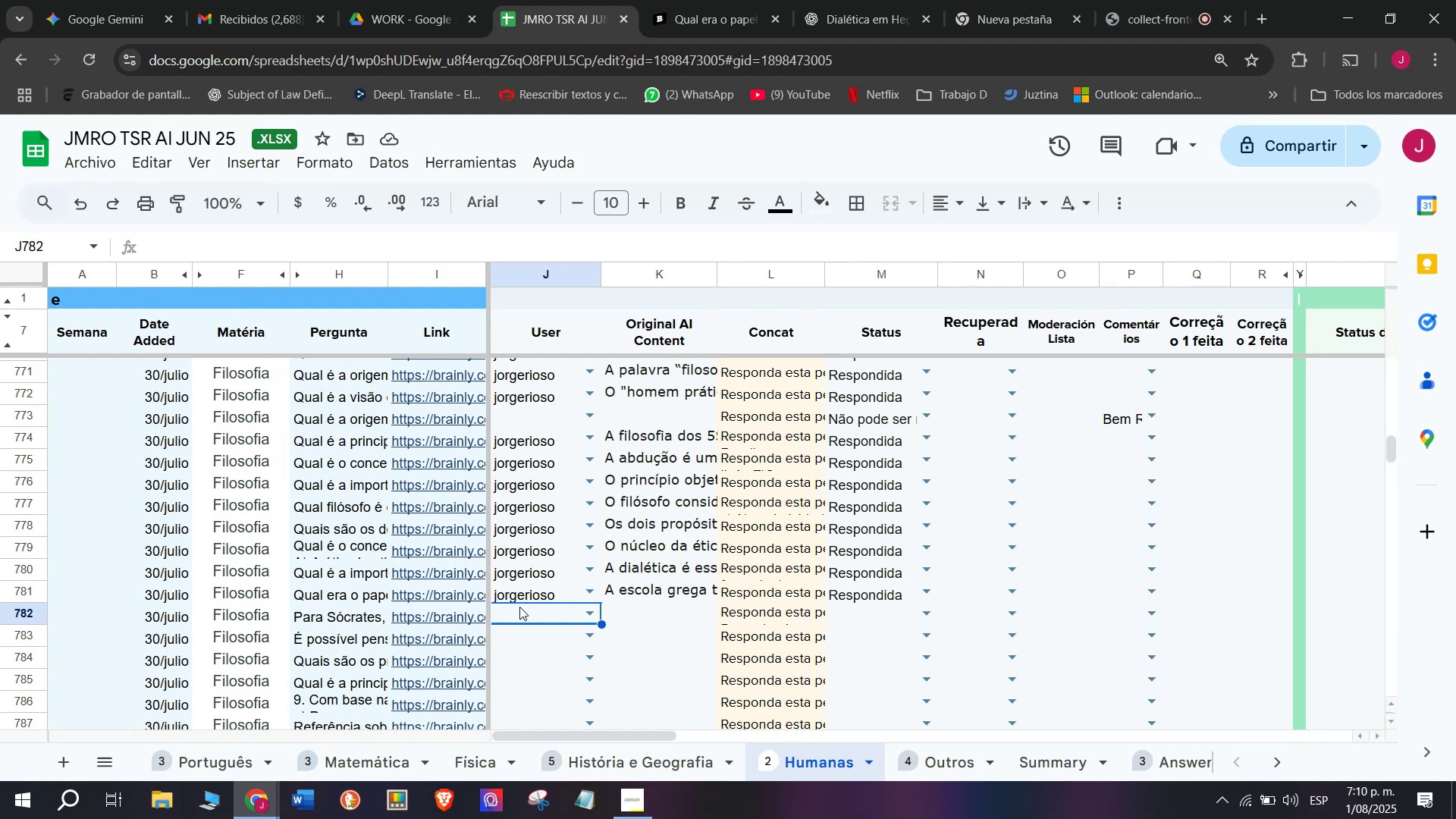 
left_click([1154, 0])
 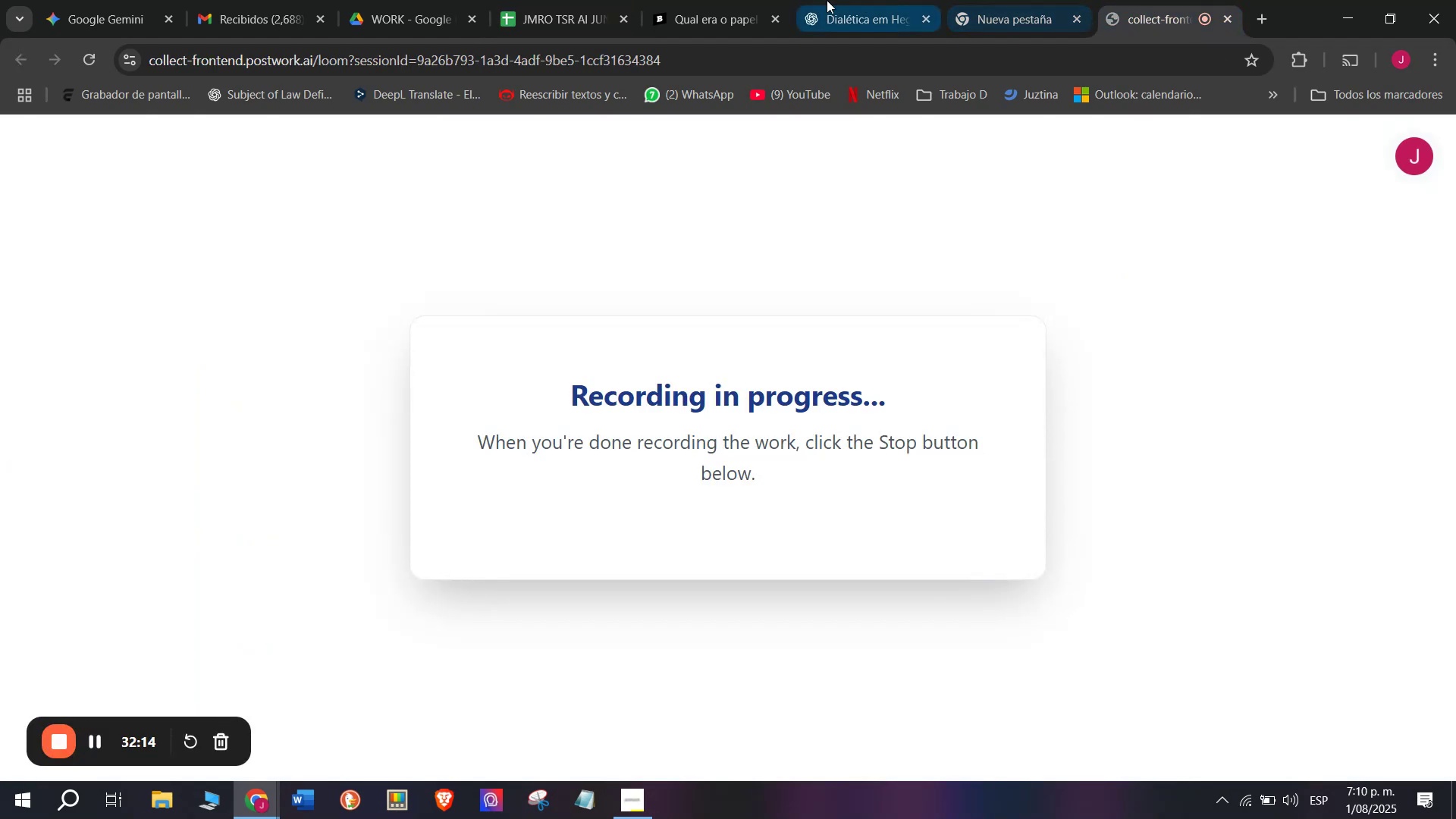 
left_click([727, 0])
 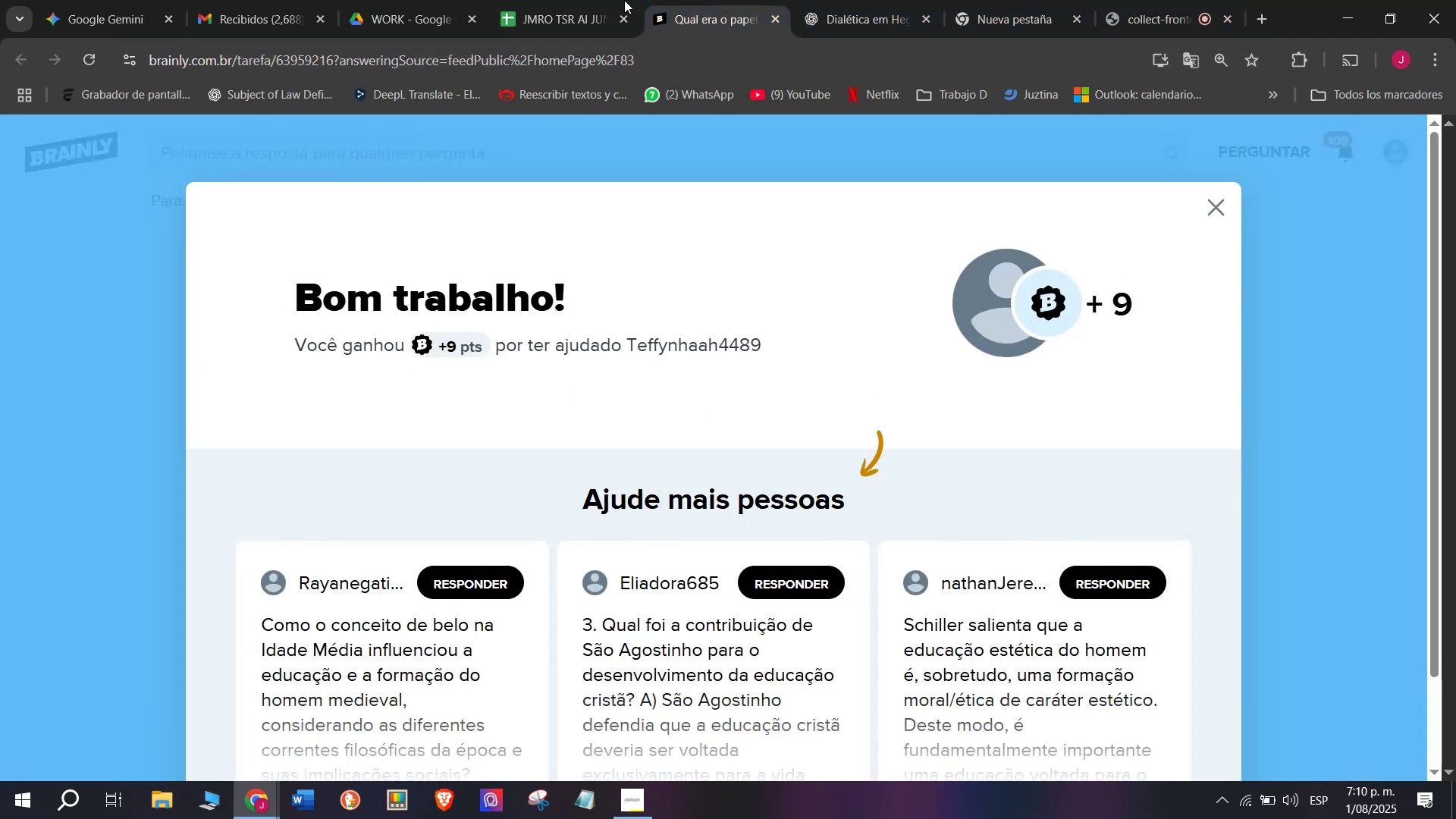 
left_click([574, 0])
 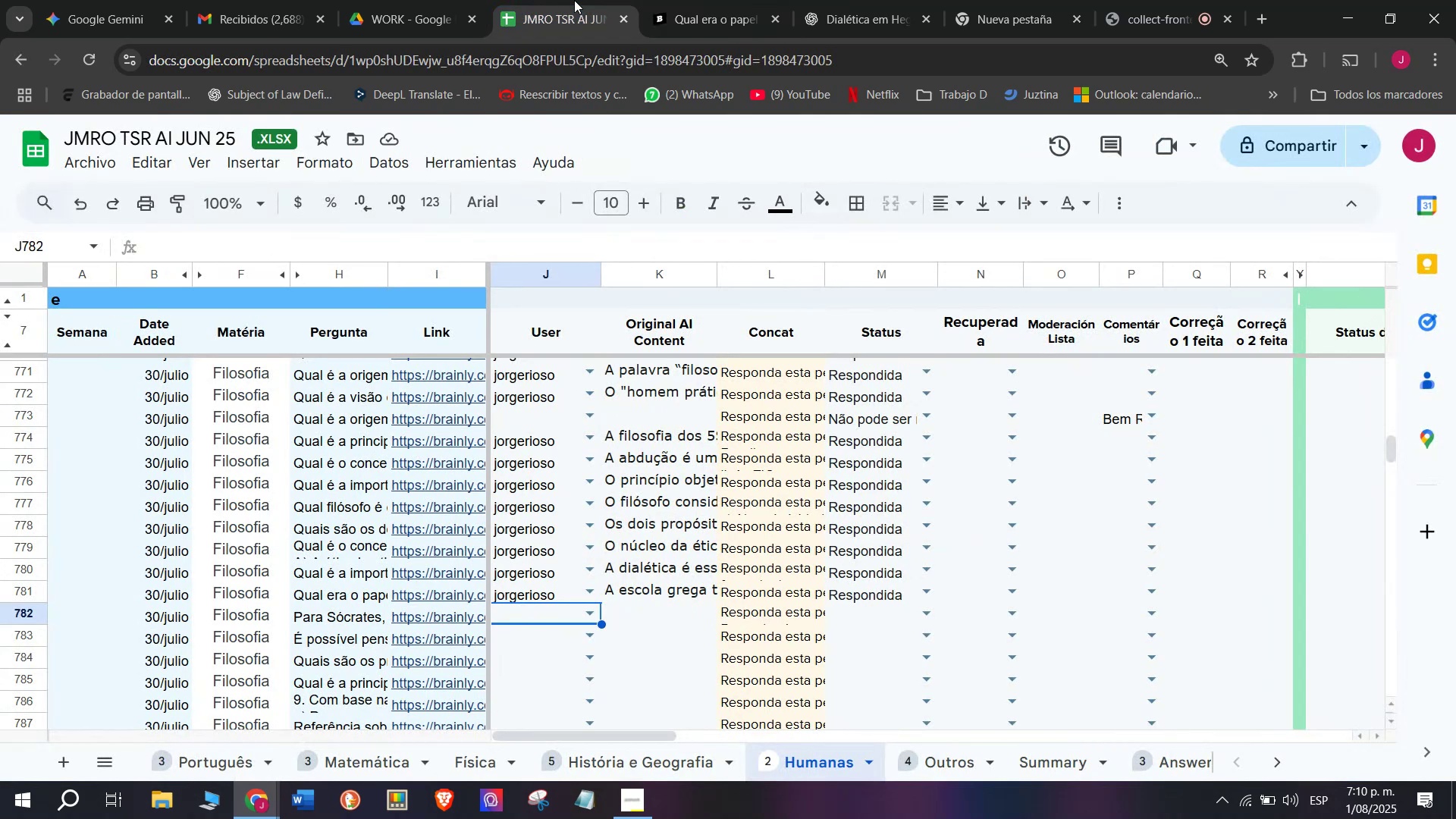 
wait(12.6)
 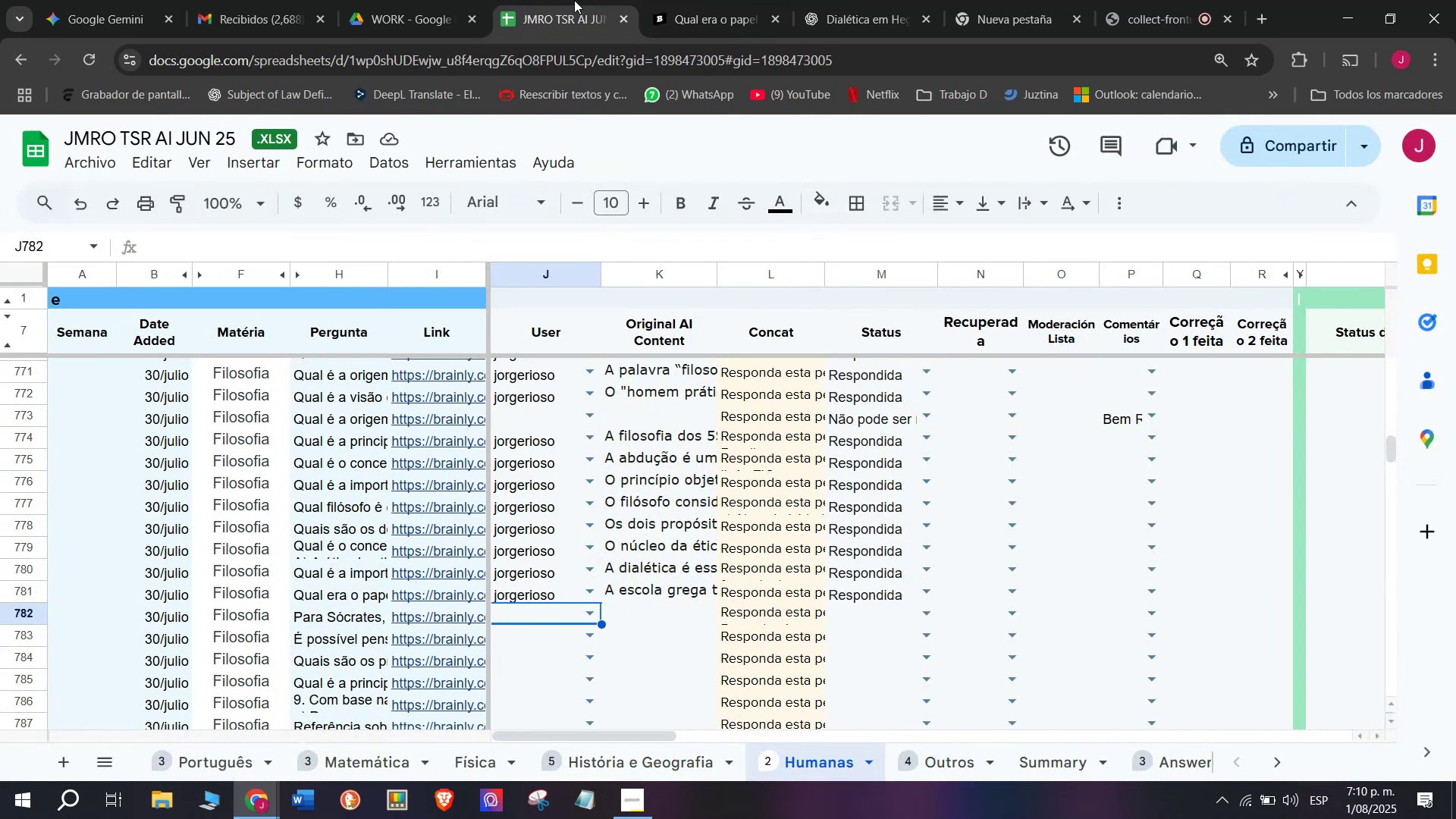 
left_click([471, 645])
 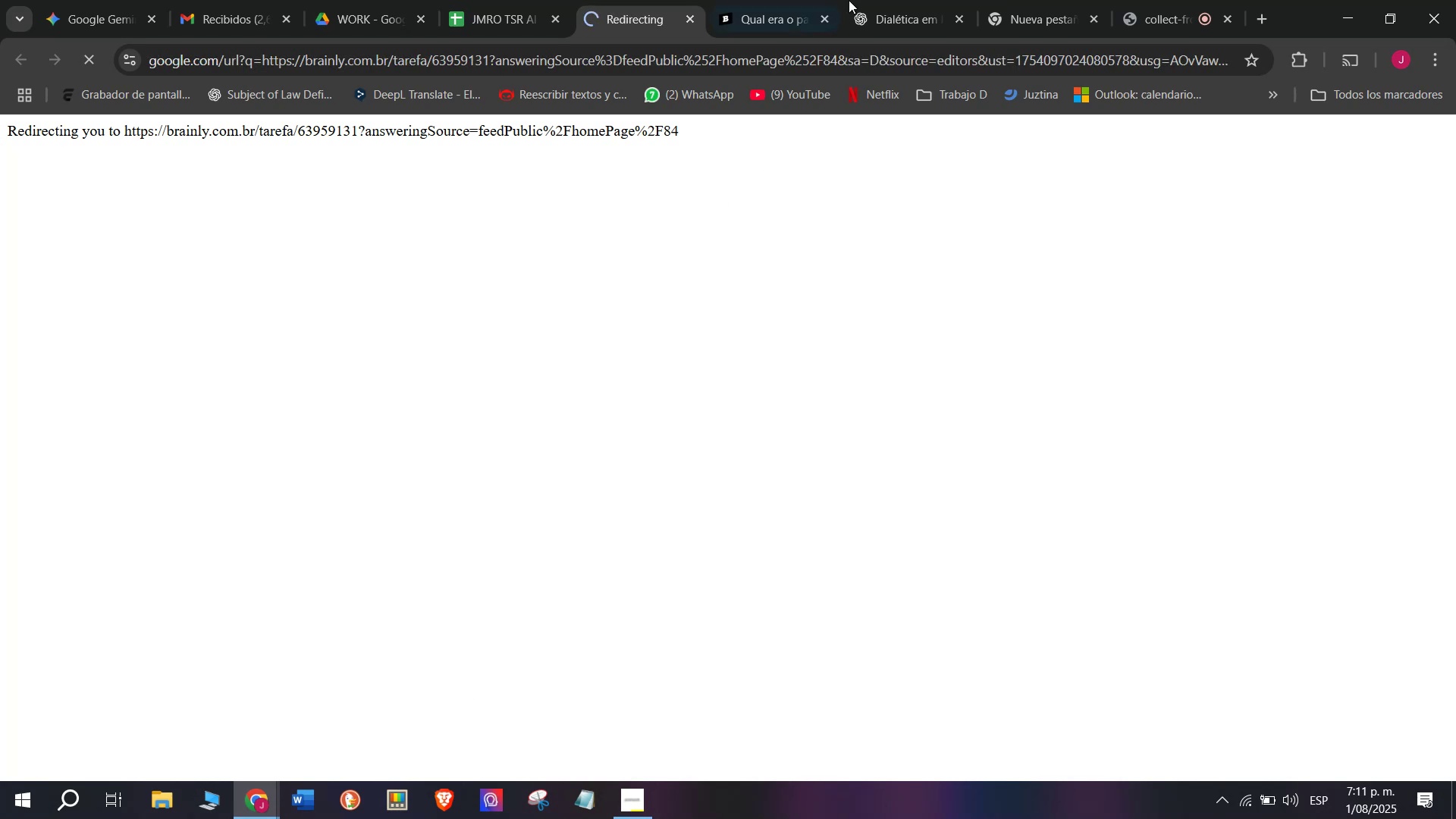 
left_click([795, 0])
 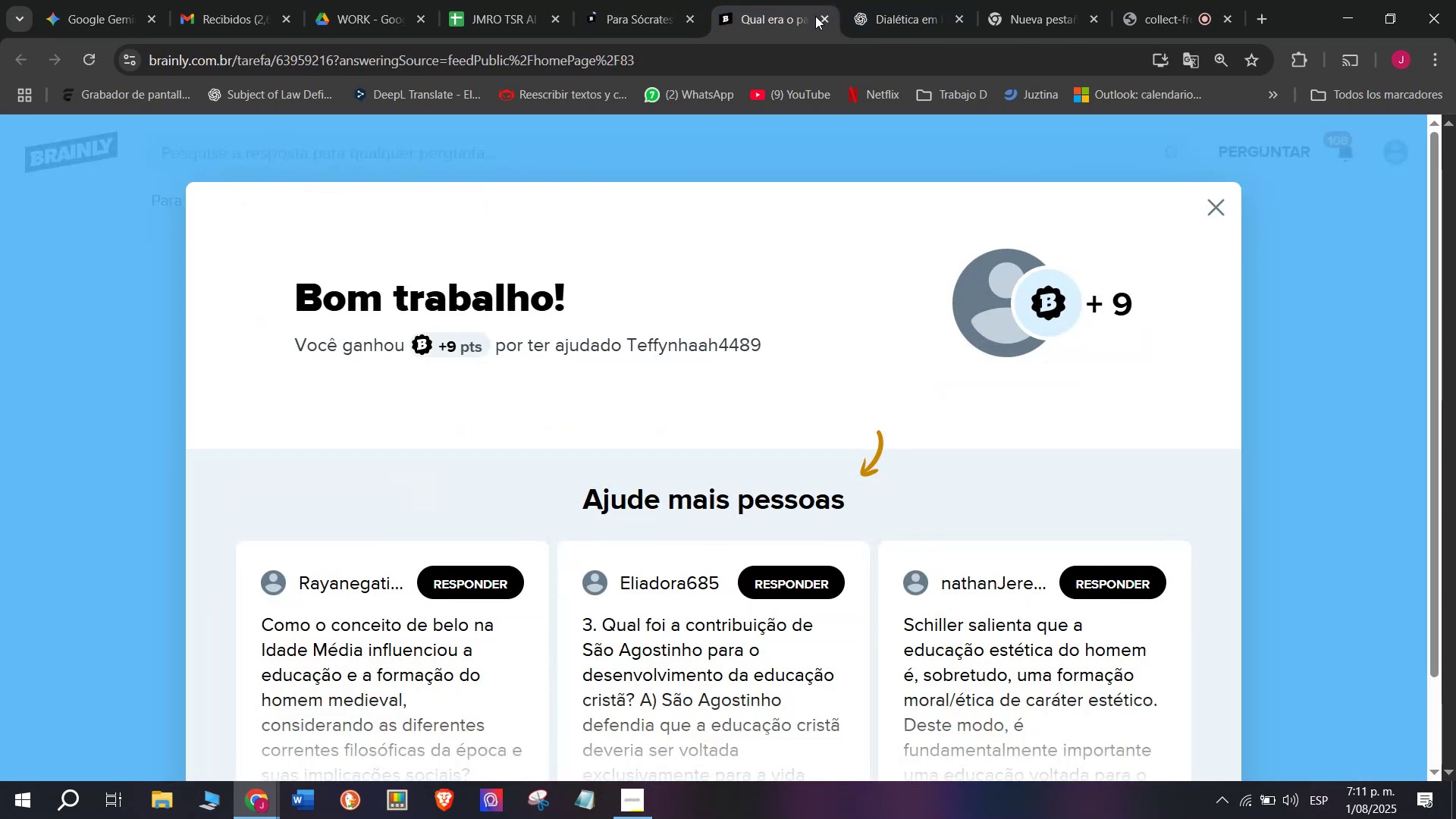 
left_click([821, 17])
 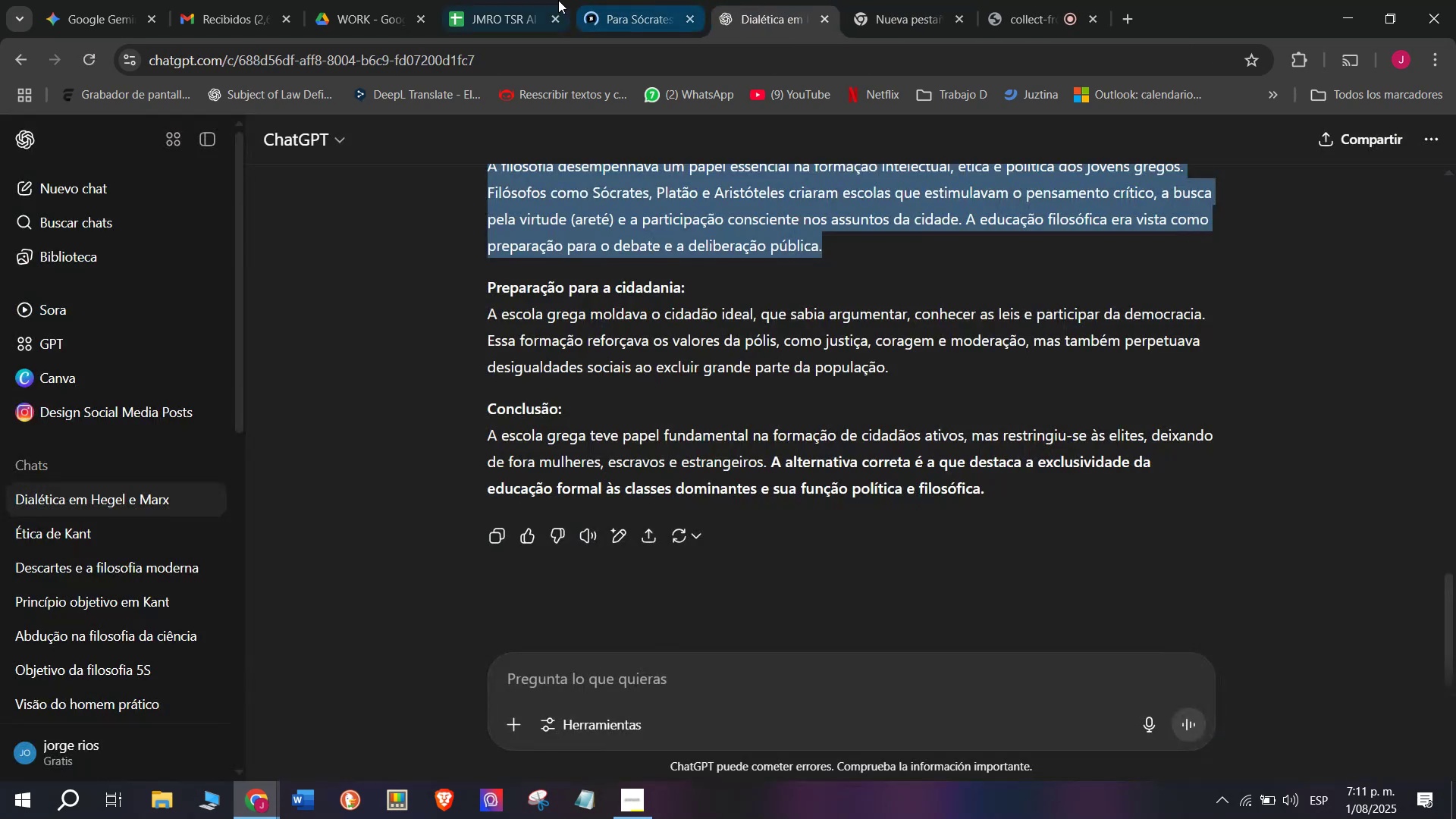 
left_click([558, 0])
 